 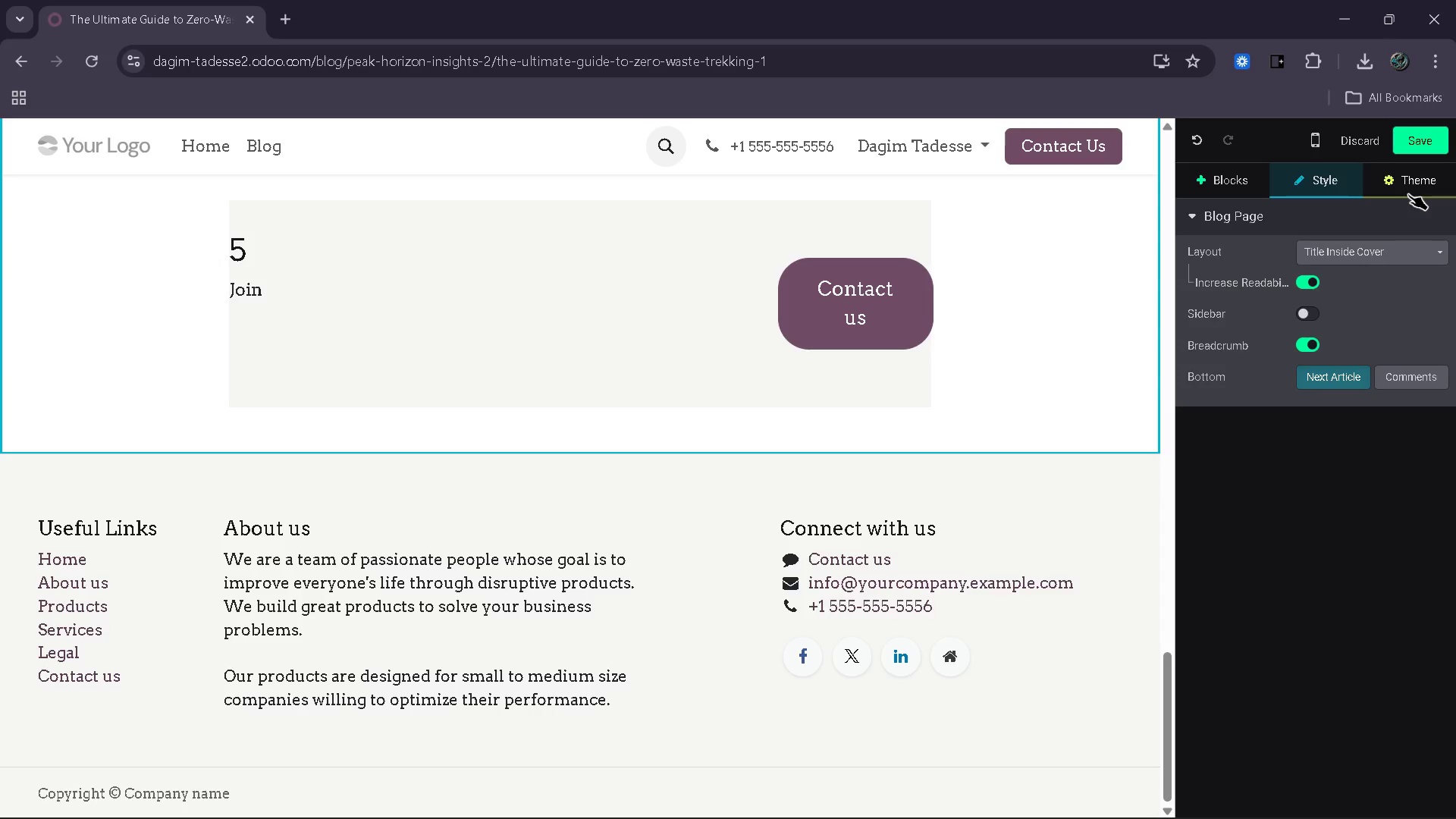 
left_click([1332, 242])
 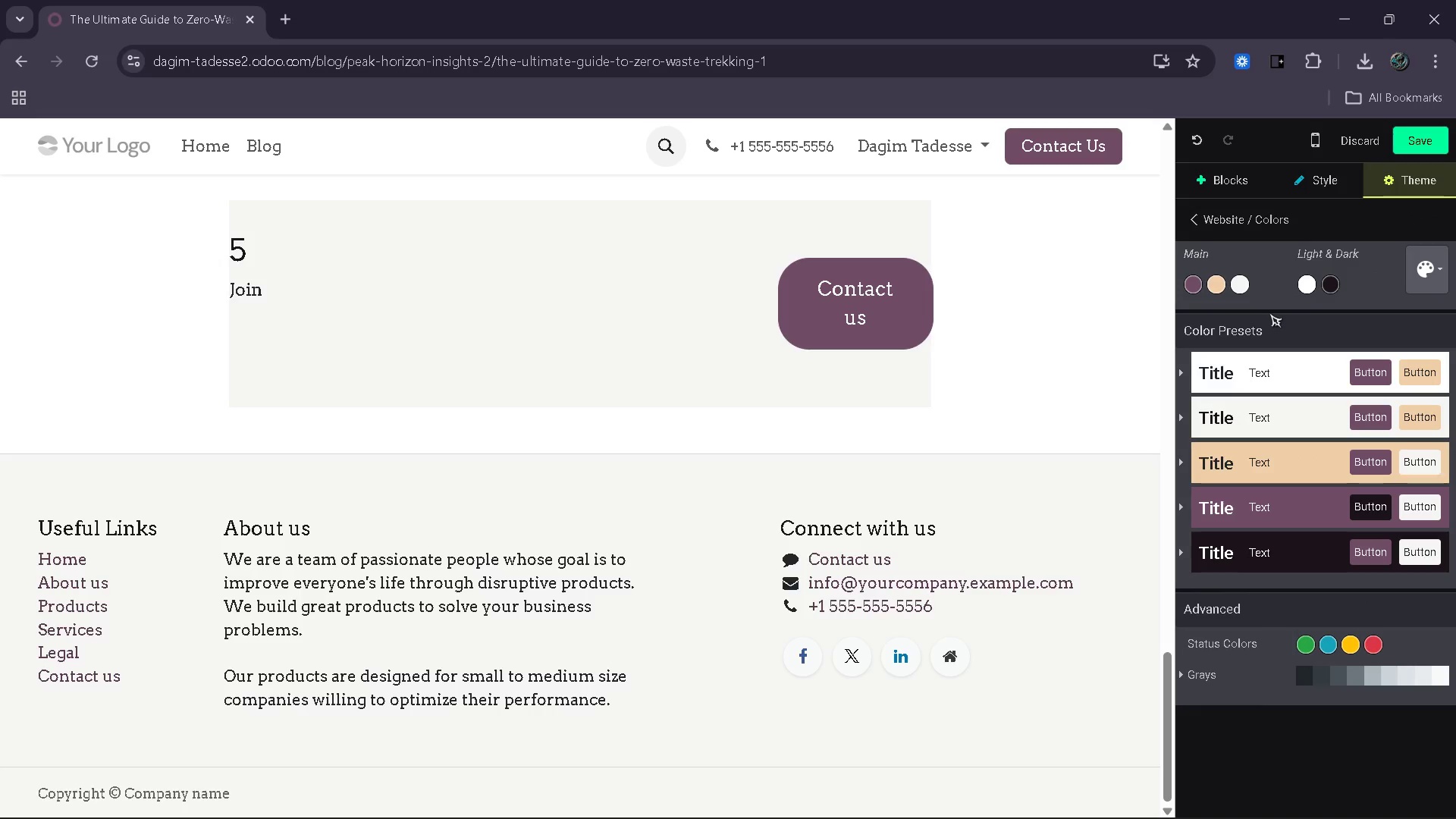 
wait(5.14)
 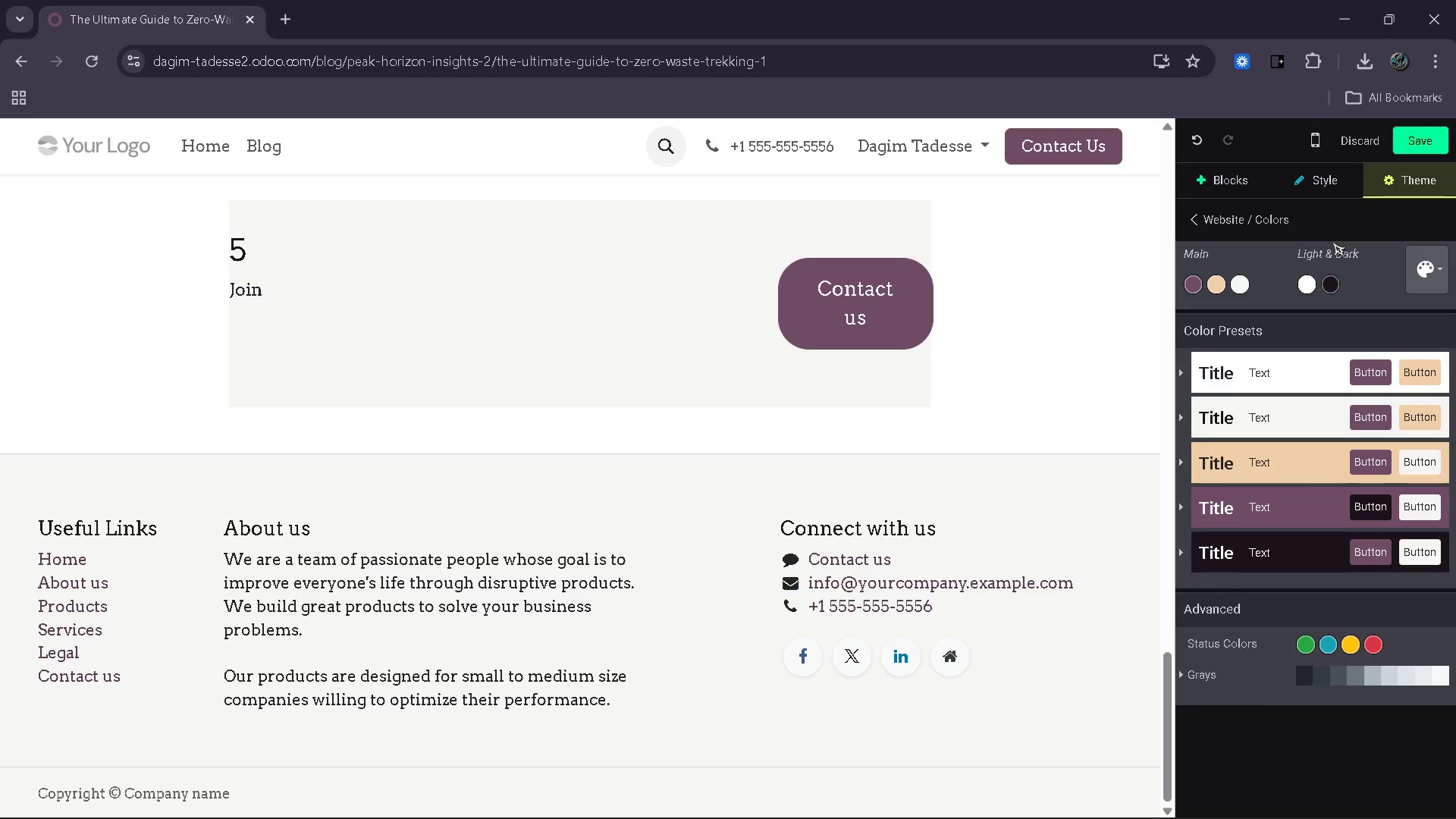 
left_click([1207, 366])
 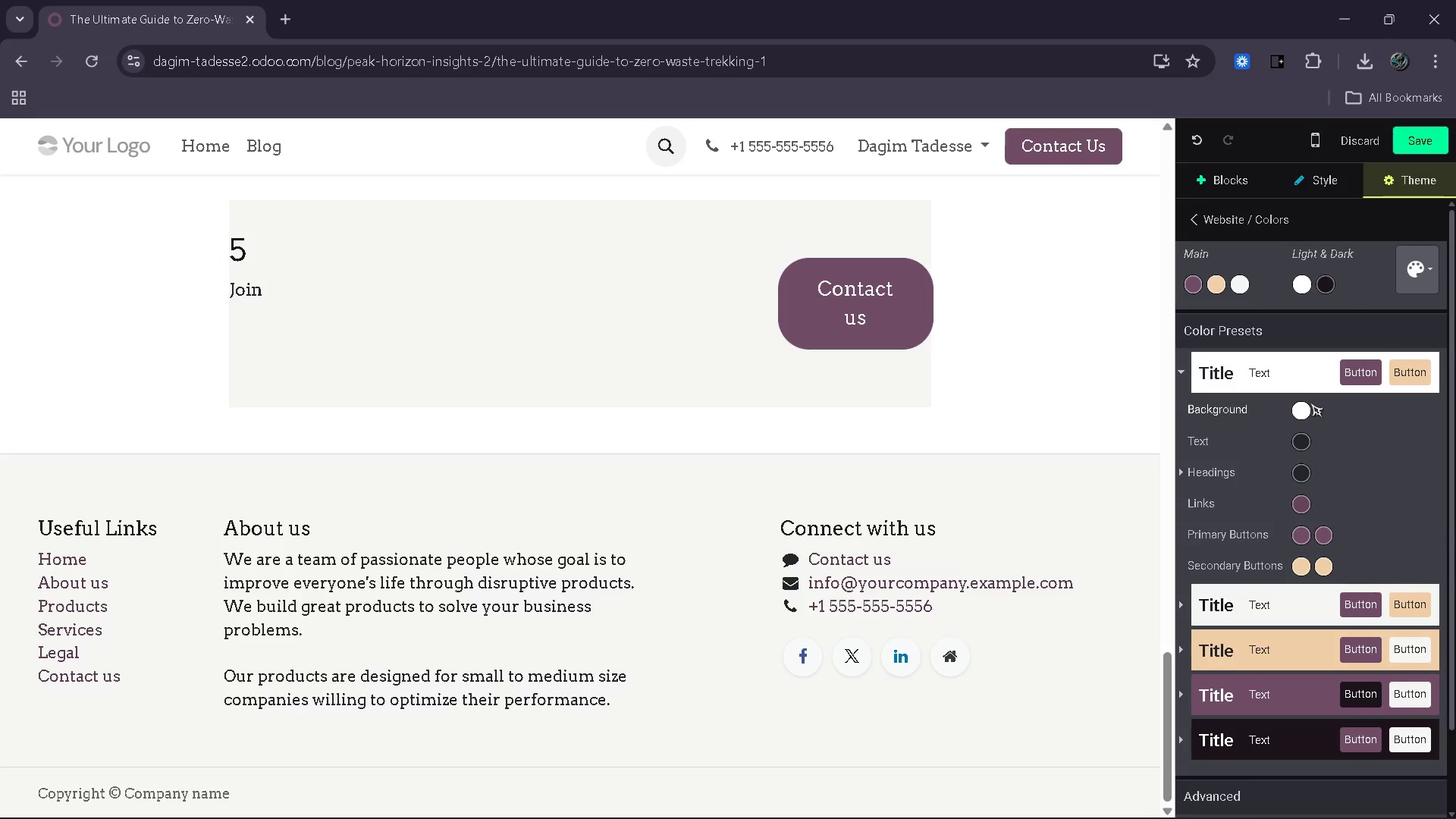 
left_click([1309, 406])
 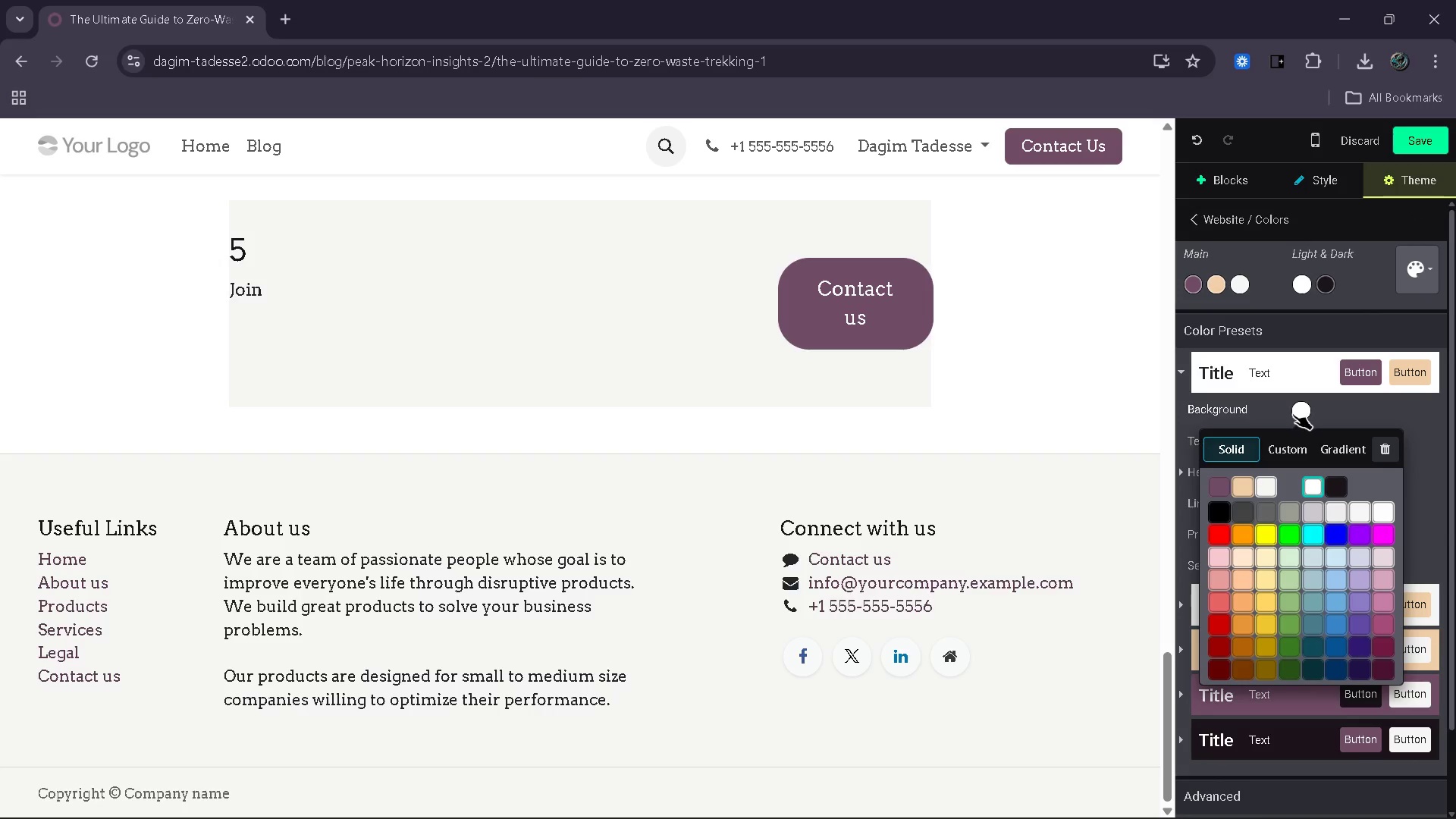 
left_click([1281, 445])
 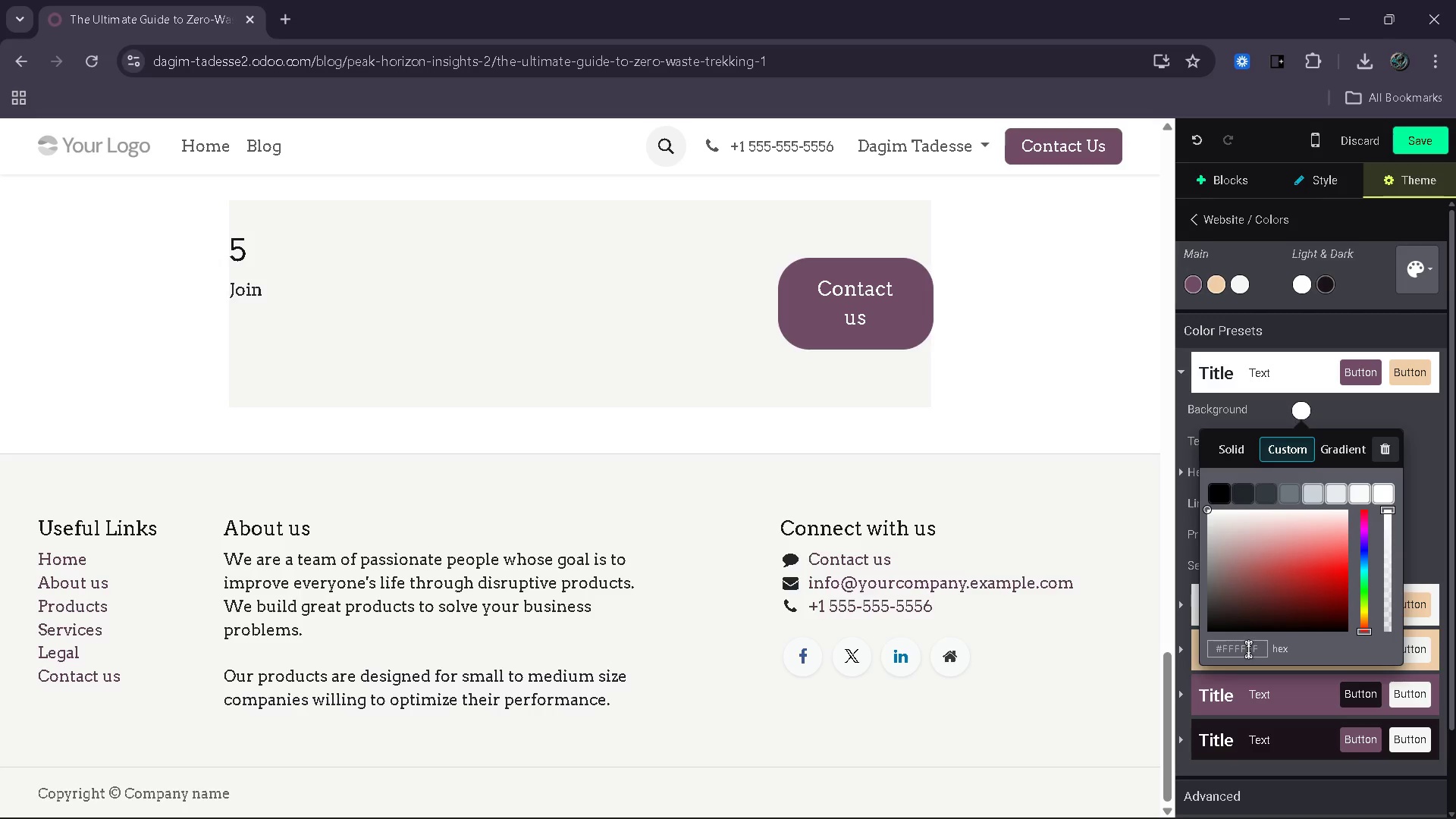 
left_click([1248, 649])
 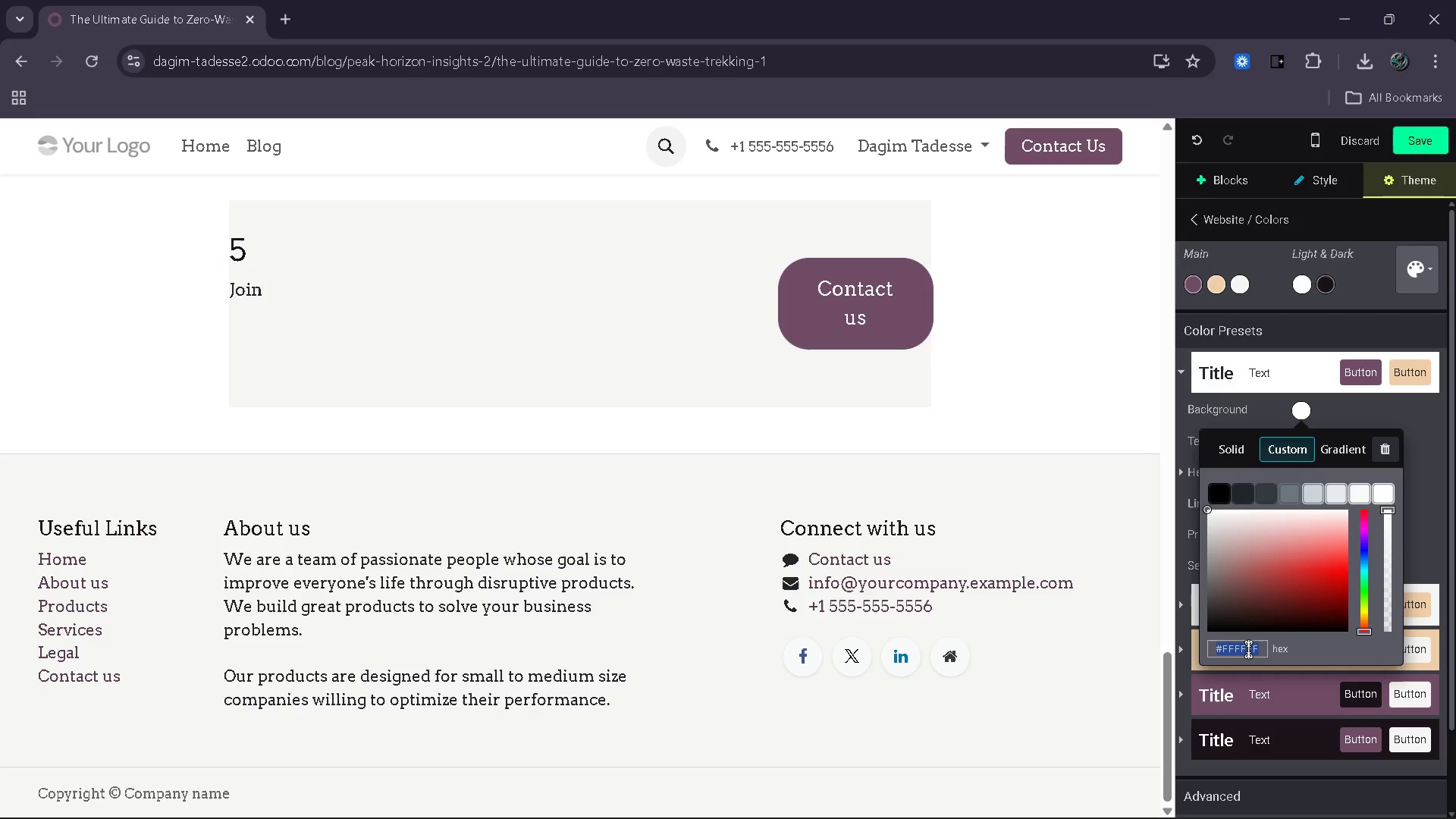 
type(f7f9f7)
 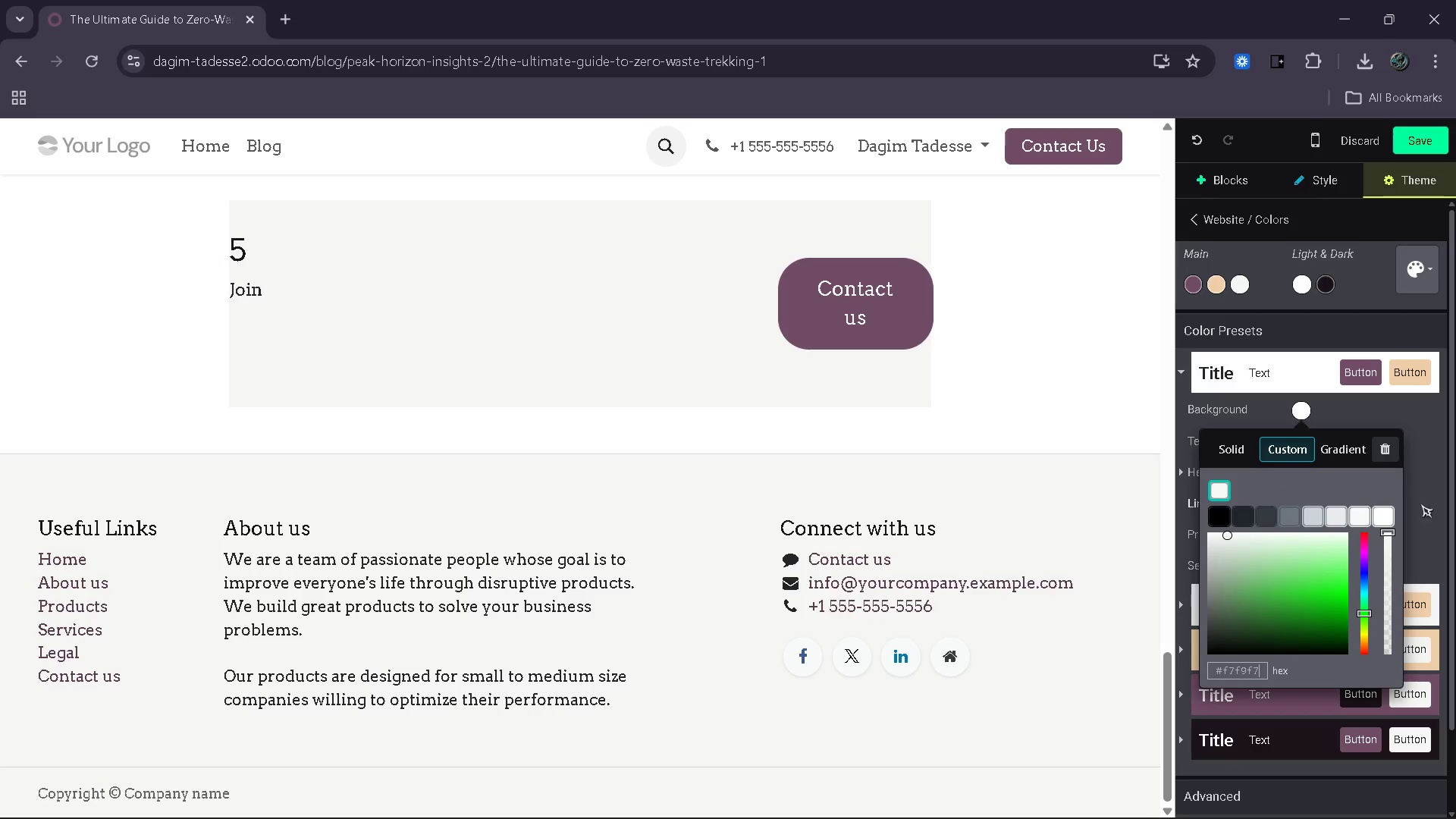 
left_click([1427, 505])
 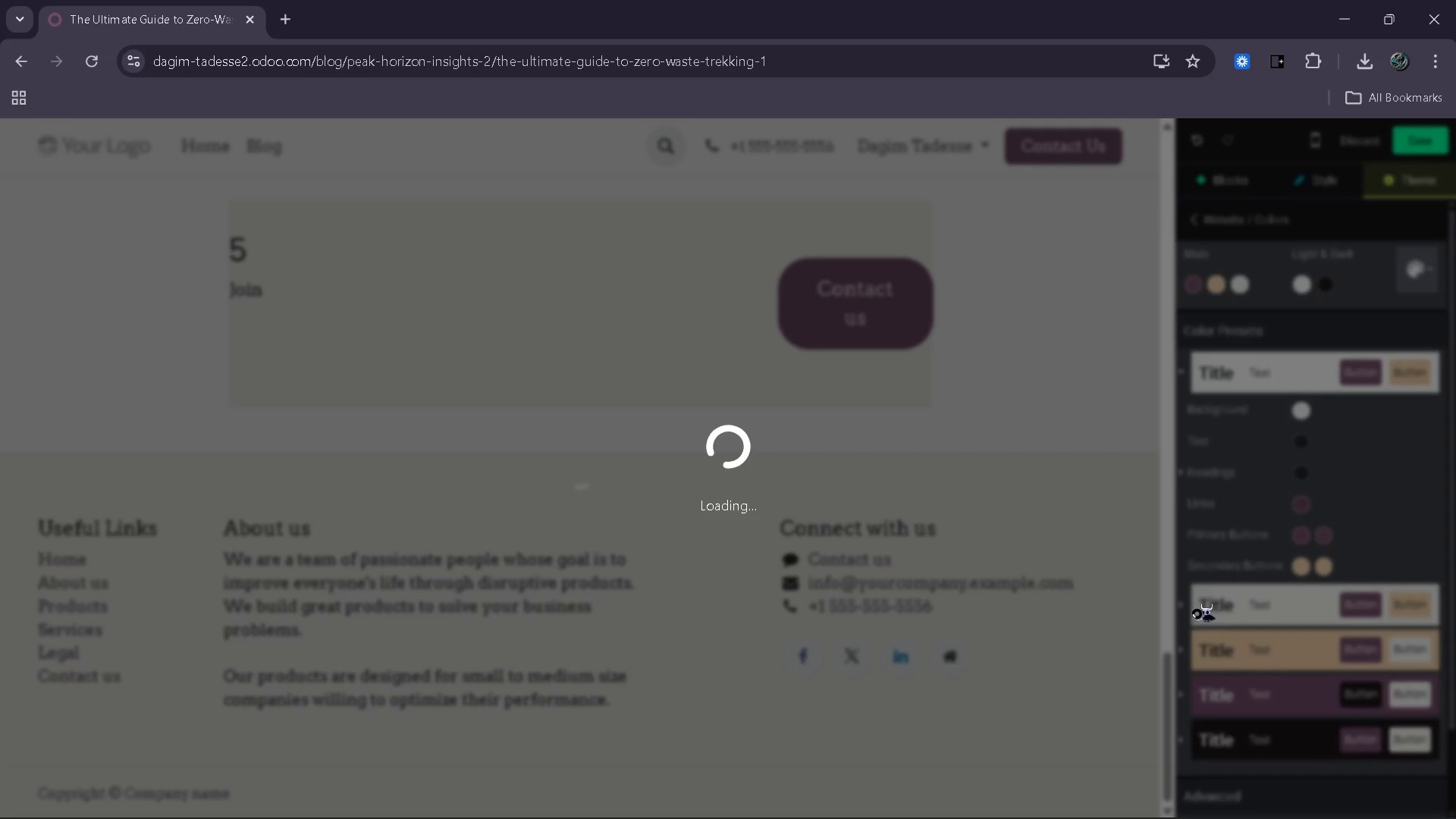 
left_click([1194, 610])
 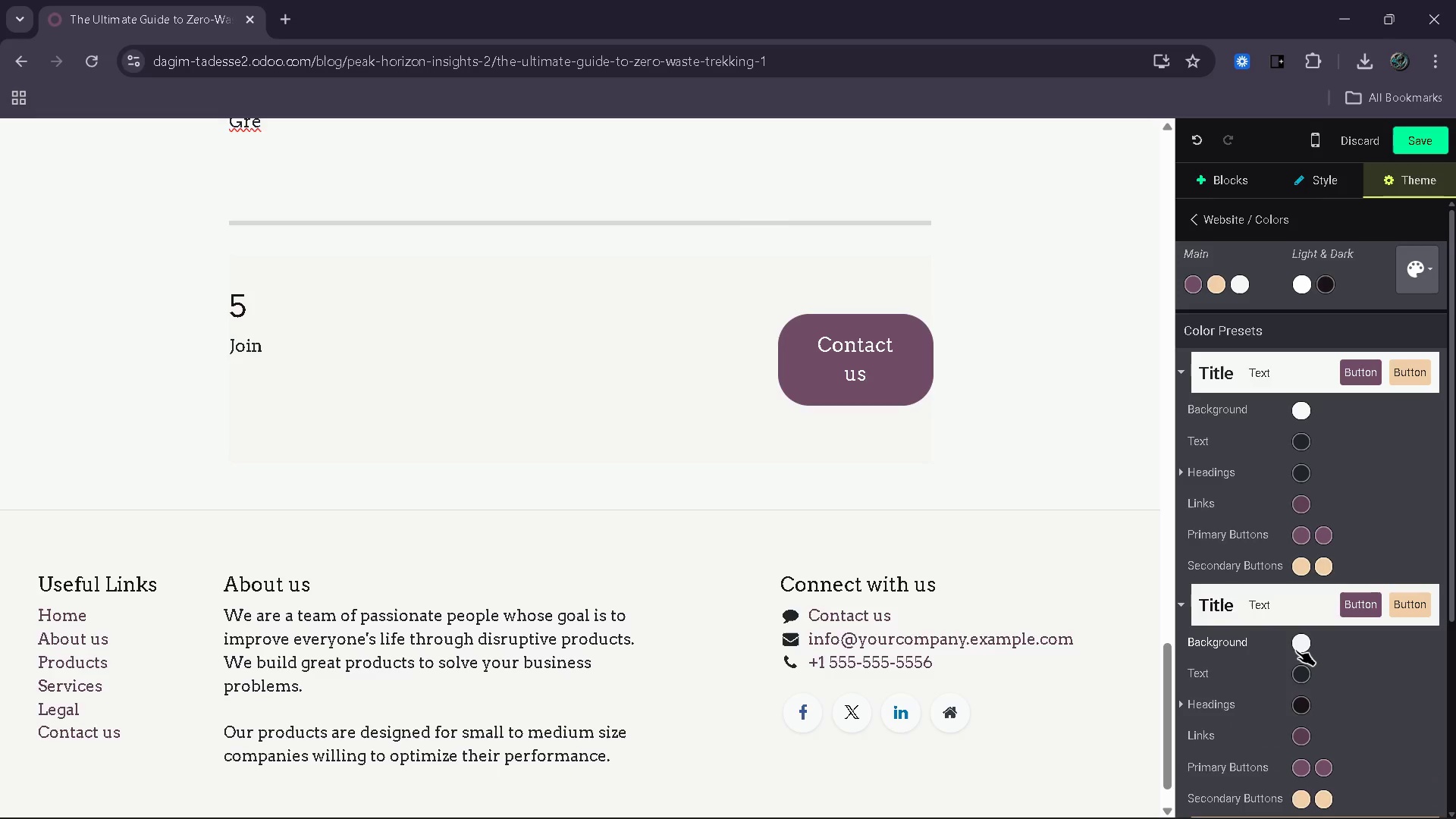 
left_click([1304, 650])
 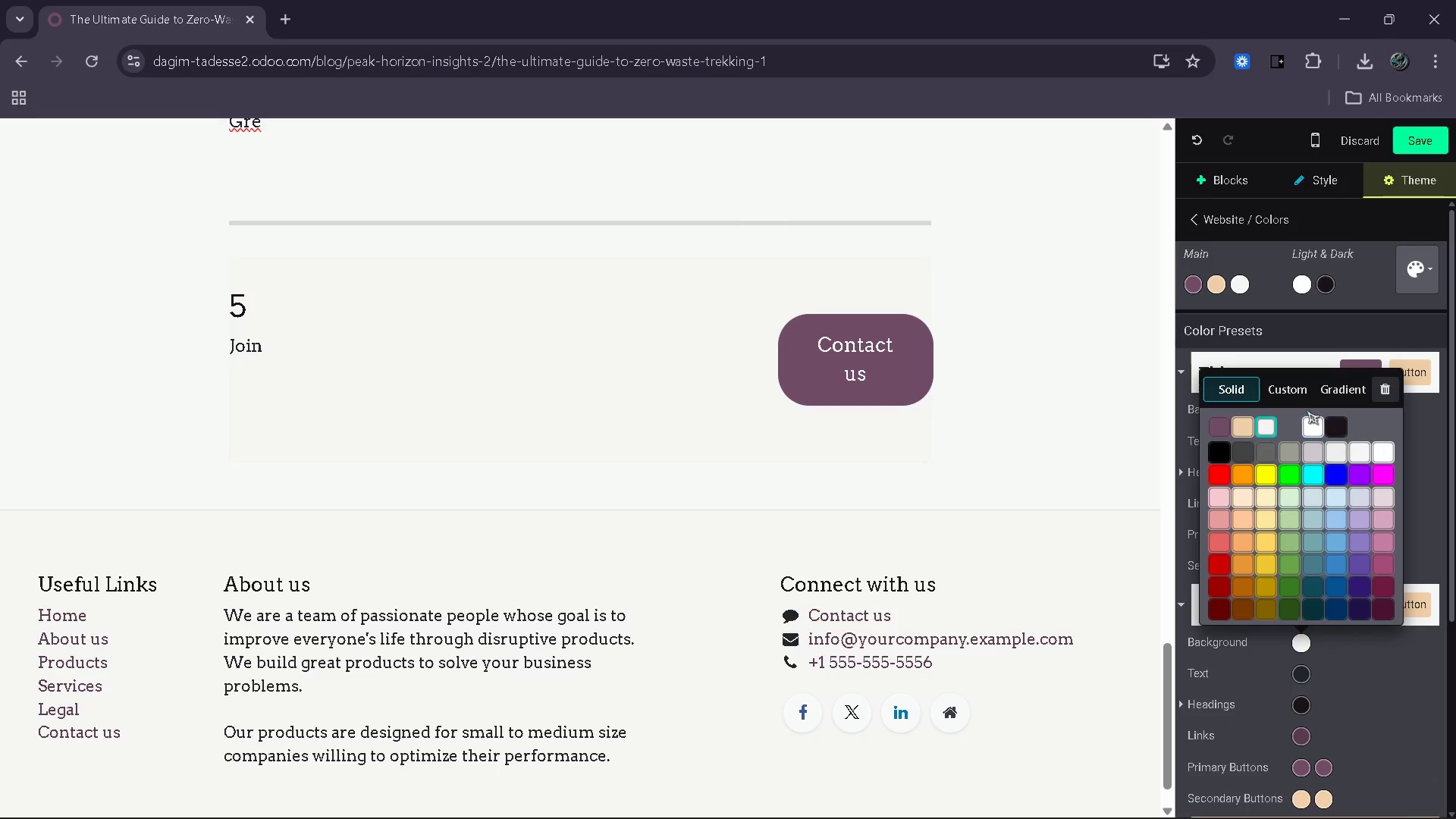 
left_click([1294, 388])
 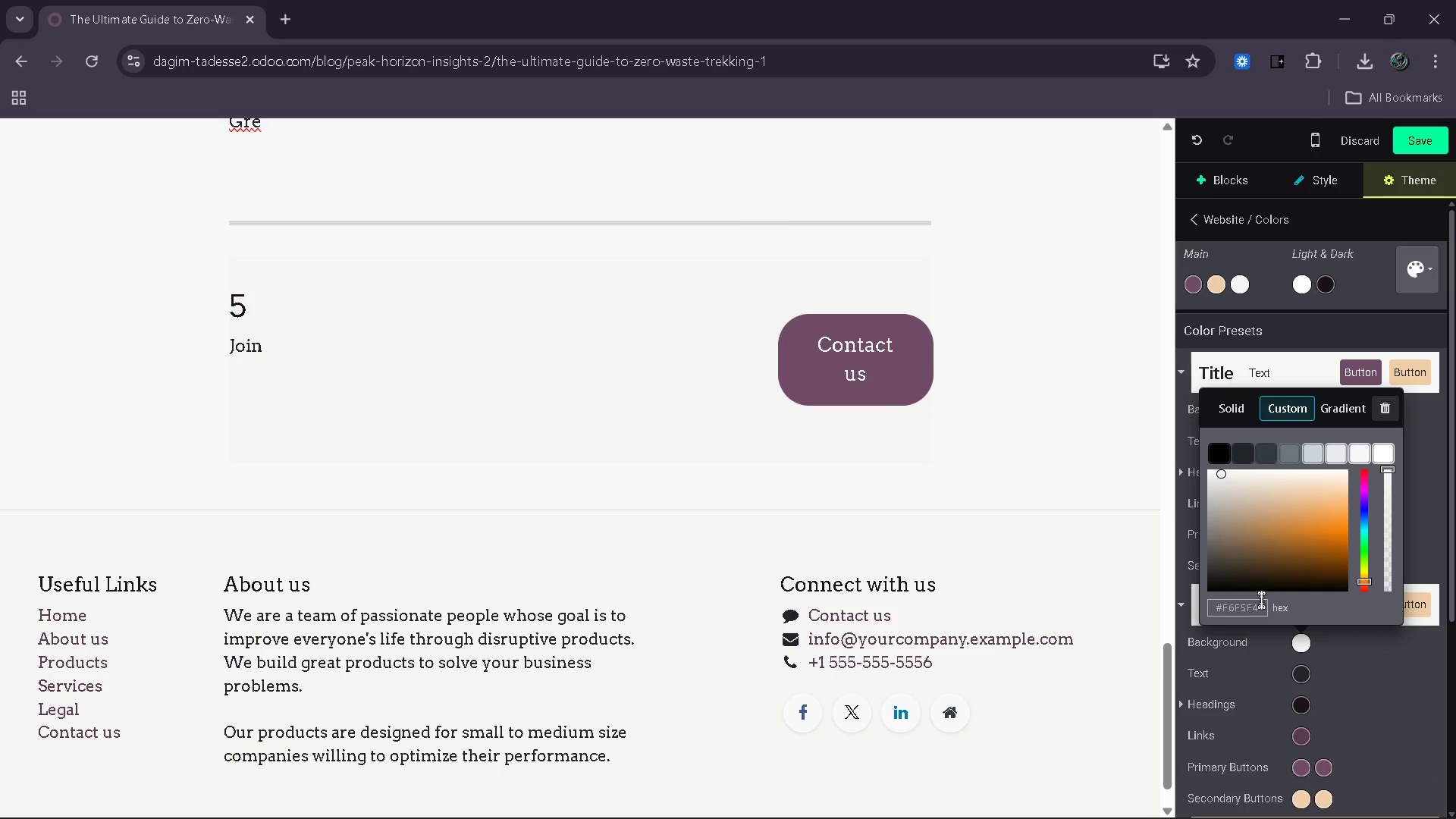 
left_click([1260, 604])
 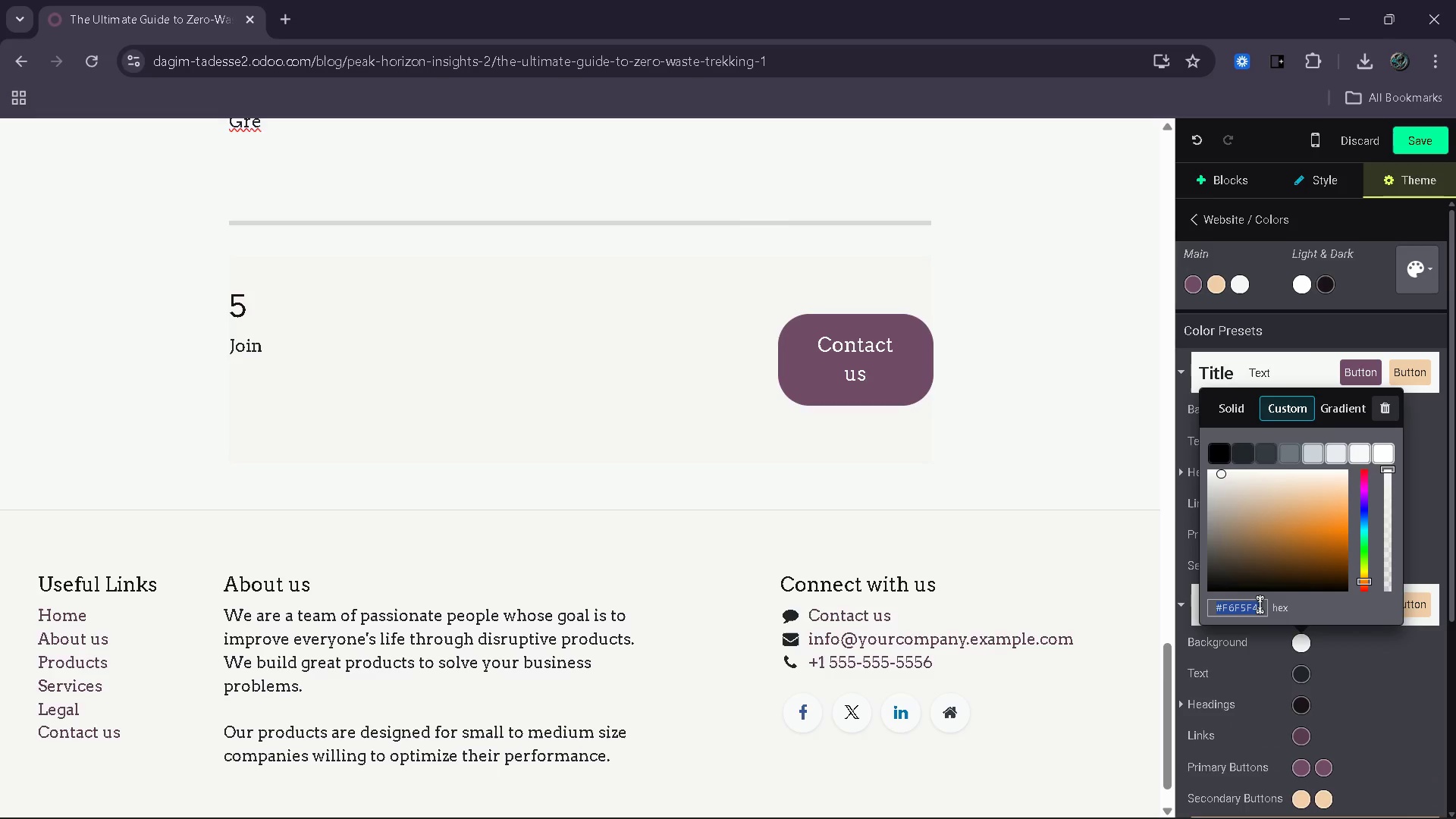 
type(e6efe9)
 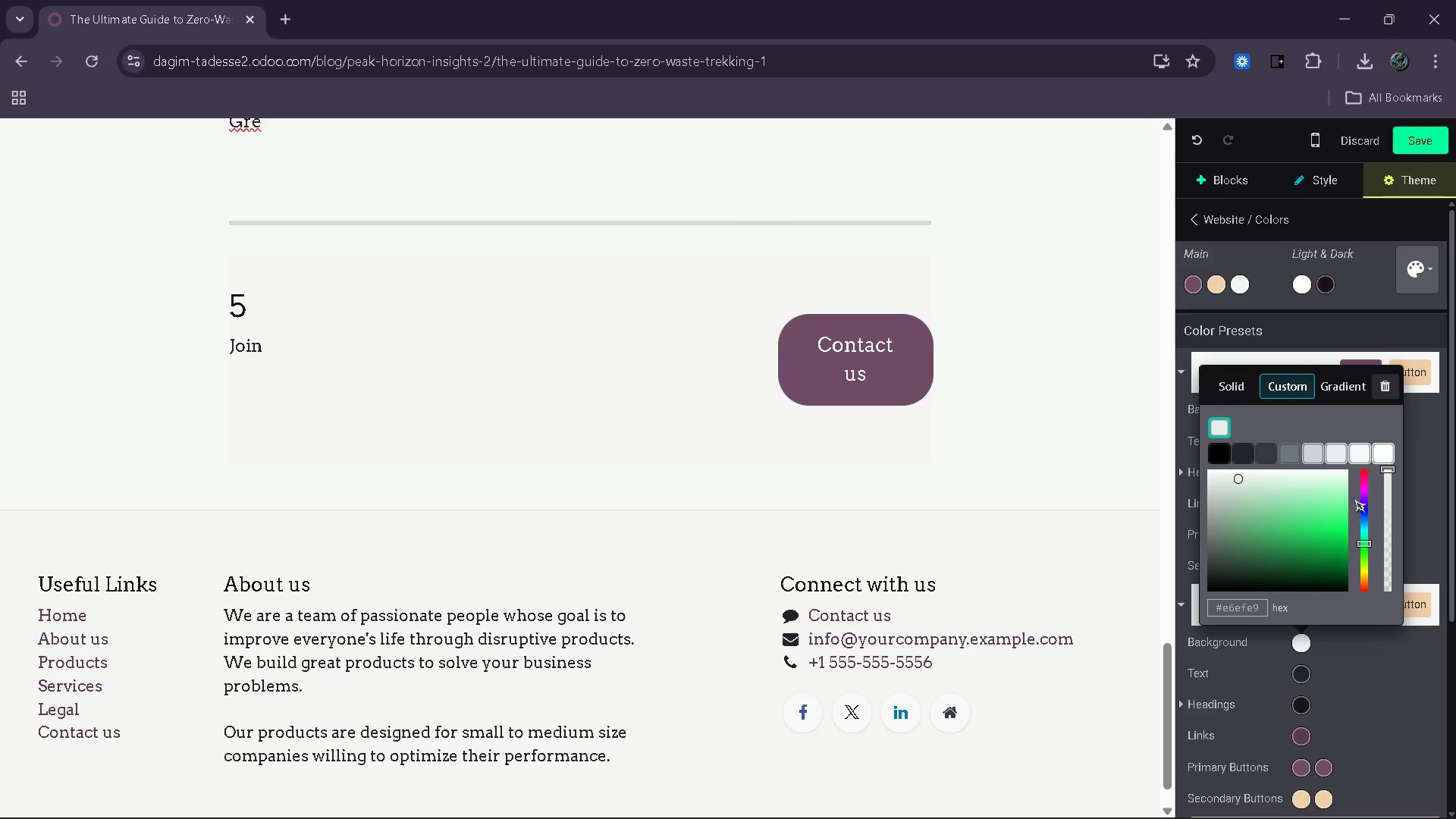 
left_click([1438, 410])
 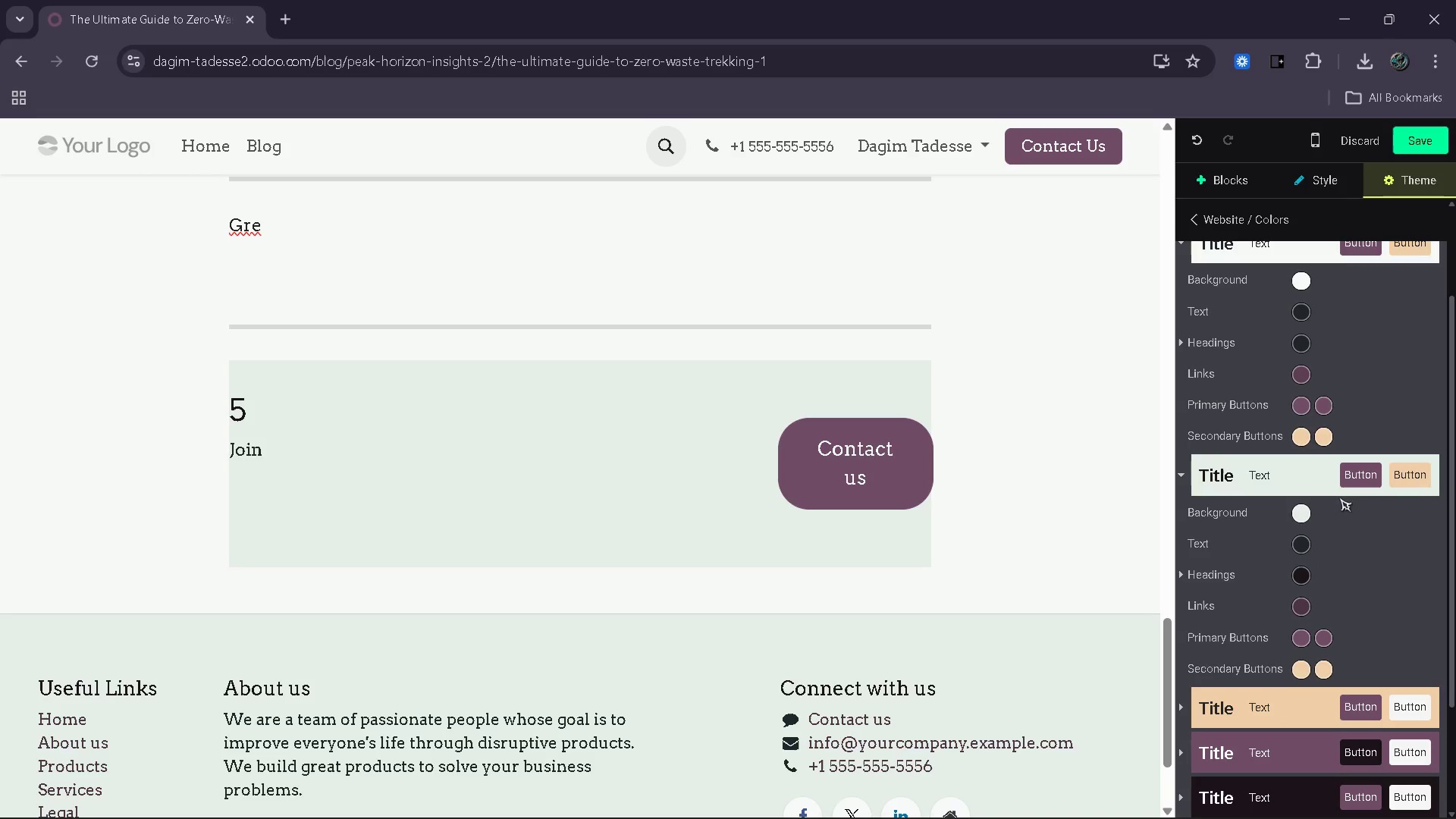 
wait(30.58)
 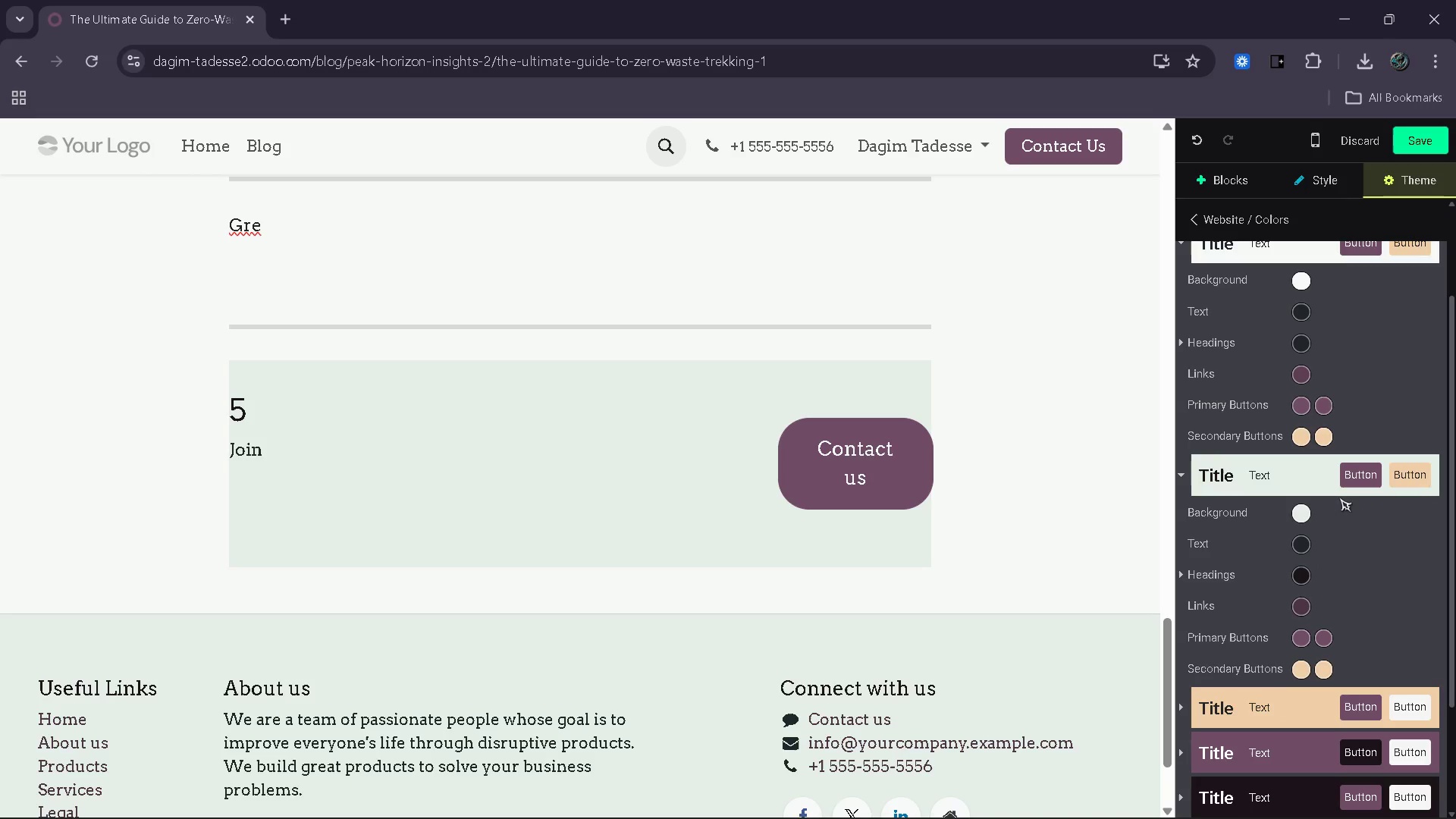 
left_click([698, 384])
 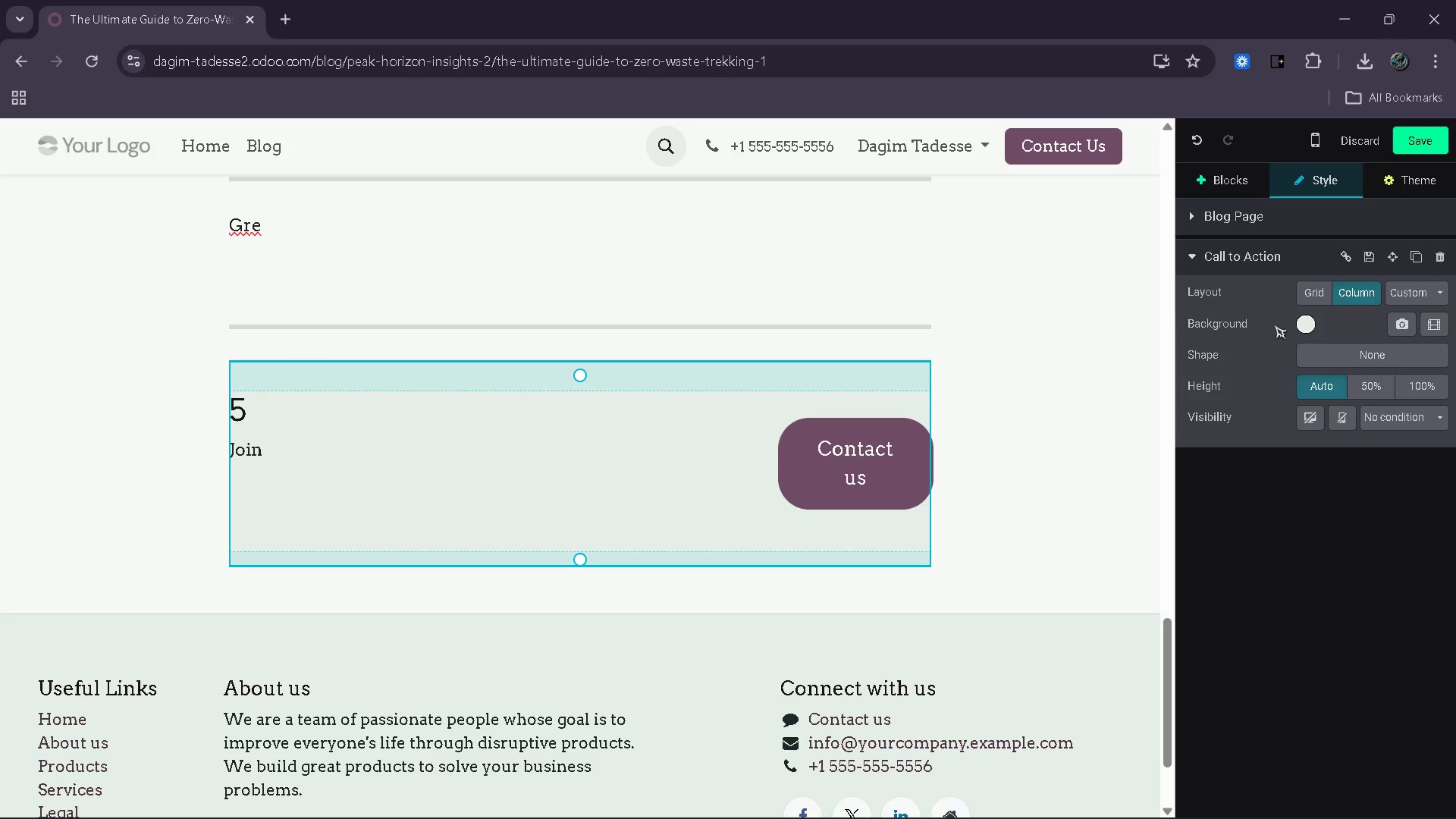 
left_click([1307, 323])
 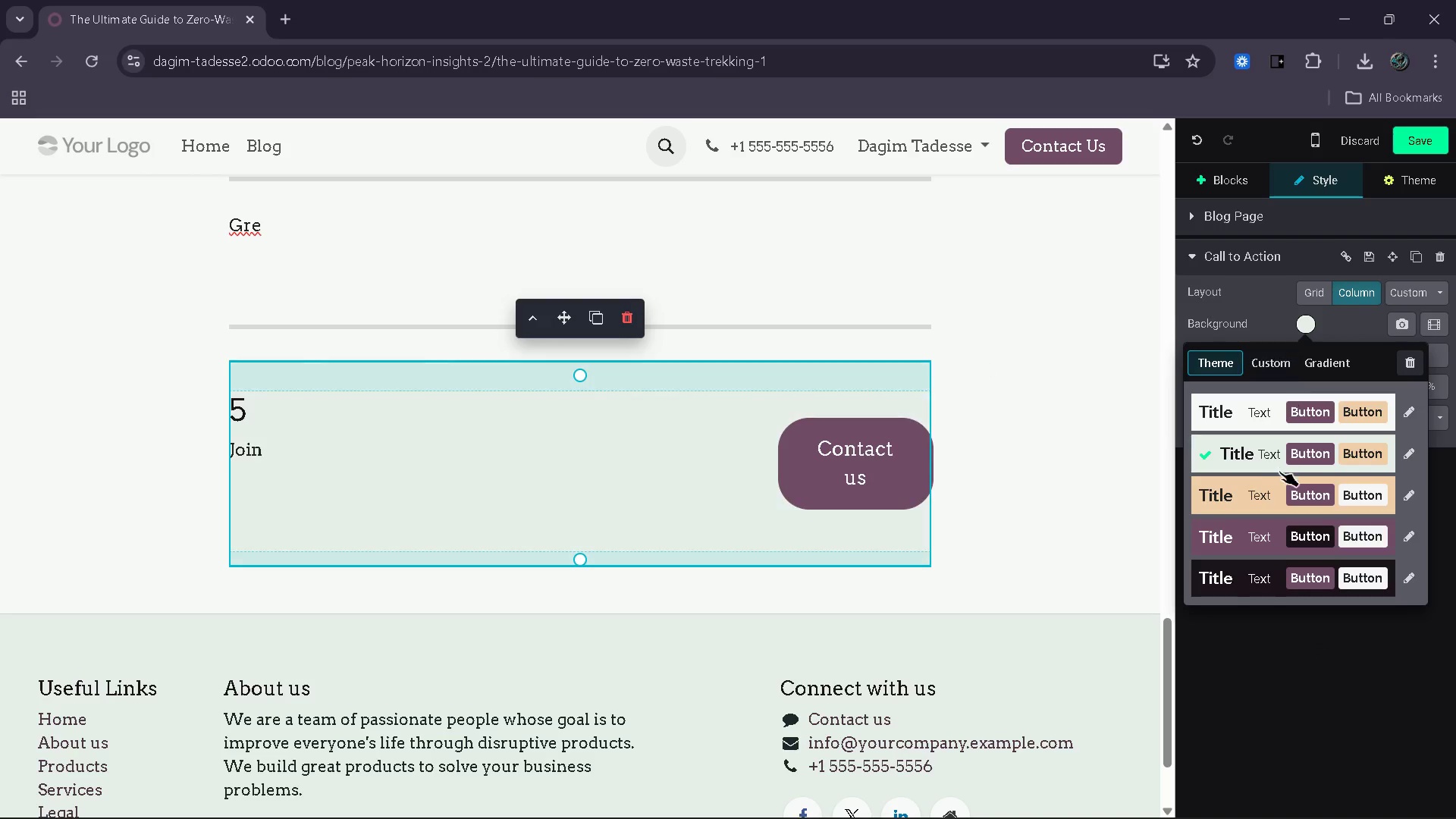 
mouse_move([1244, 463])
 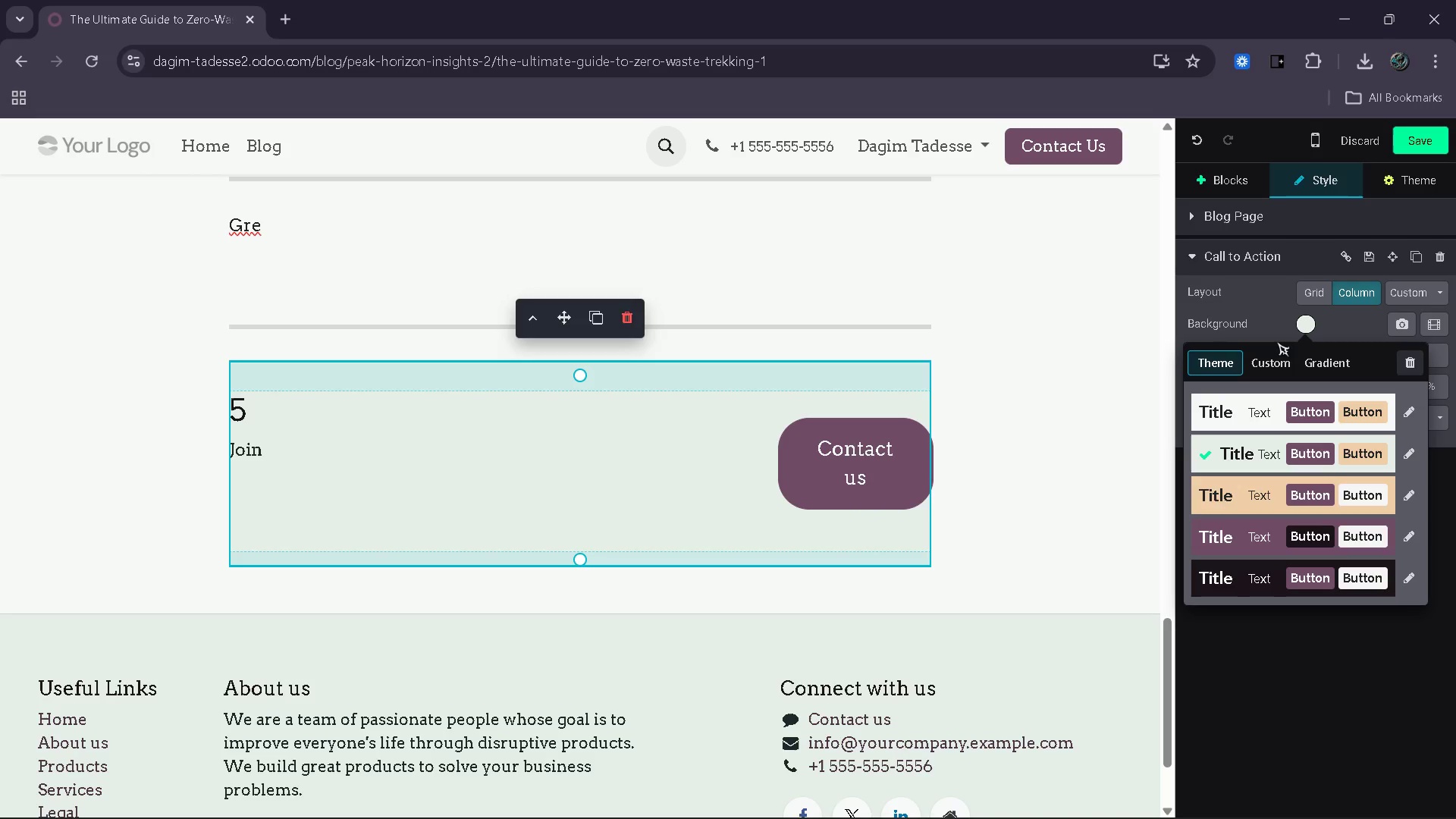 
left_click([1277, 352])
 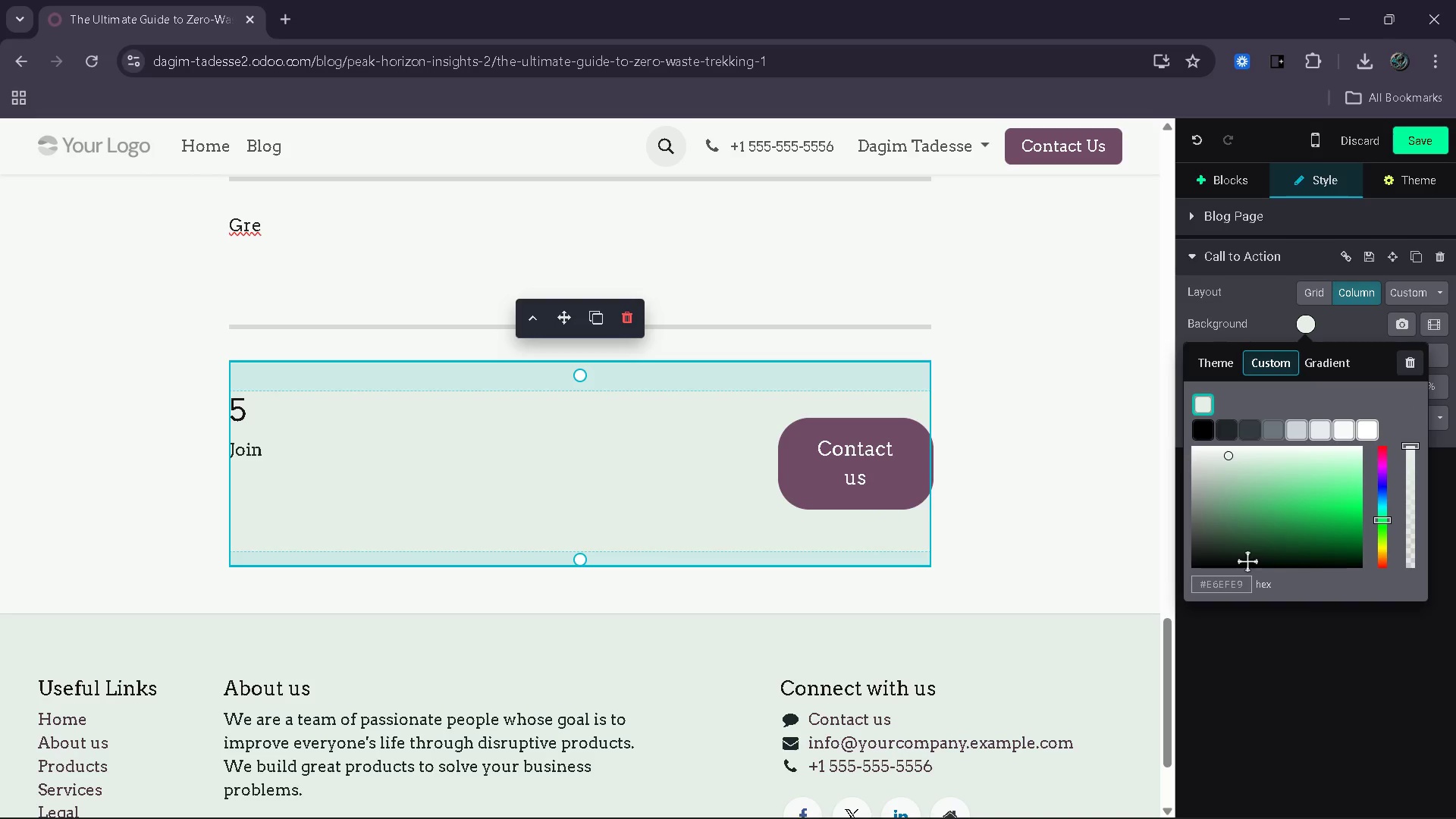 
left_click([1241, 582])
 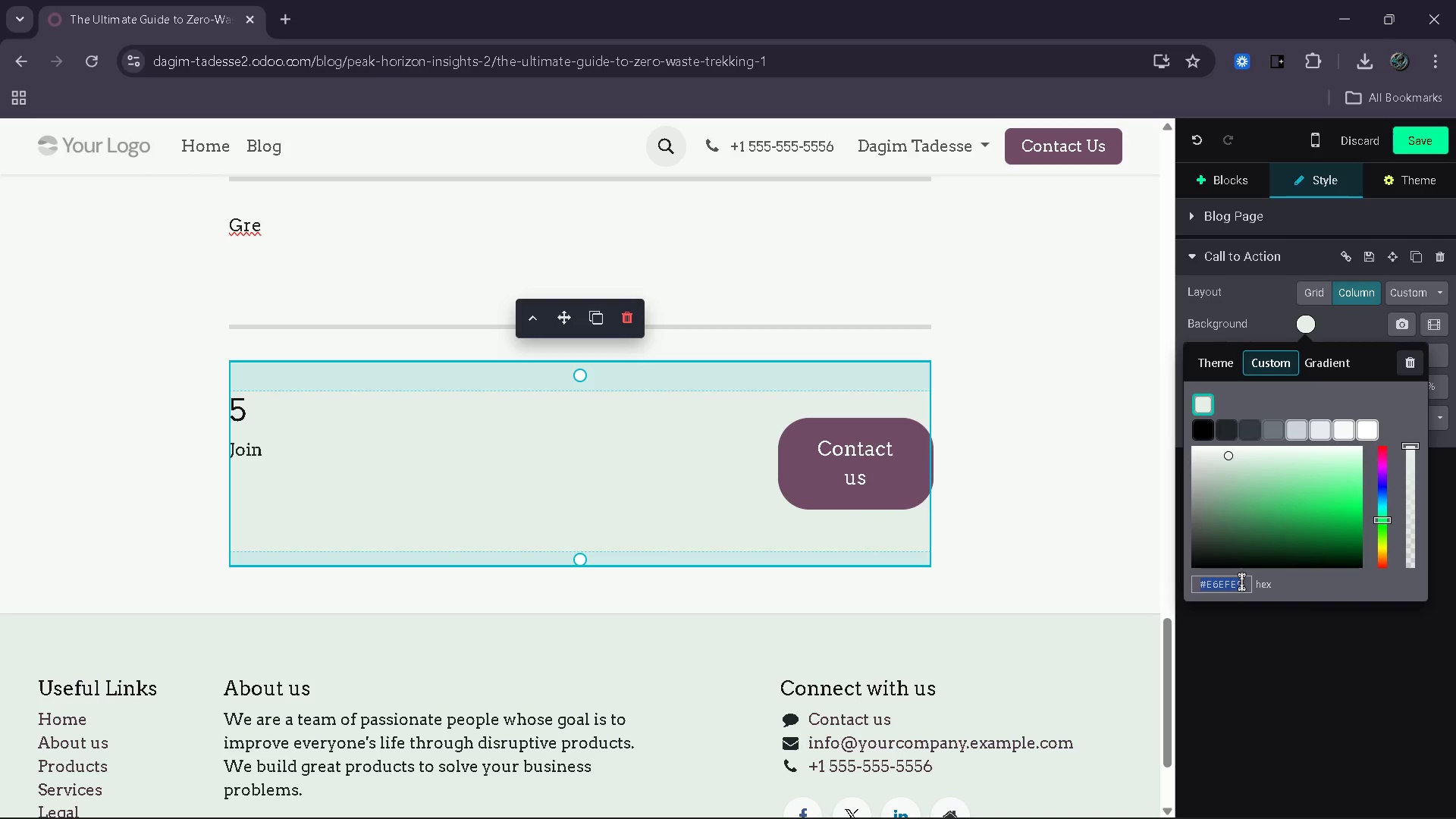 
type(f3e9dc)
 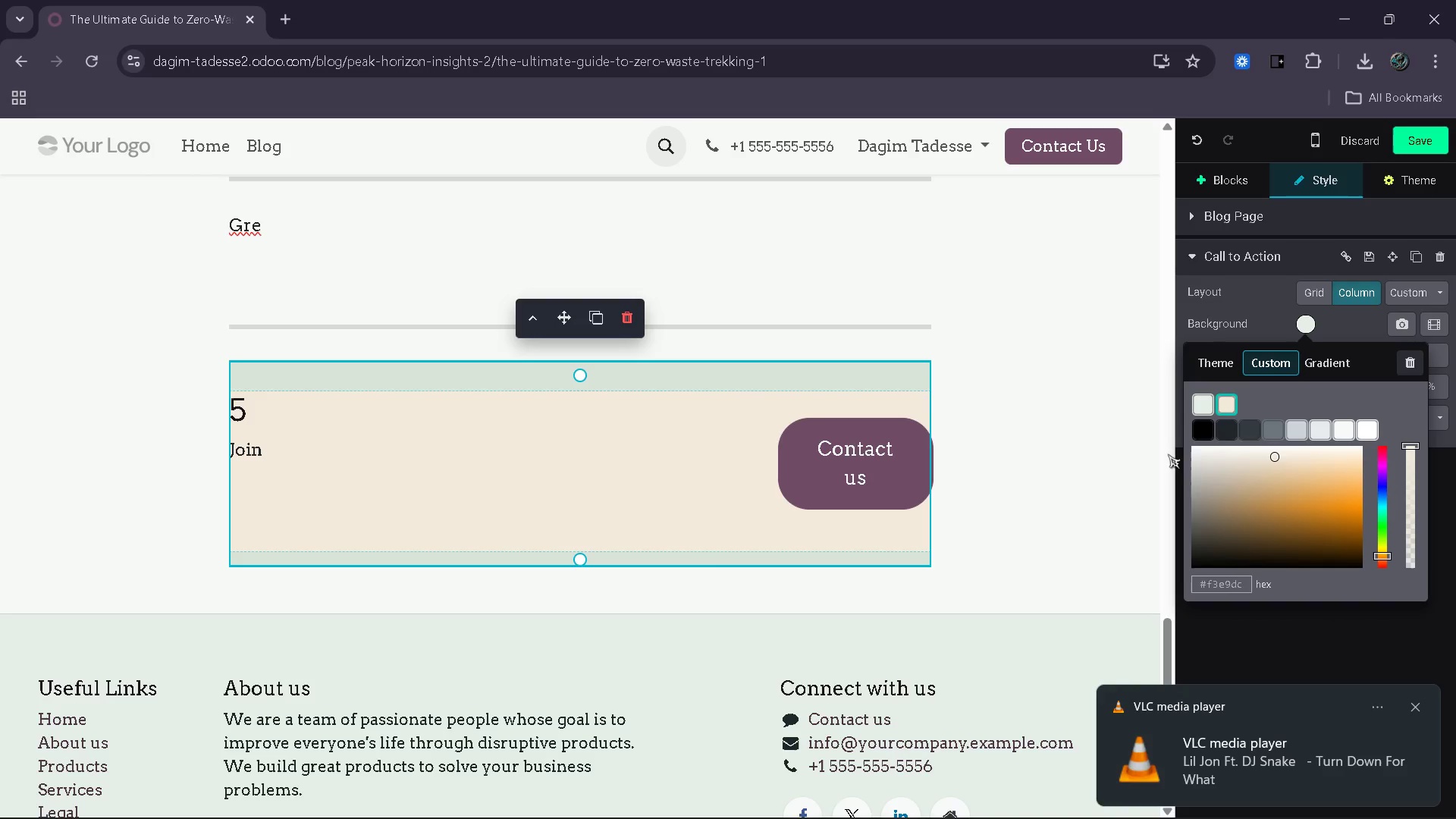 
left_click([1159, 453])
 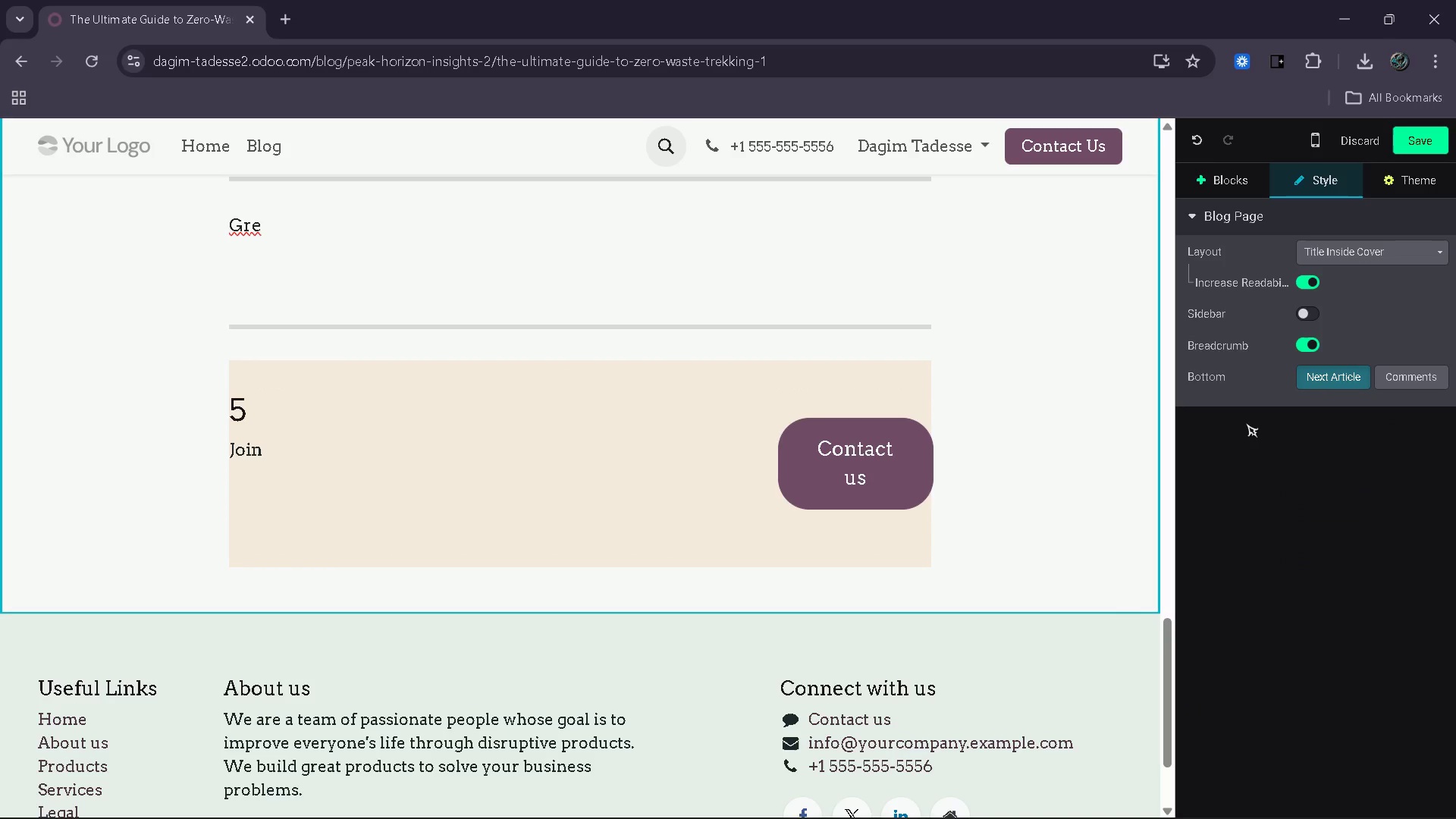 
left_click([1397, 193])
 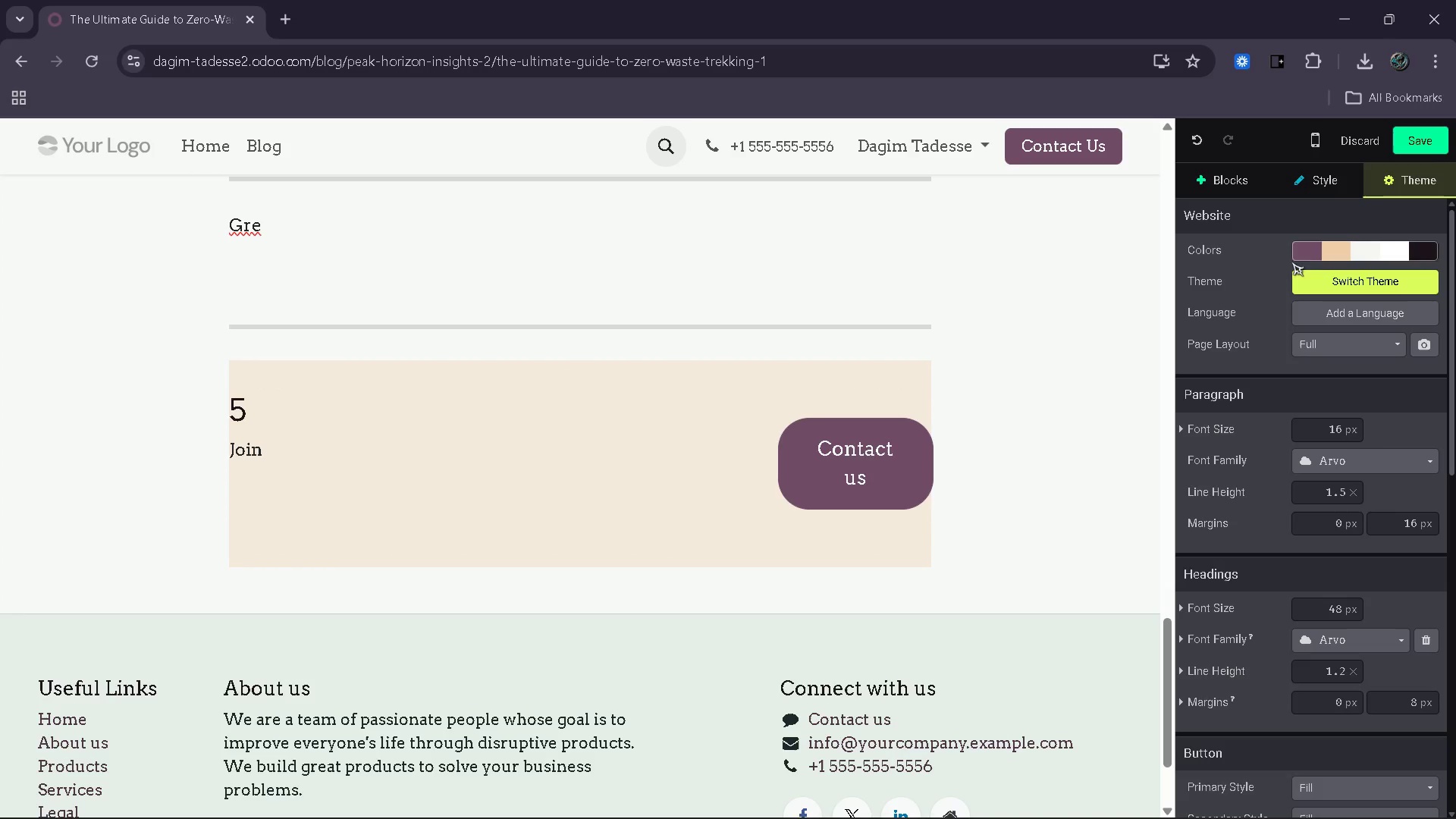 
left_click([1250, 254])
 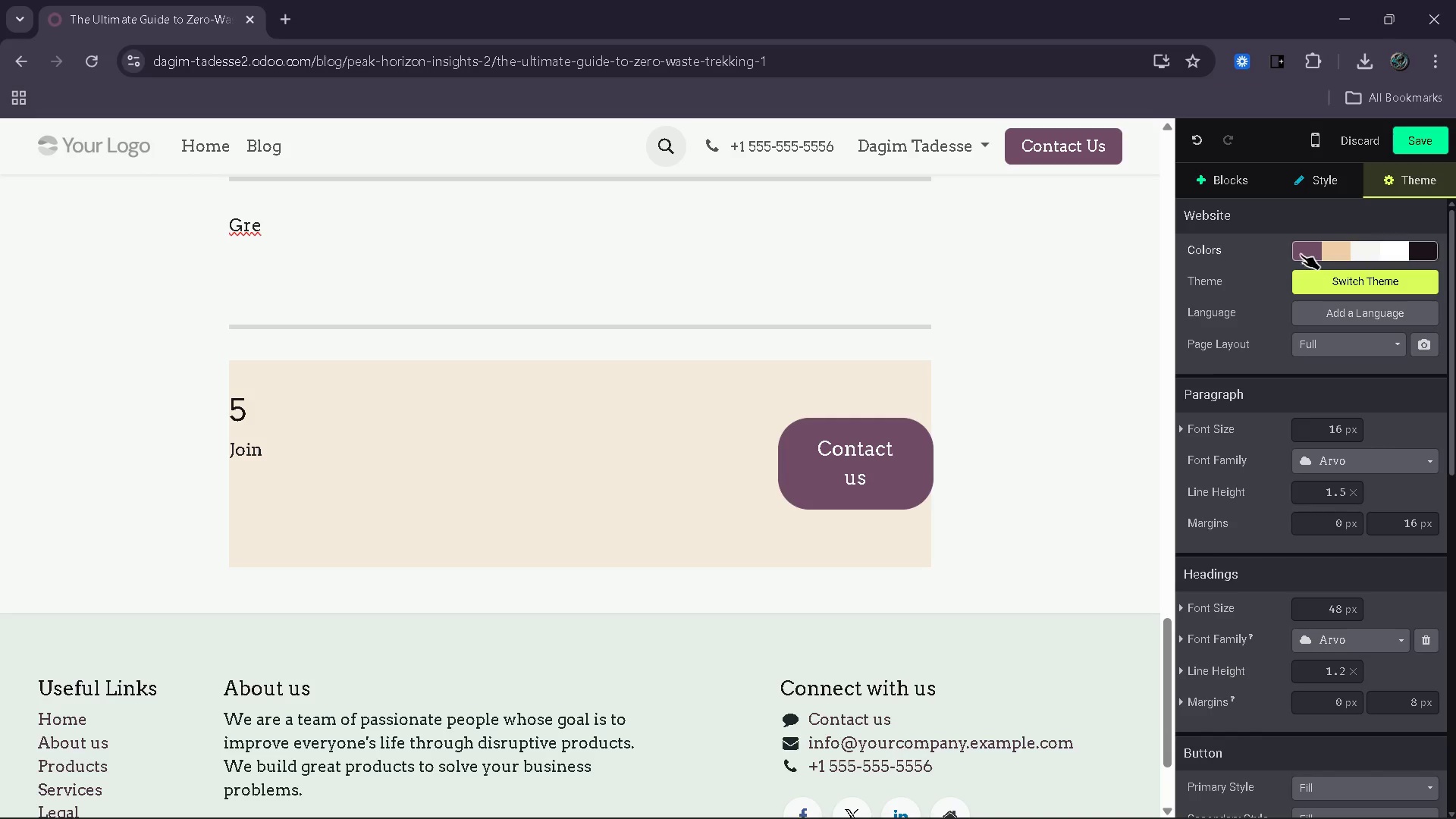 
left_click([1301, 254])
 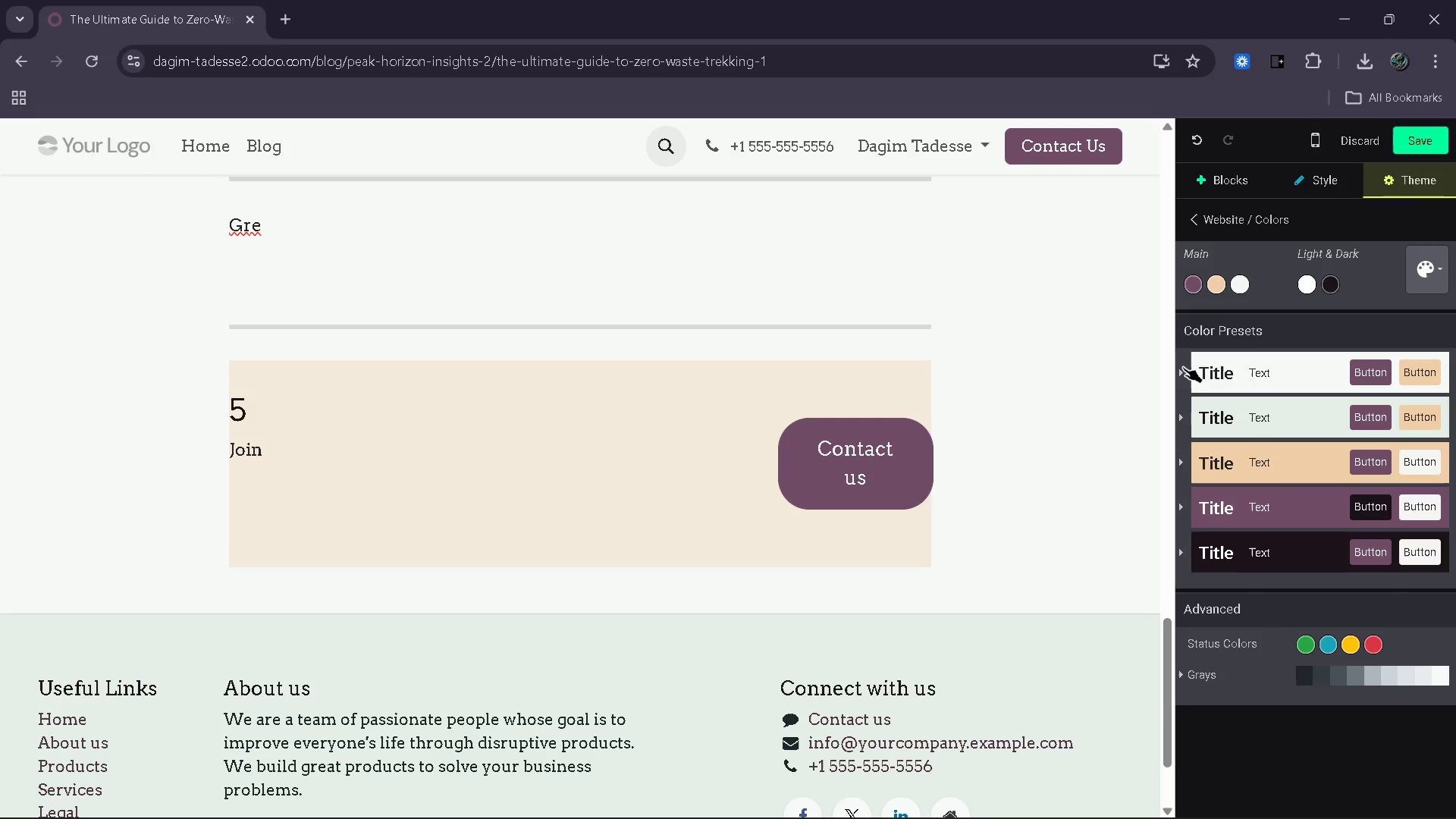 
left_click([1184, 380])
 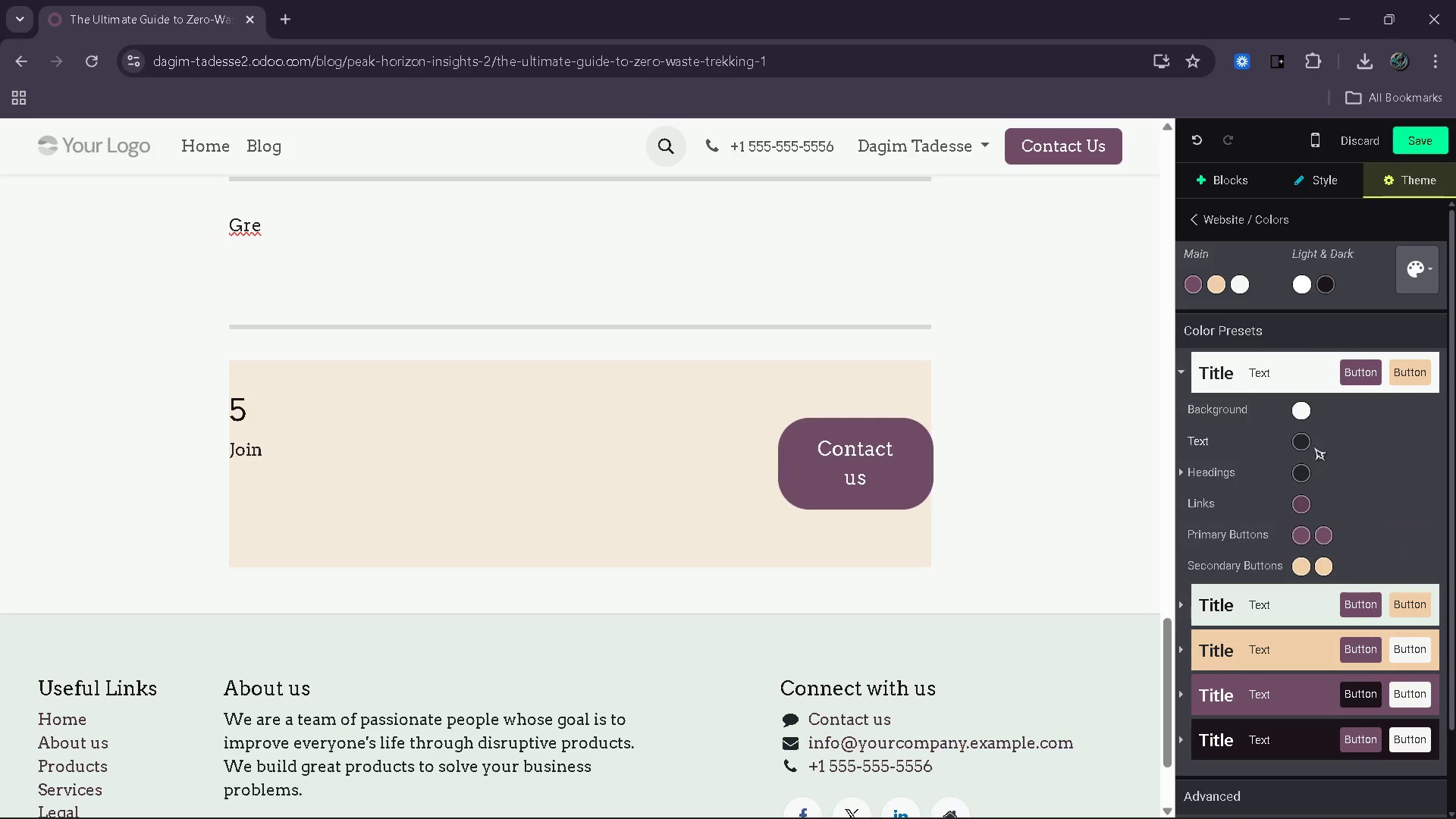 
left_click([1310, 442])
 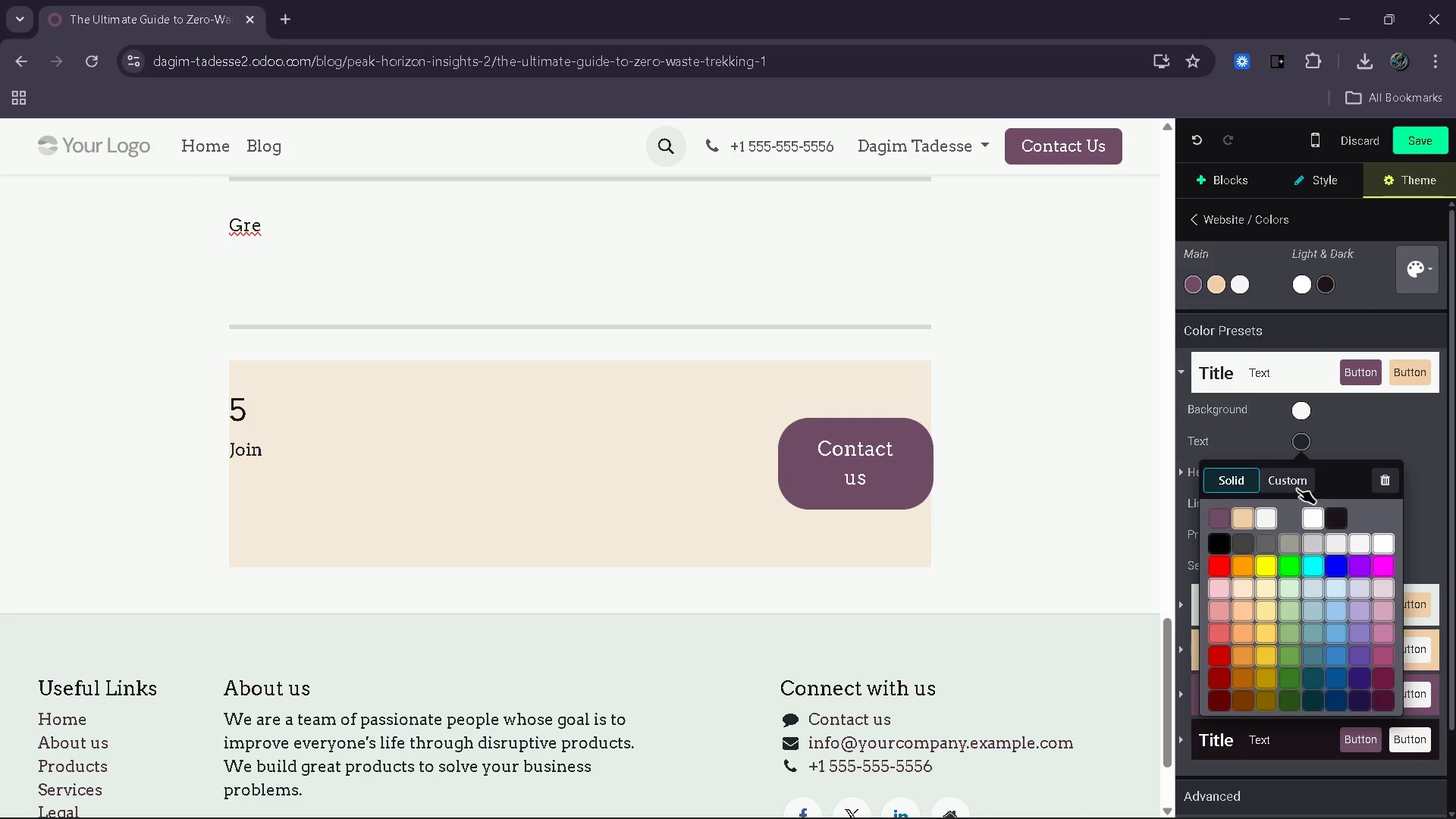 
left_click([1295, 486])
 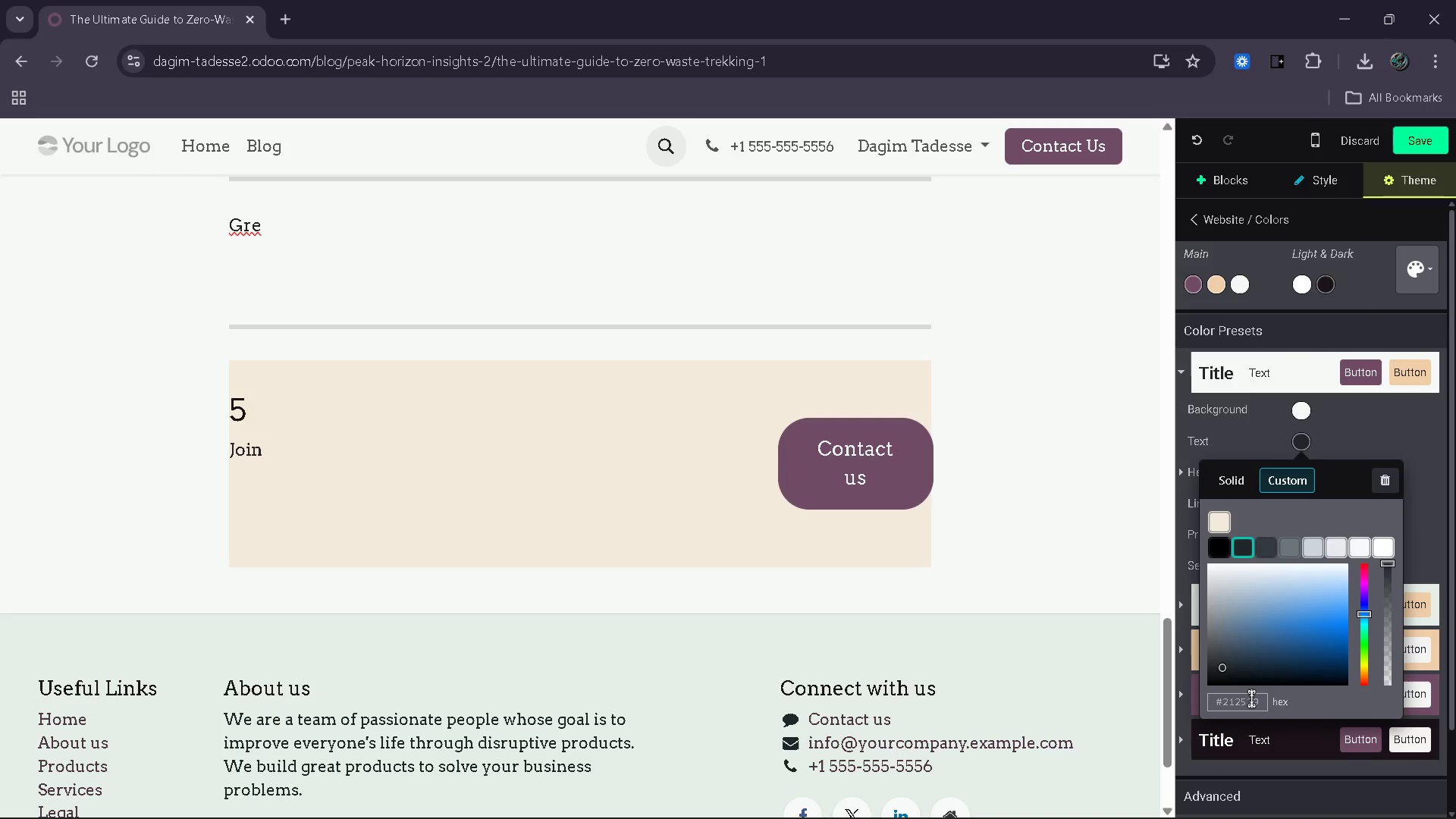 
left_click([1250, 705])
 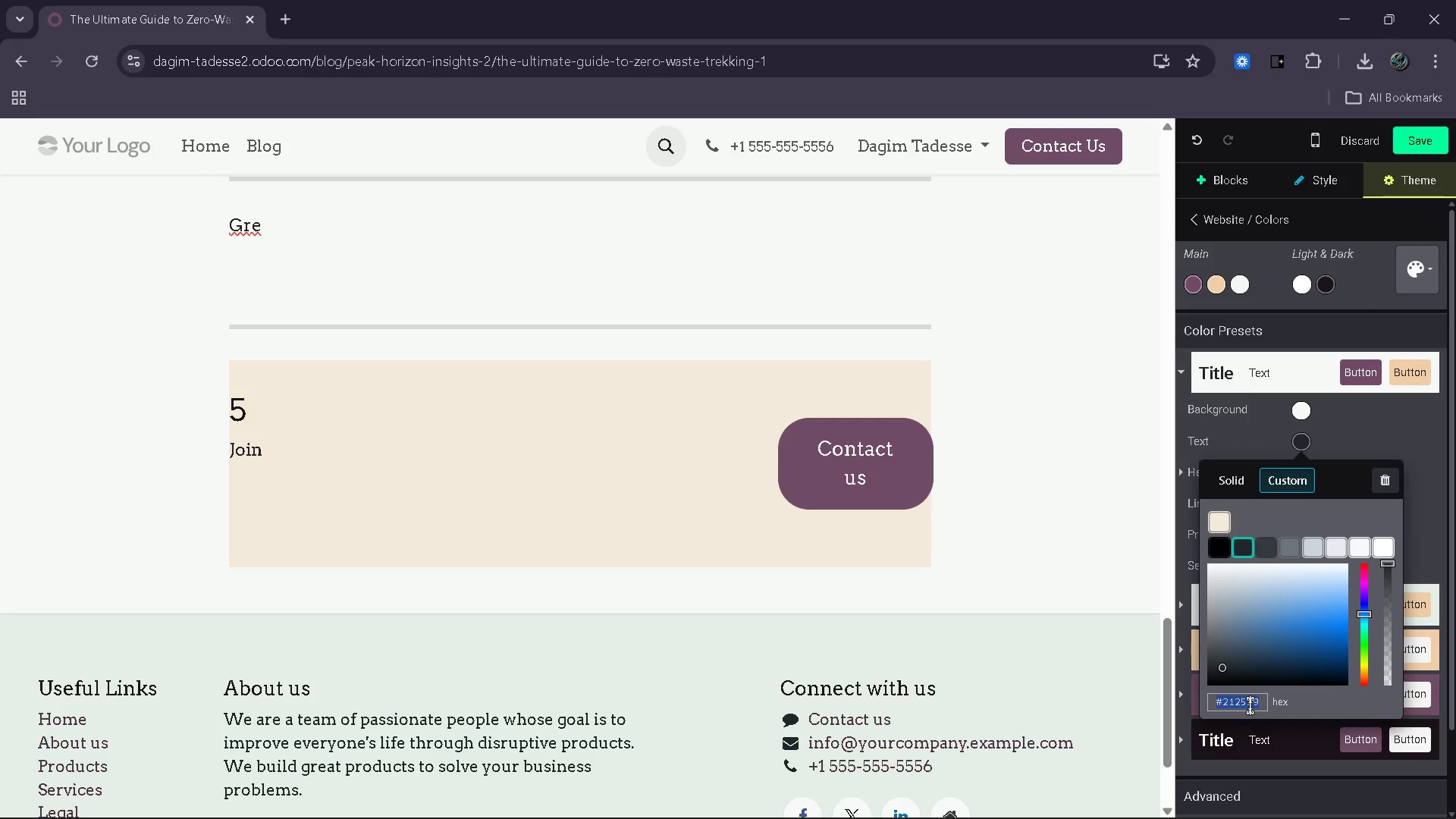 
type(333333)
 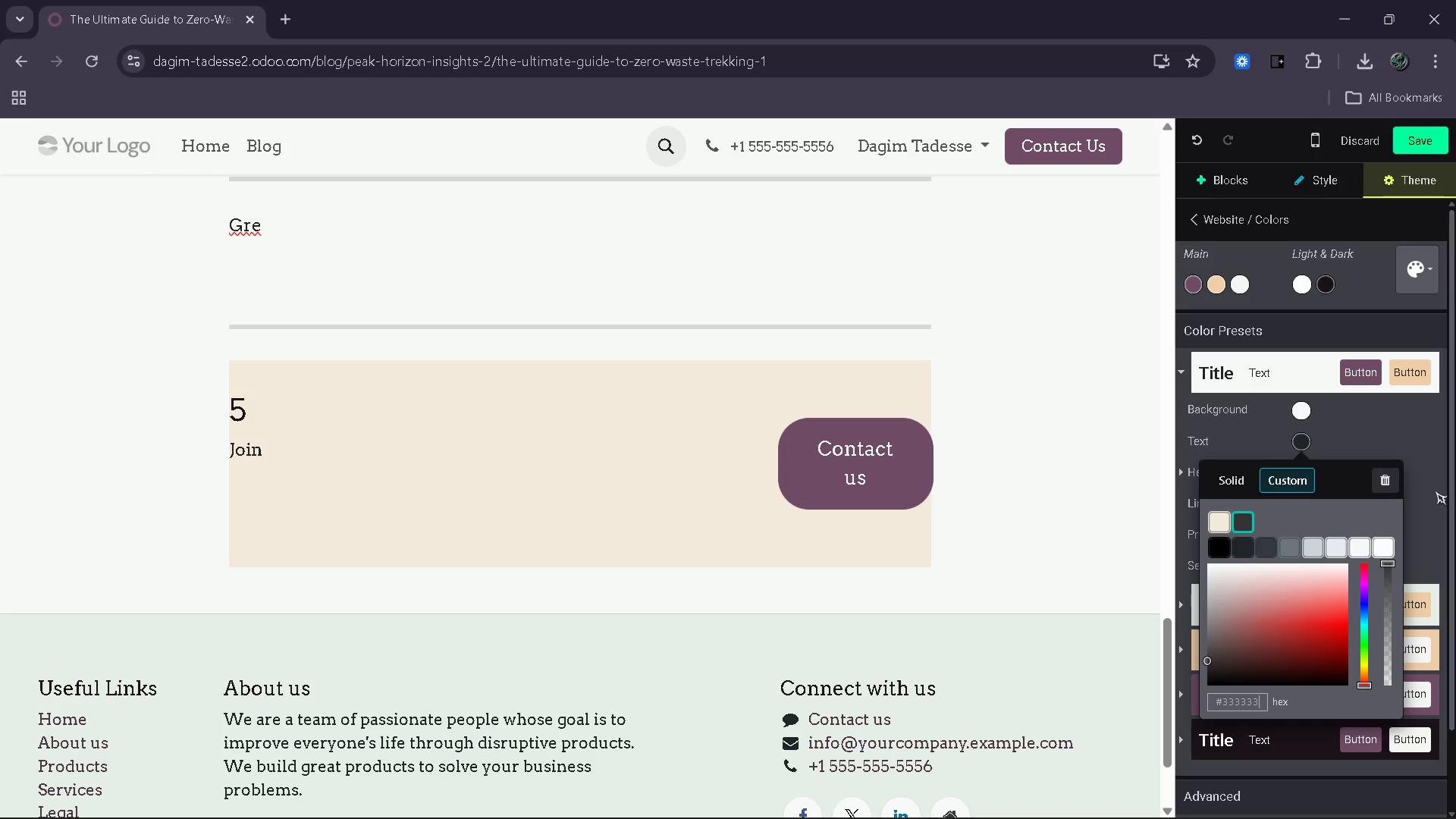 
left_click([1434, 491])
 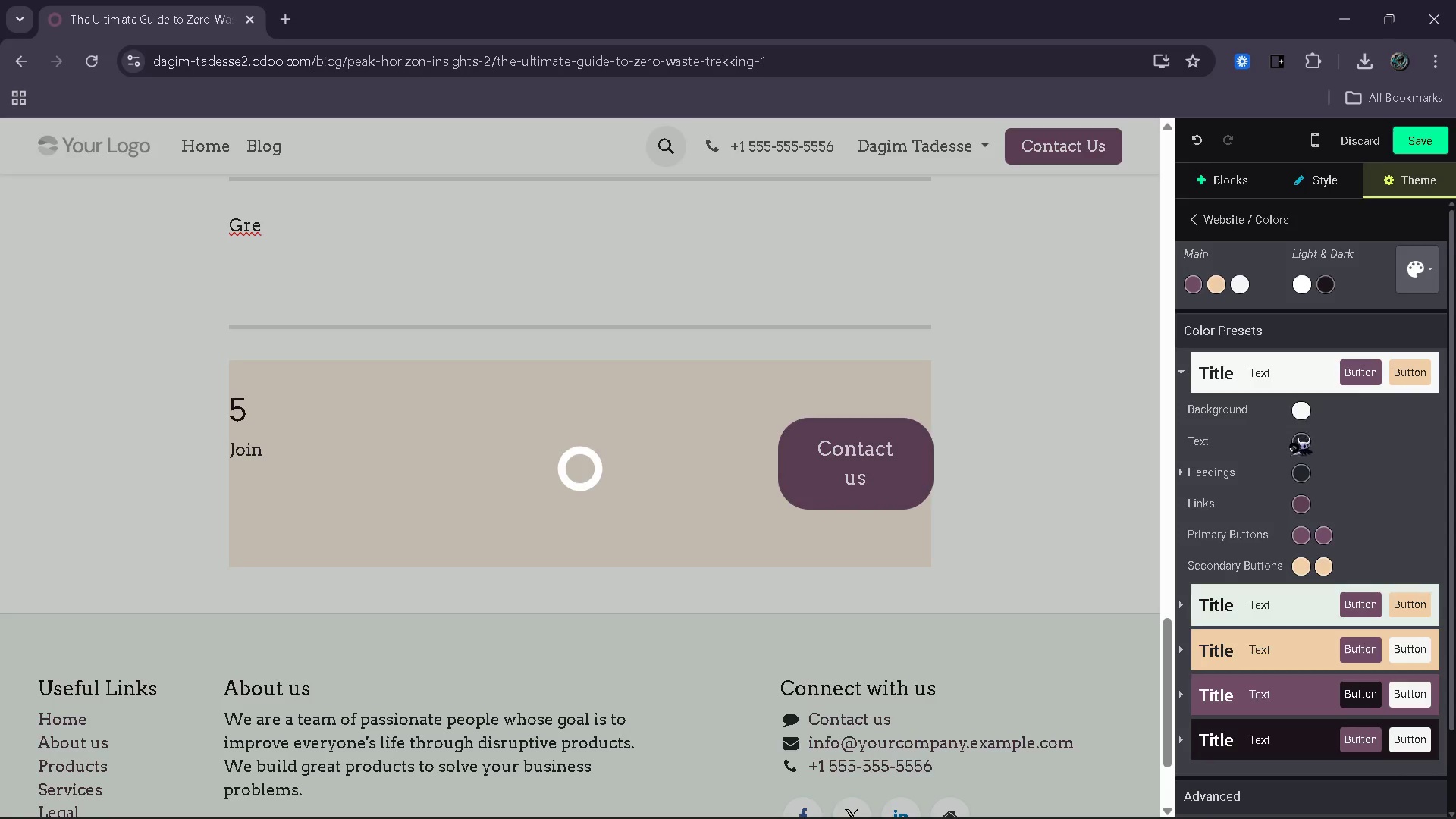 
left_click([1295, 464])
 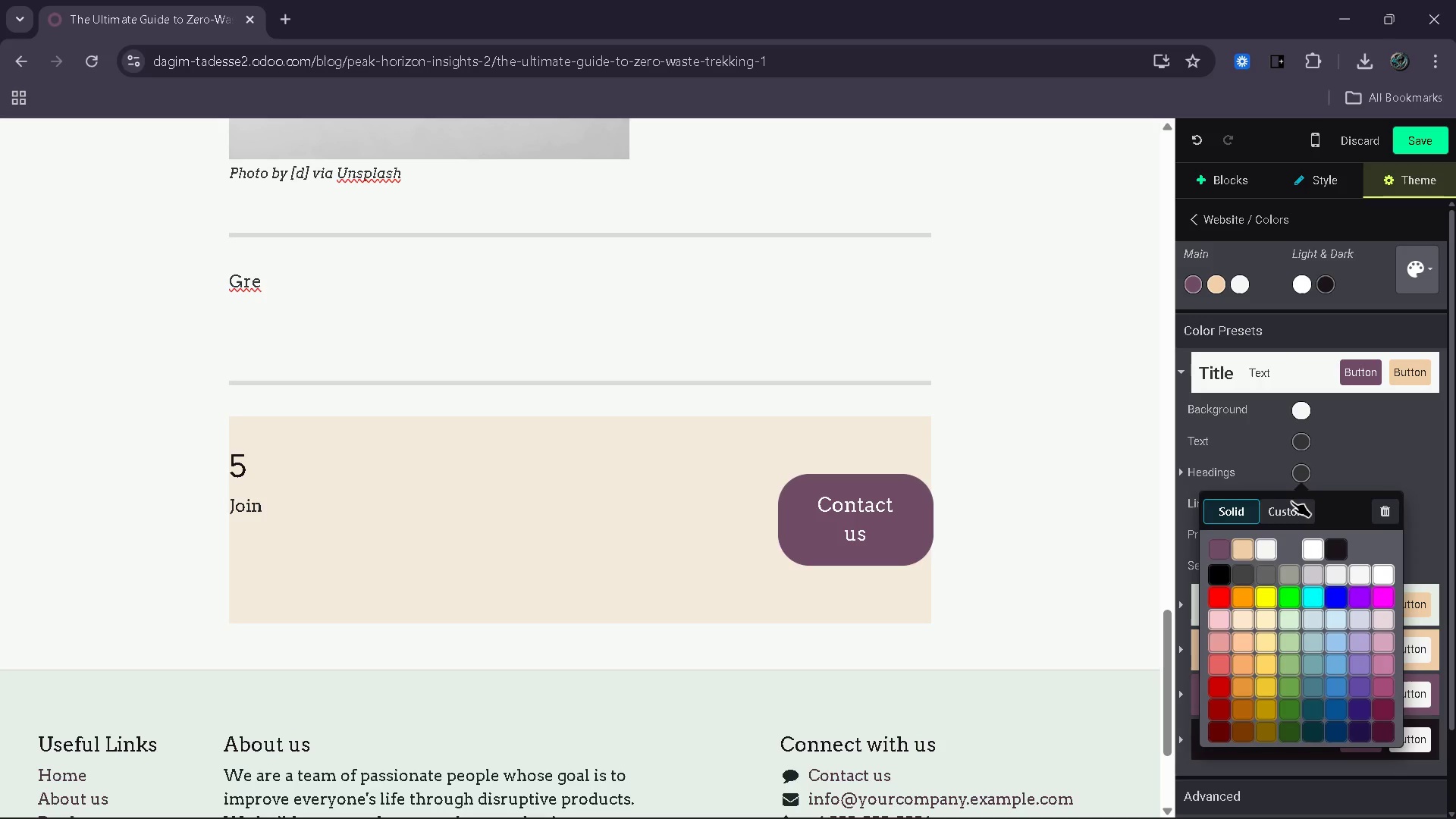 
left_click([1291, 501])
 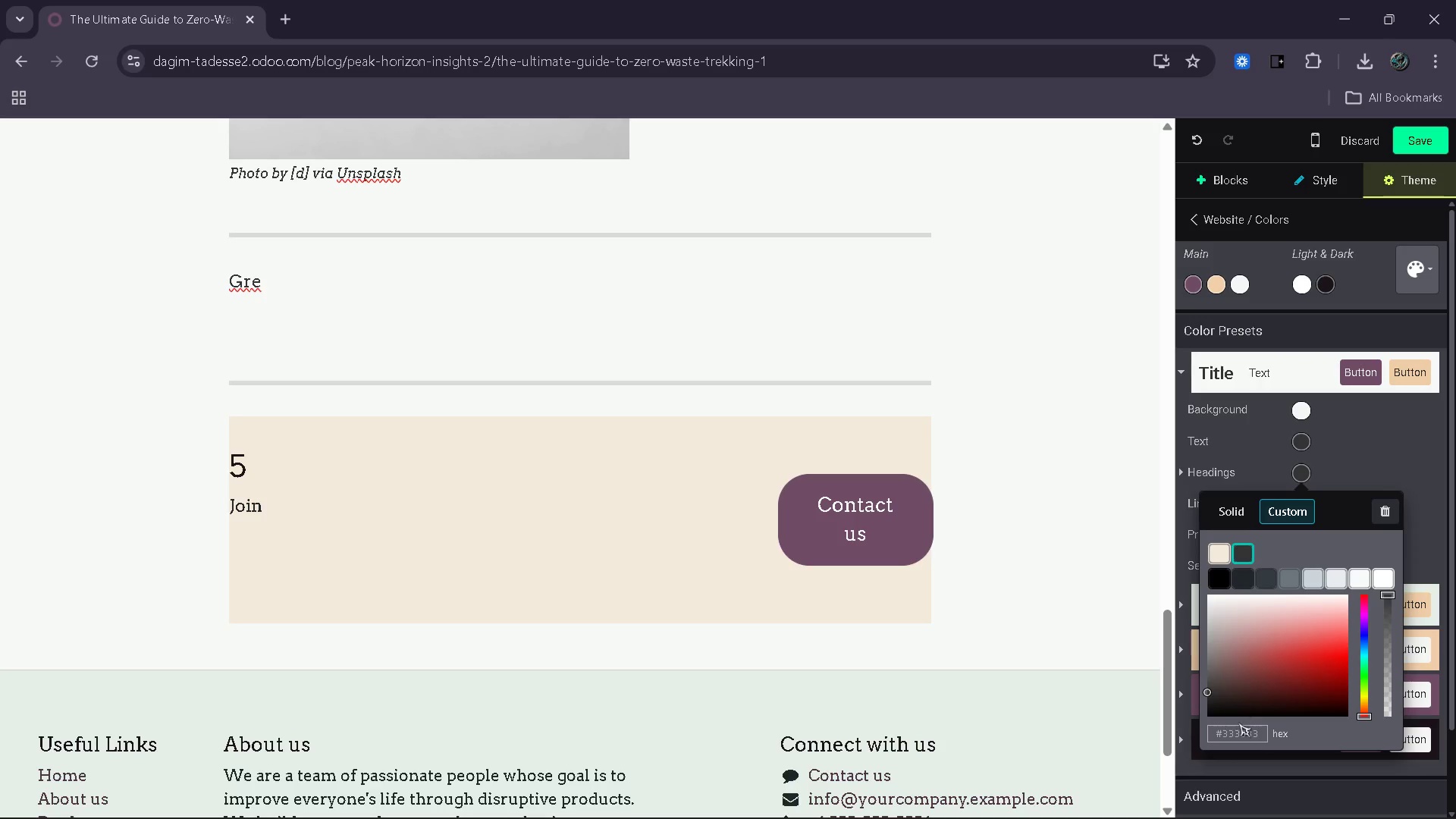 
left_click([1241, 729])
 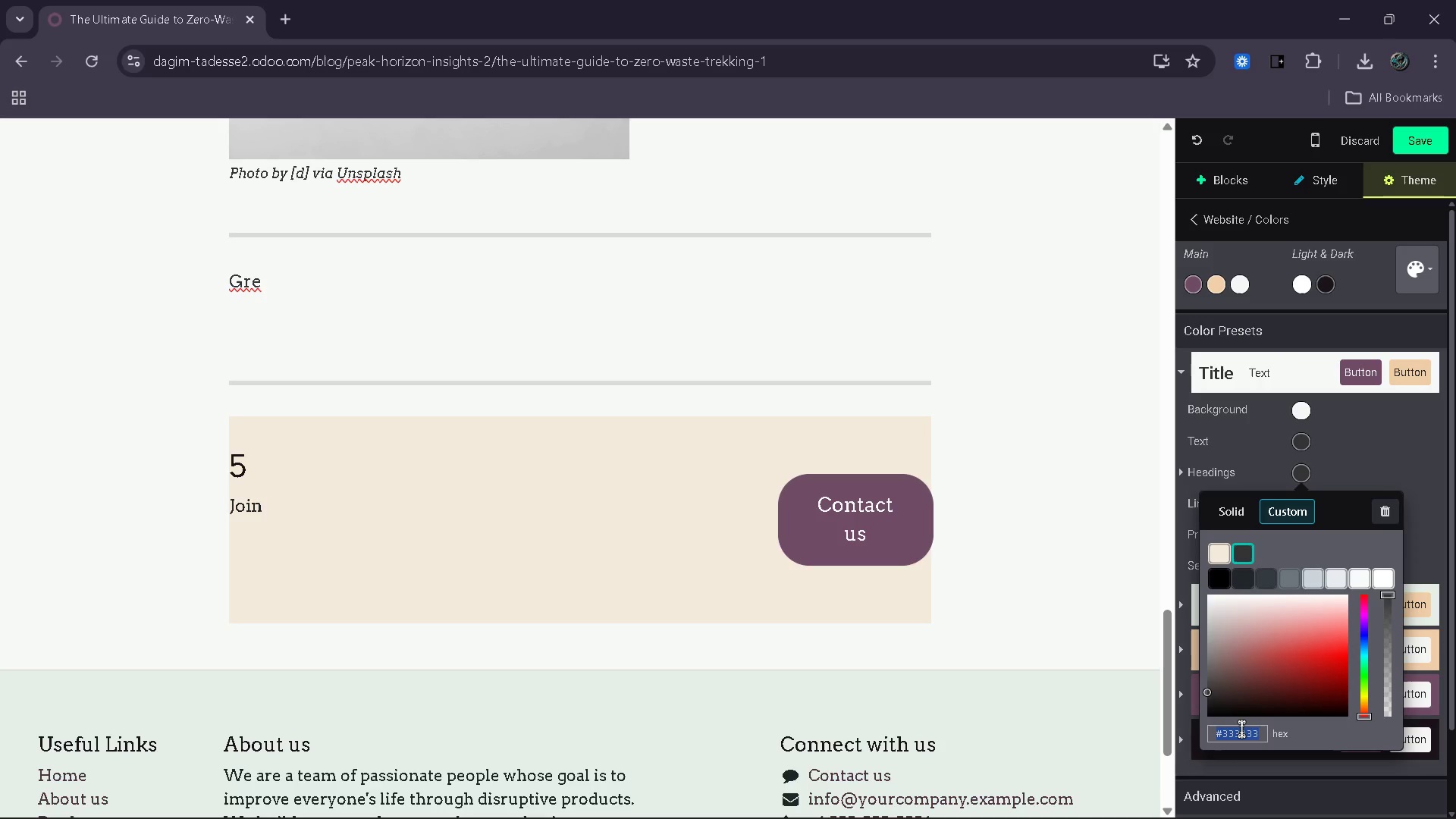 
type(1f3d36)
 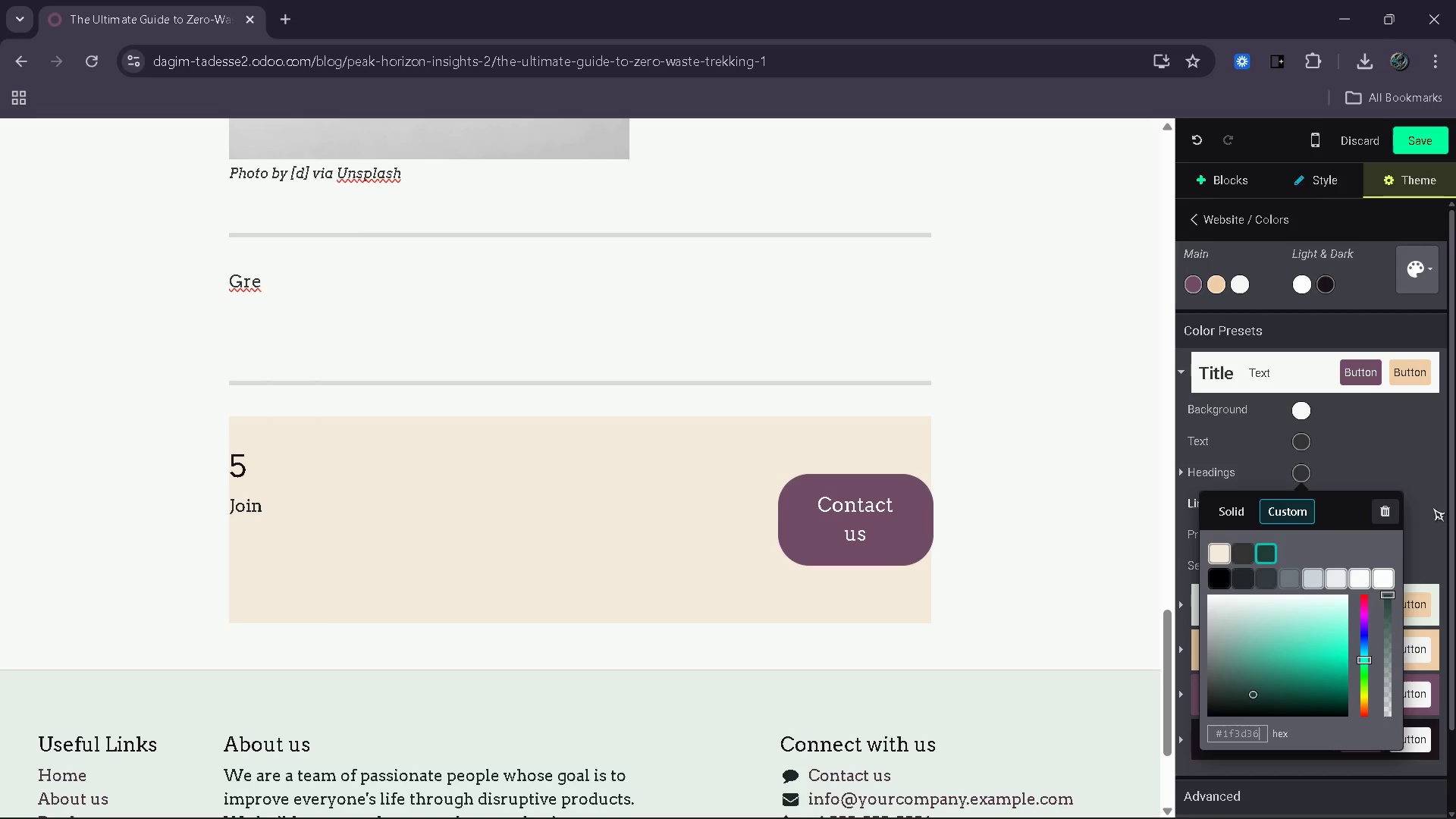 
left_click([1432, 507])
 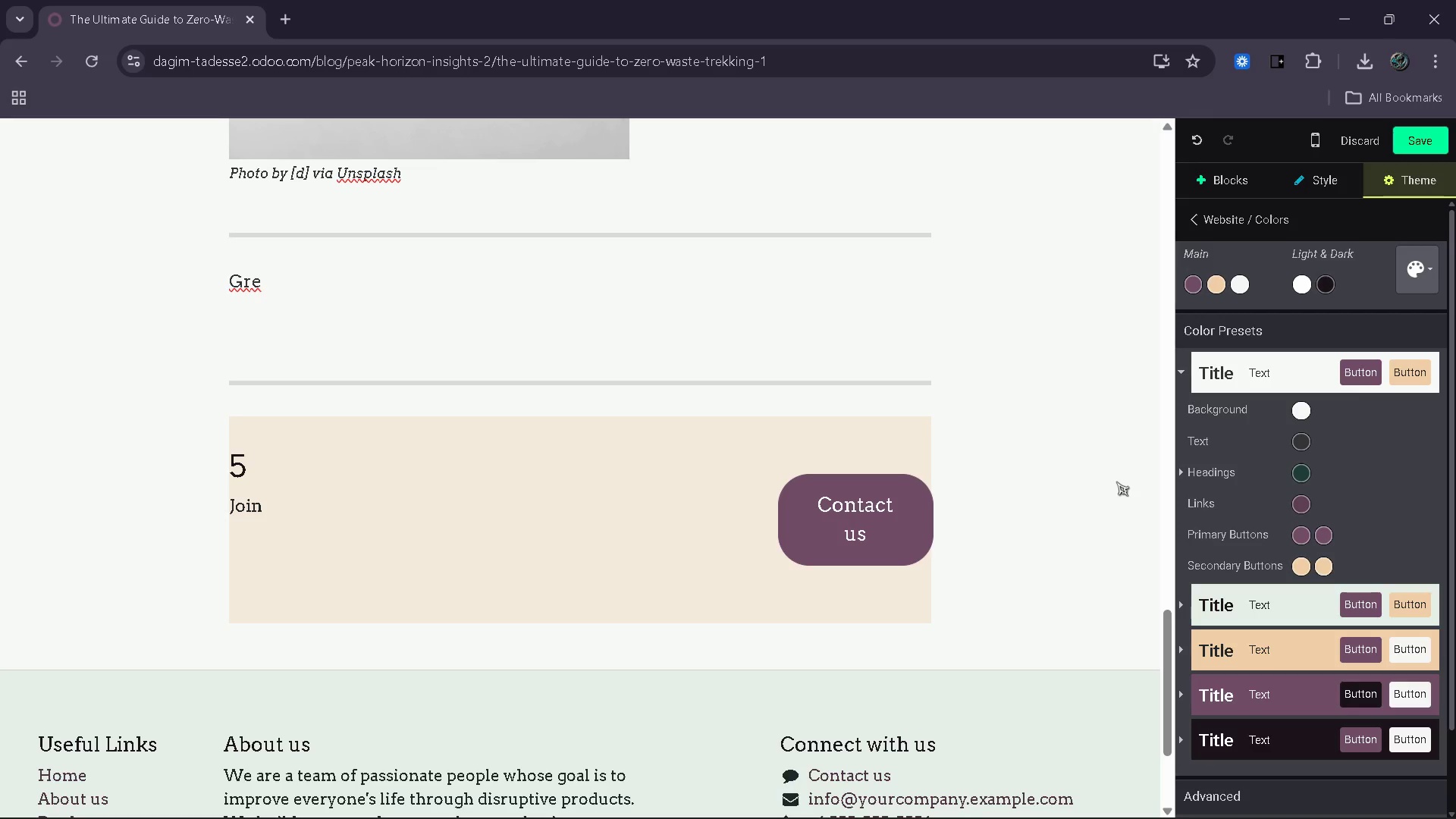 
wait(6.31)
 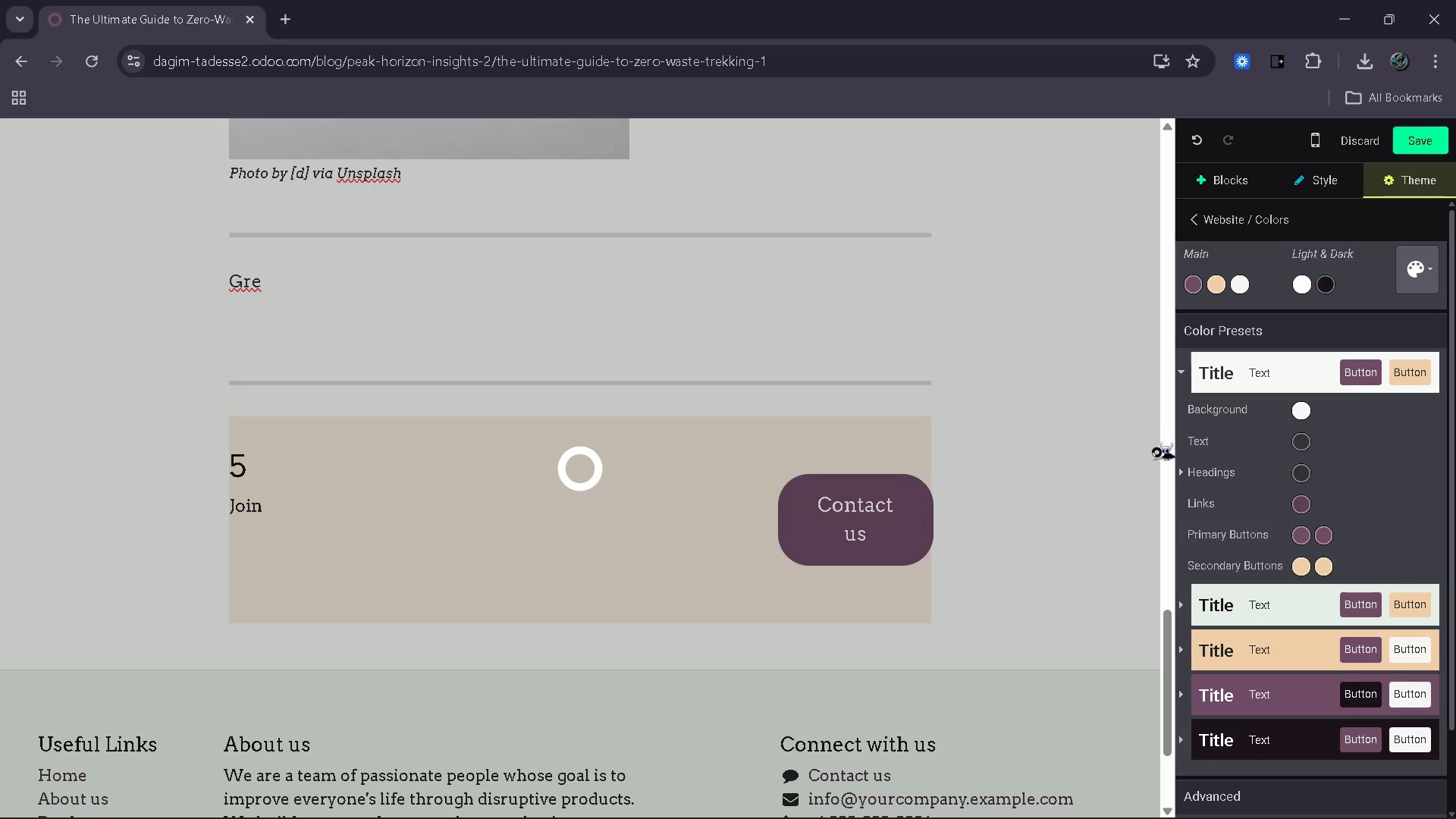 
left_click([1298, 536])
 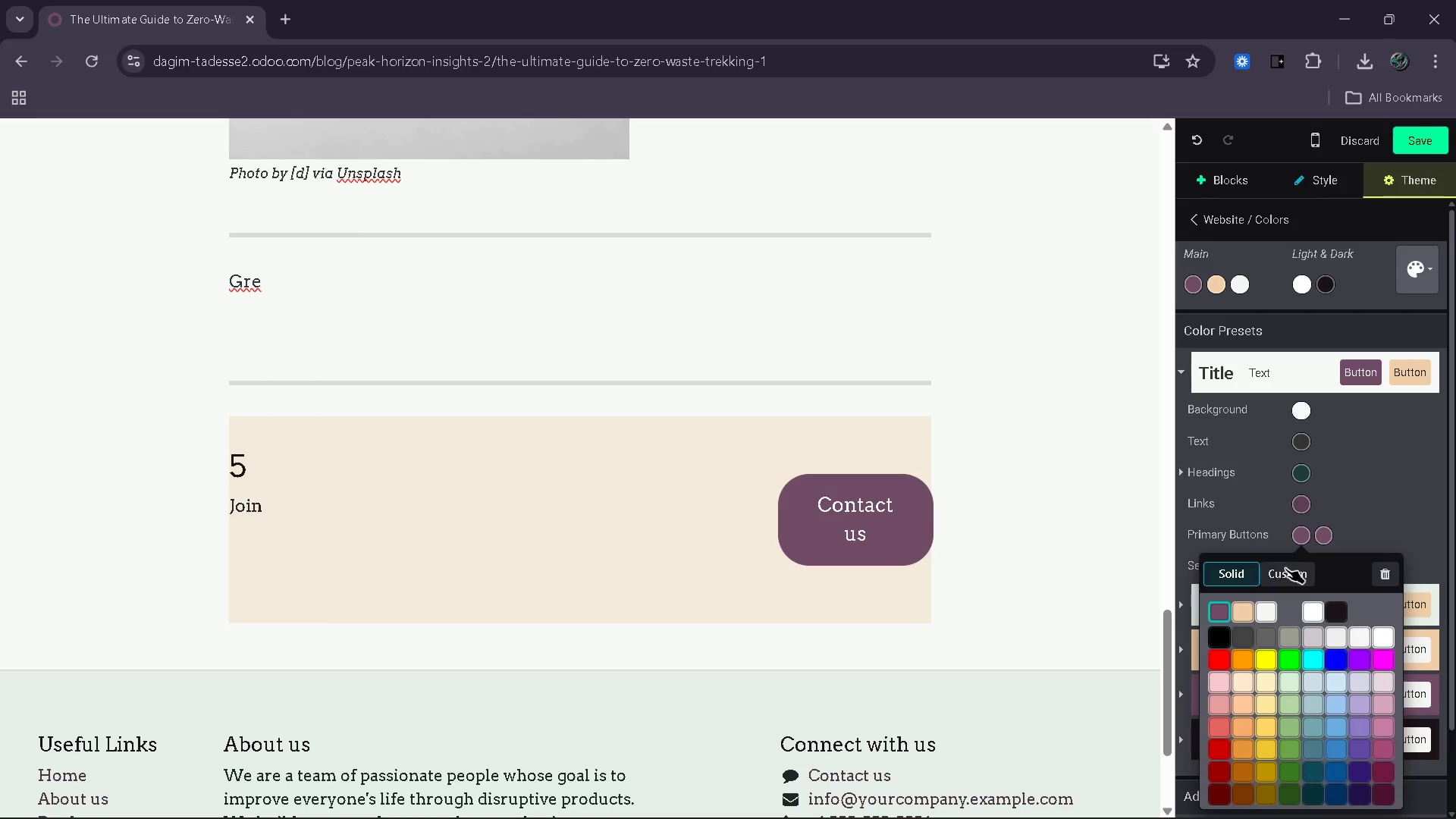 
left_click([1284, 572])
 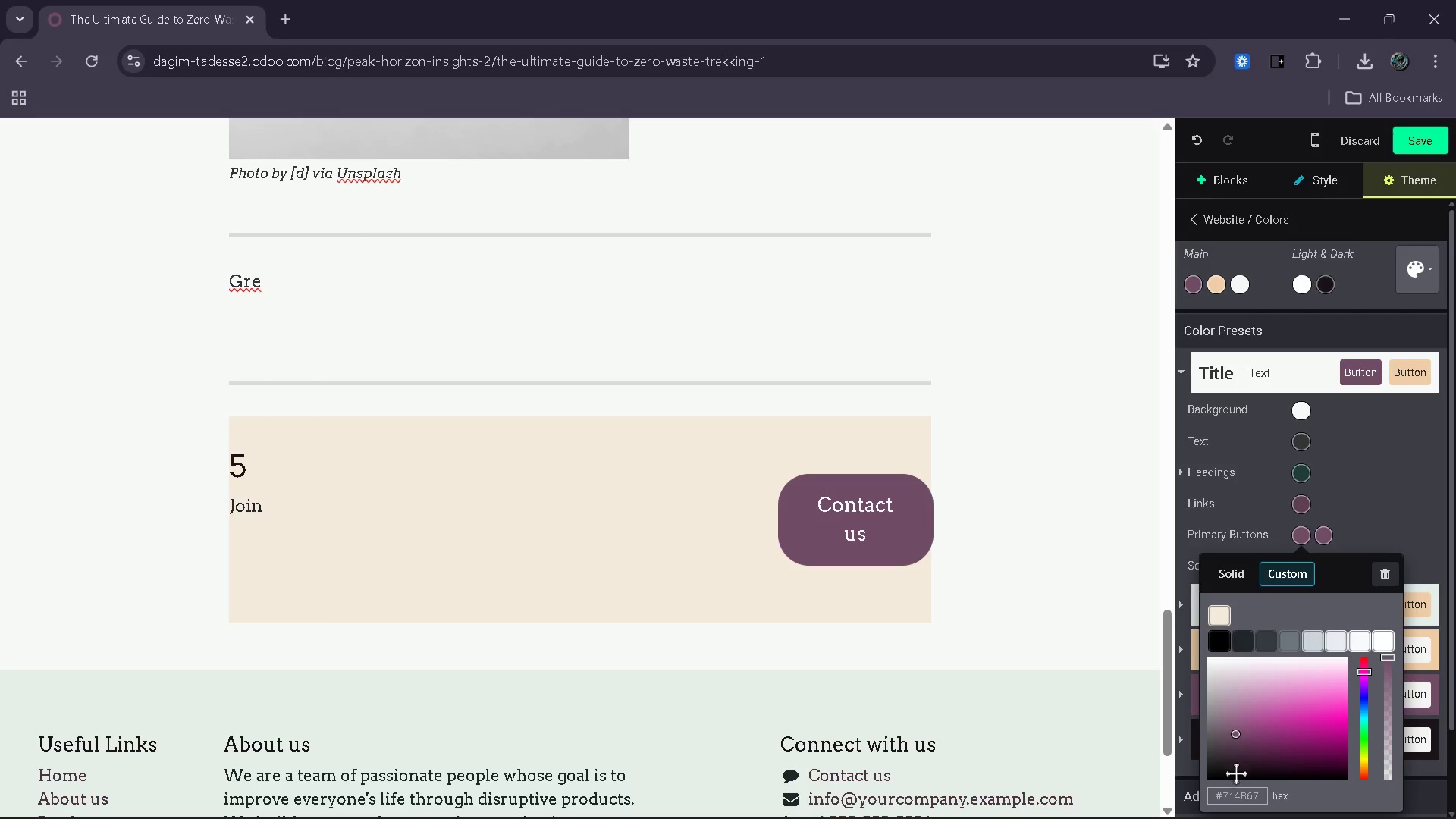 
left_click([1251, 798])
 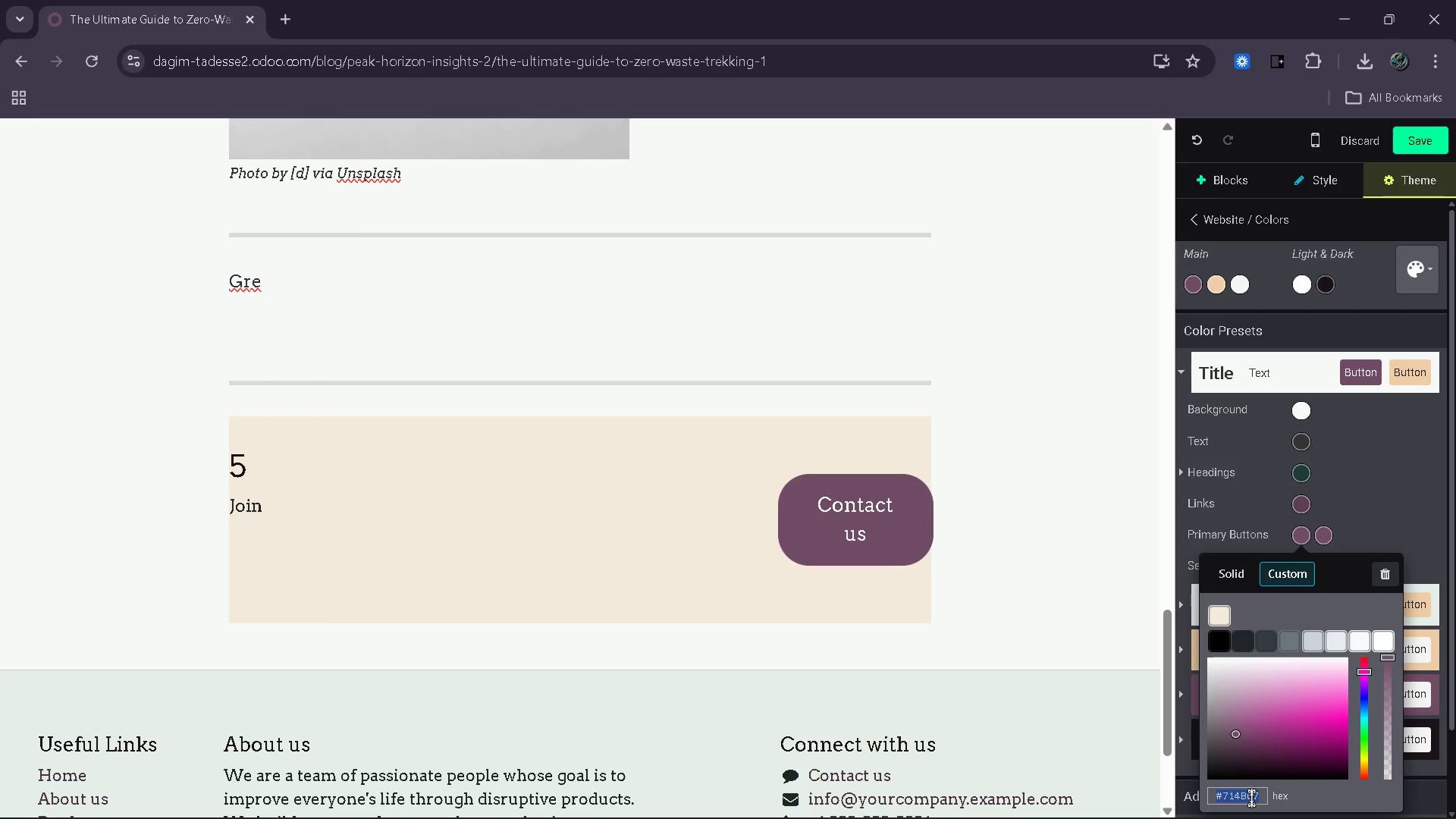 
type(2f5d50)
 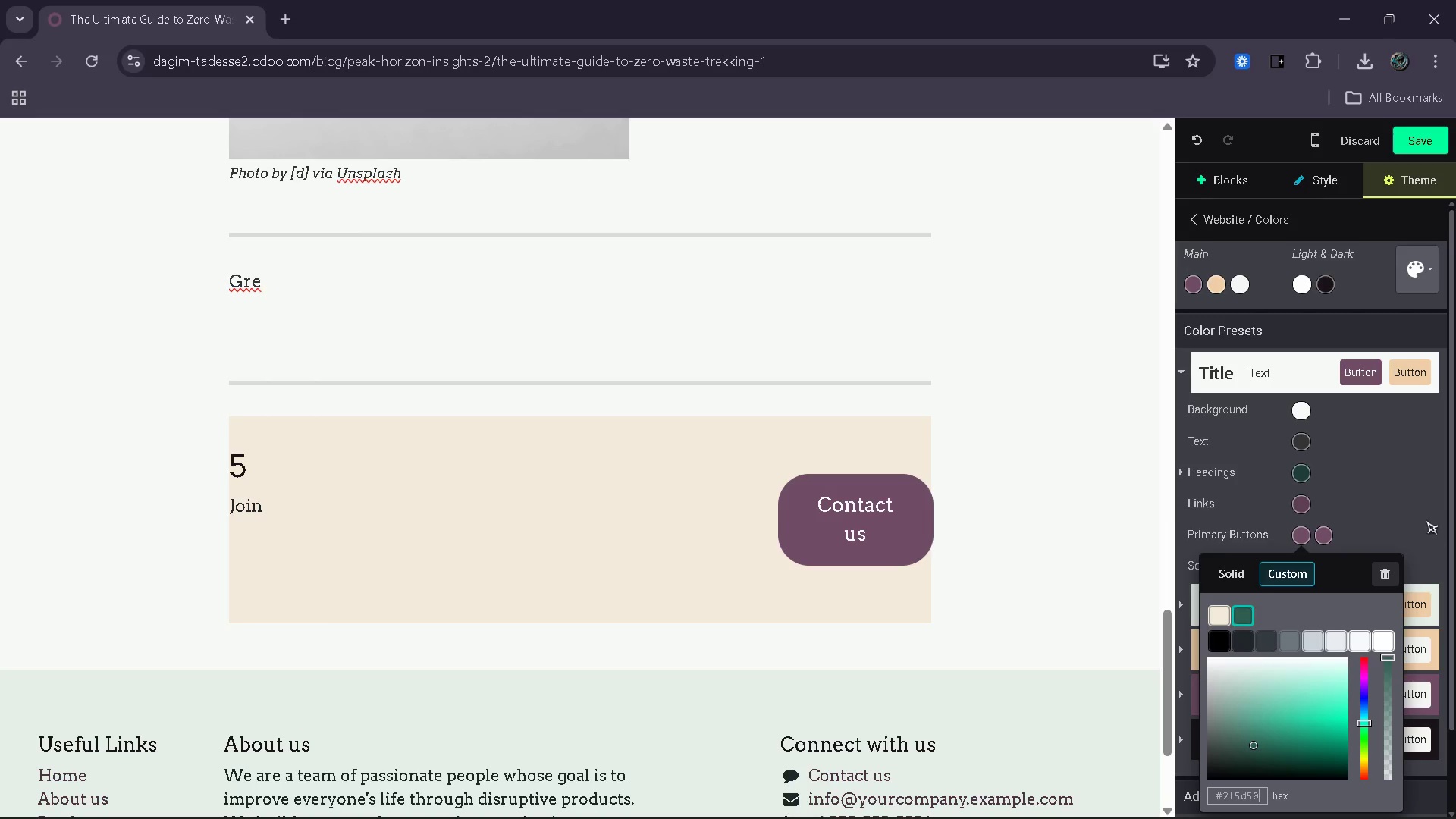 
left_click([1422, 507])
 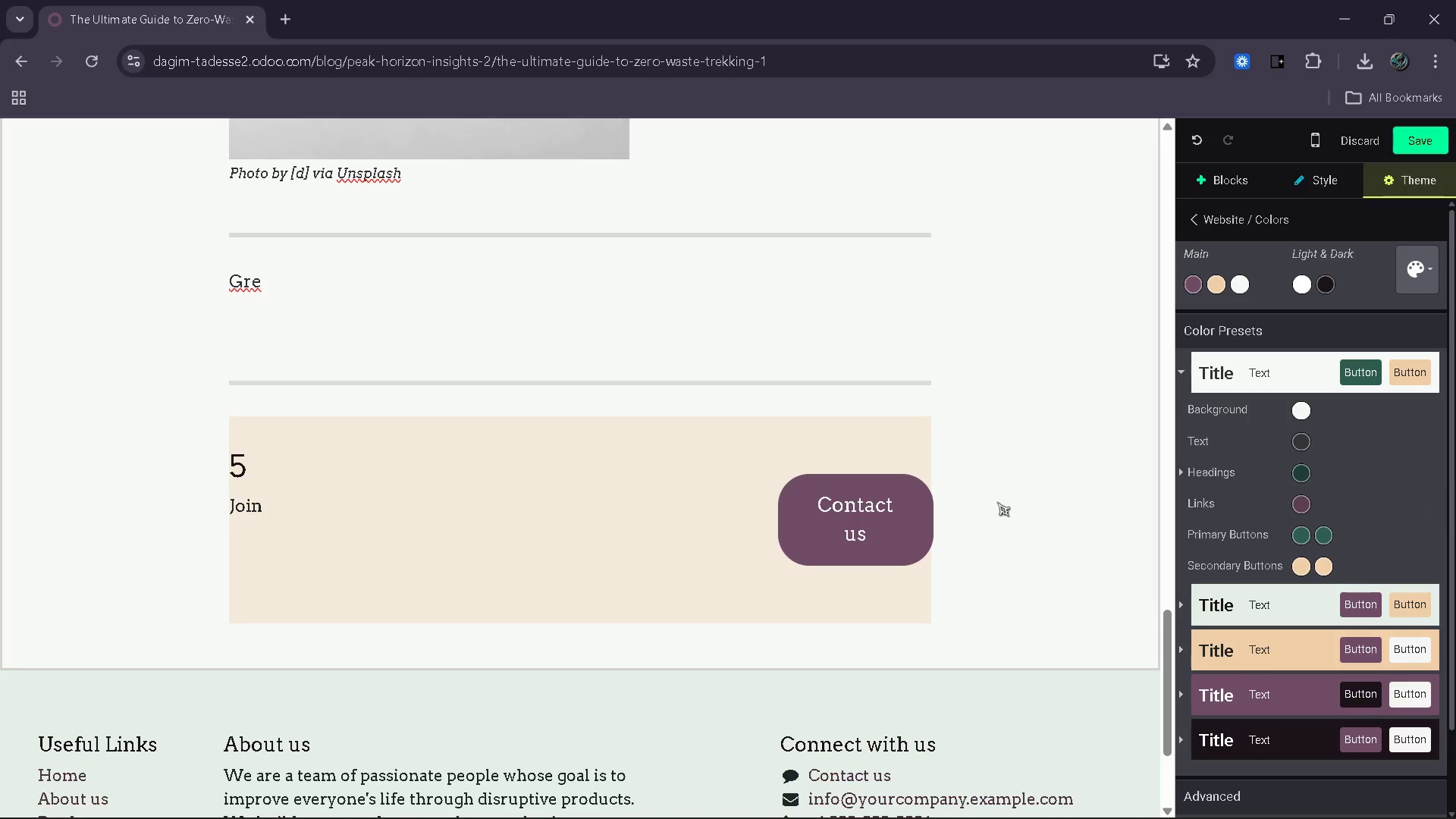 
wait(7.25)
 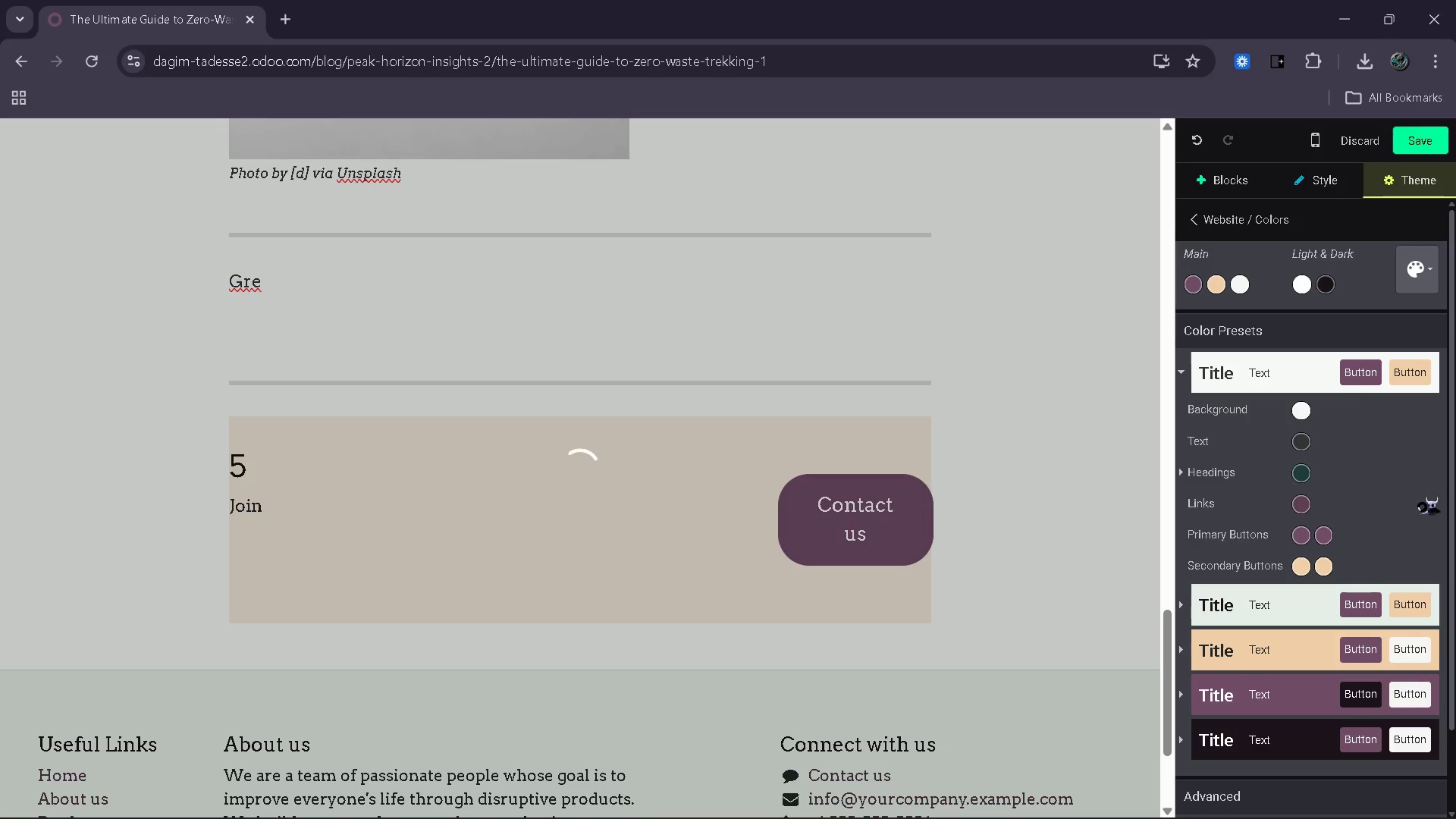 
left_click([1299, 538])
 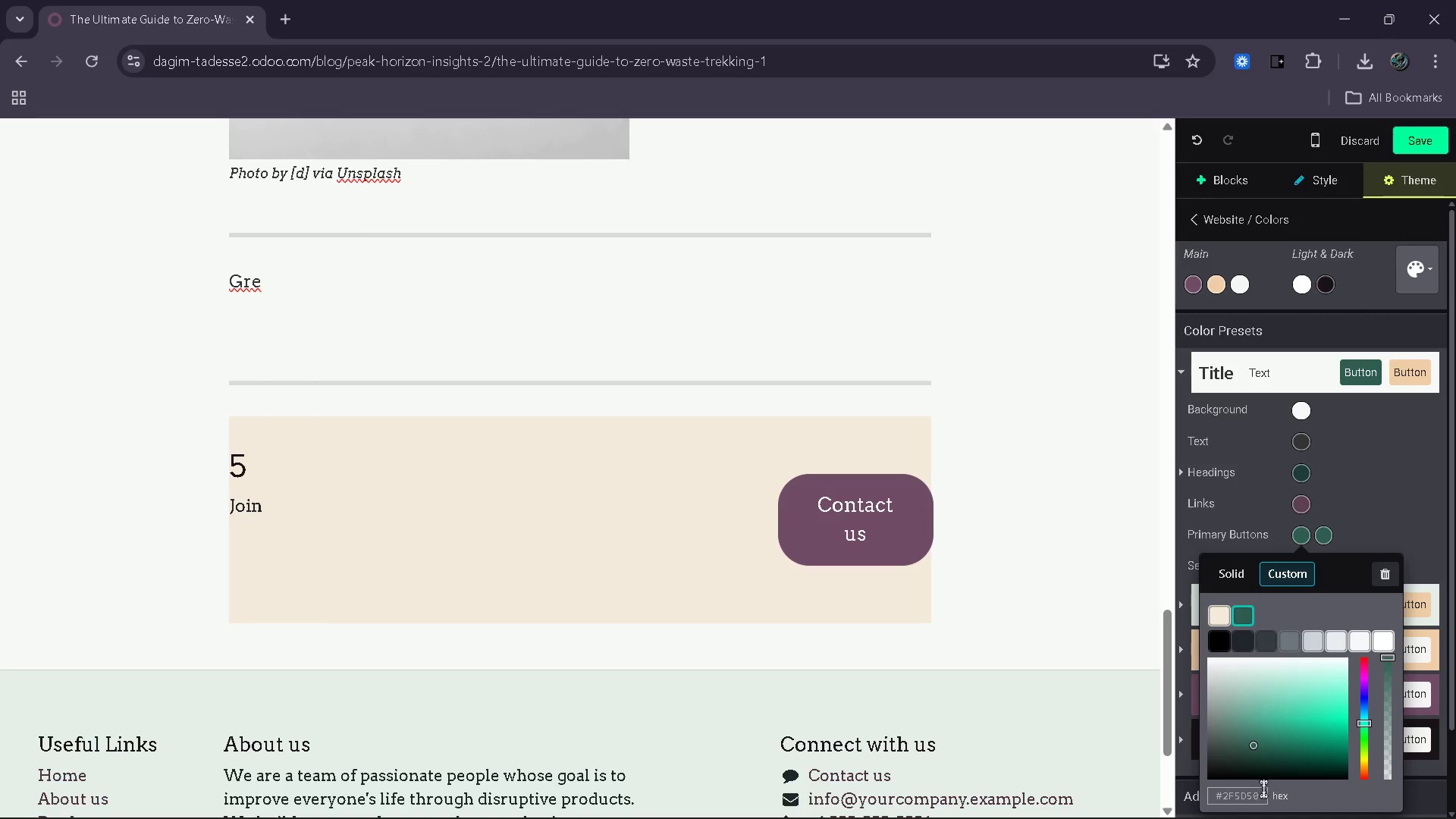 
left_click_drag(start_coordinate=[1260, 794], to_coordinate=[1197, 807])
 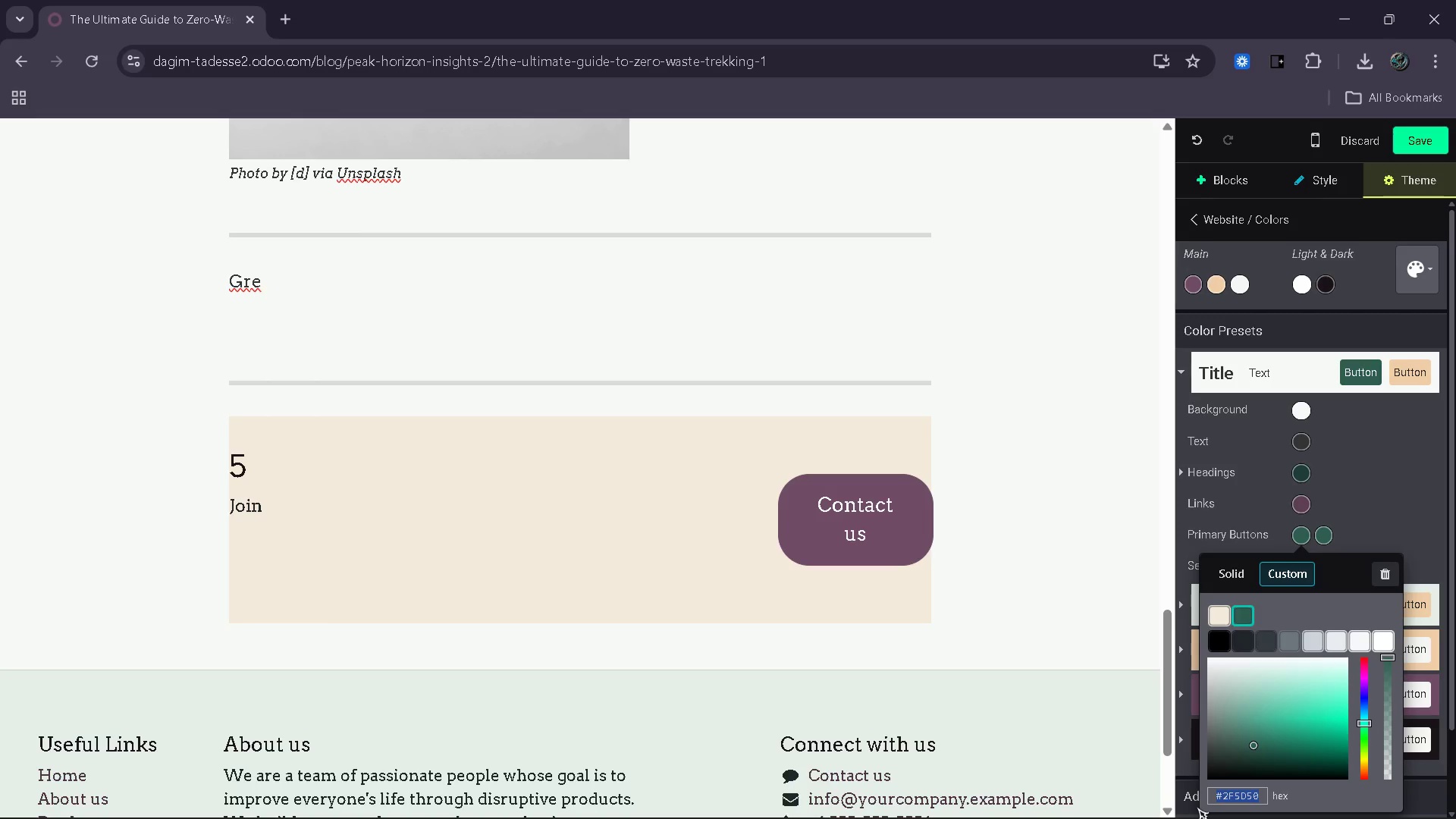 
key(Control+C)
 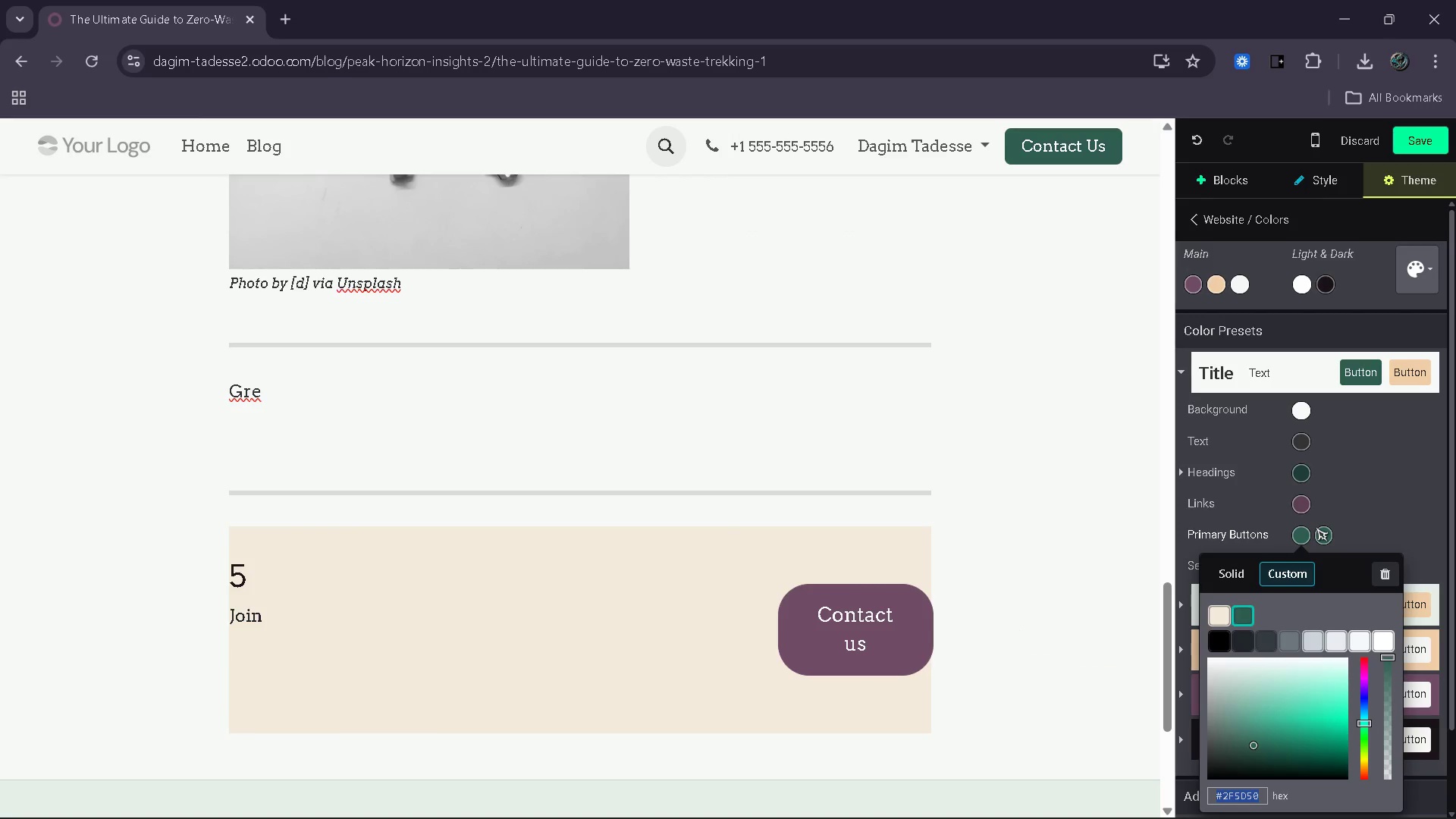 
left_click([1395, 507])
 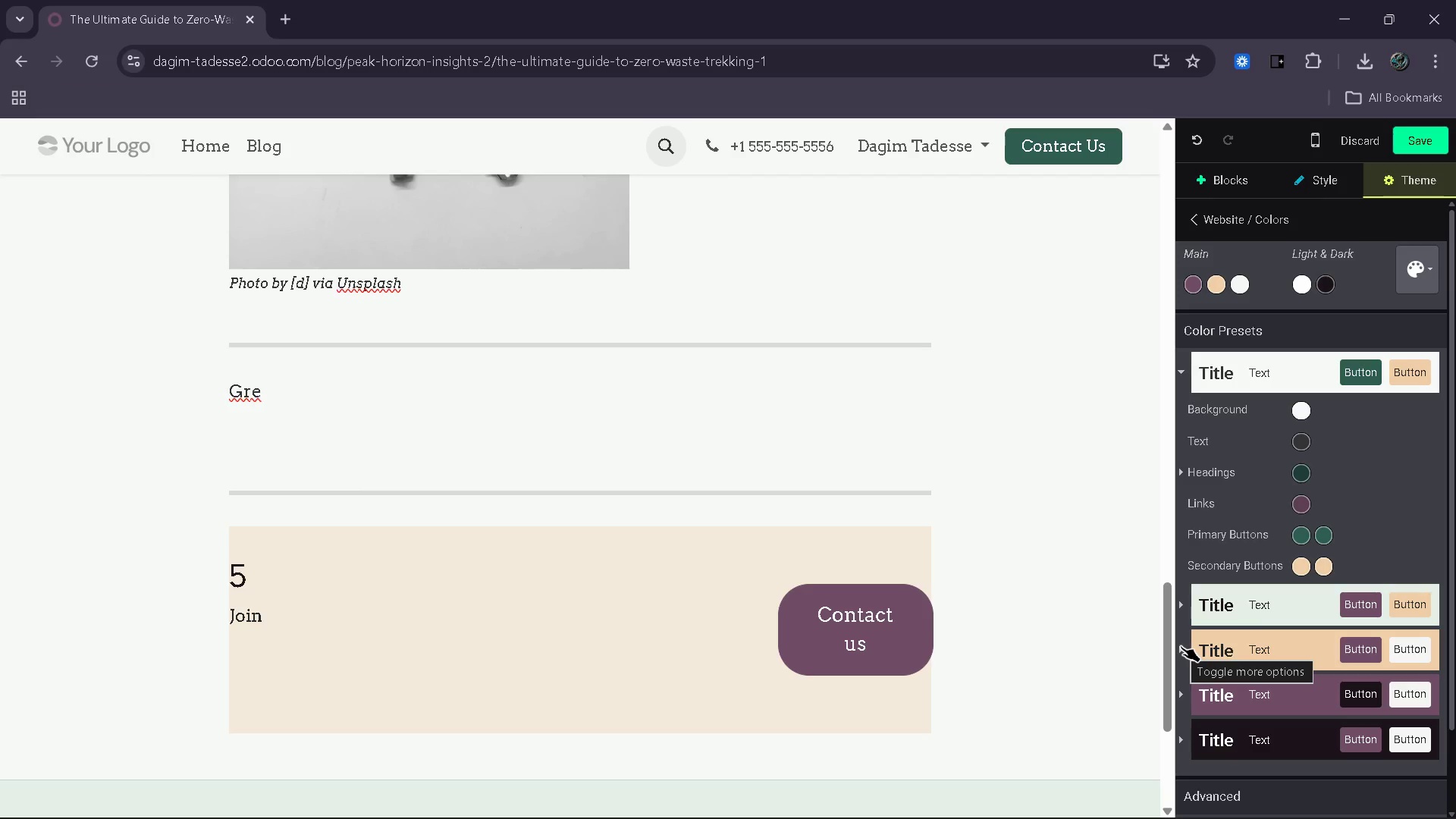 
wait(5.06)
 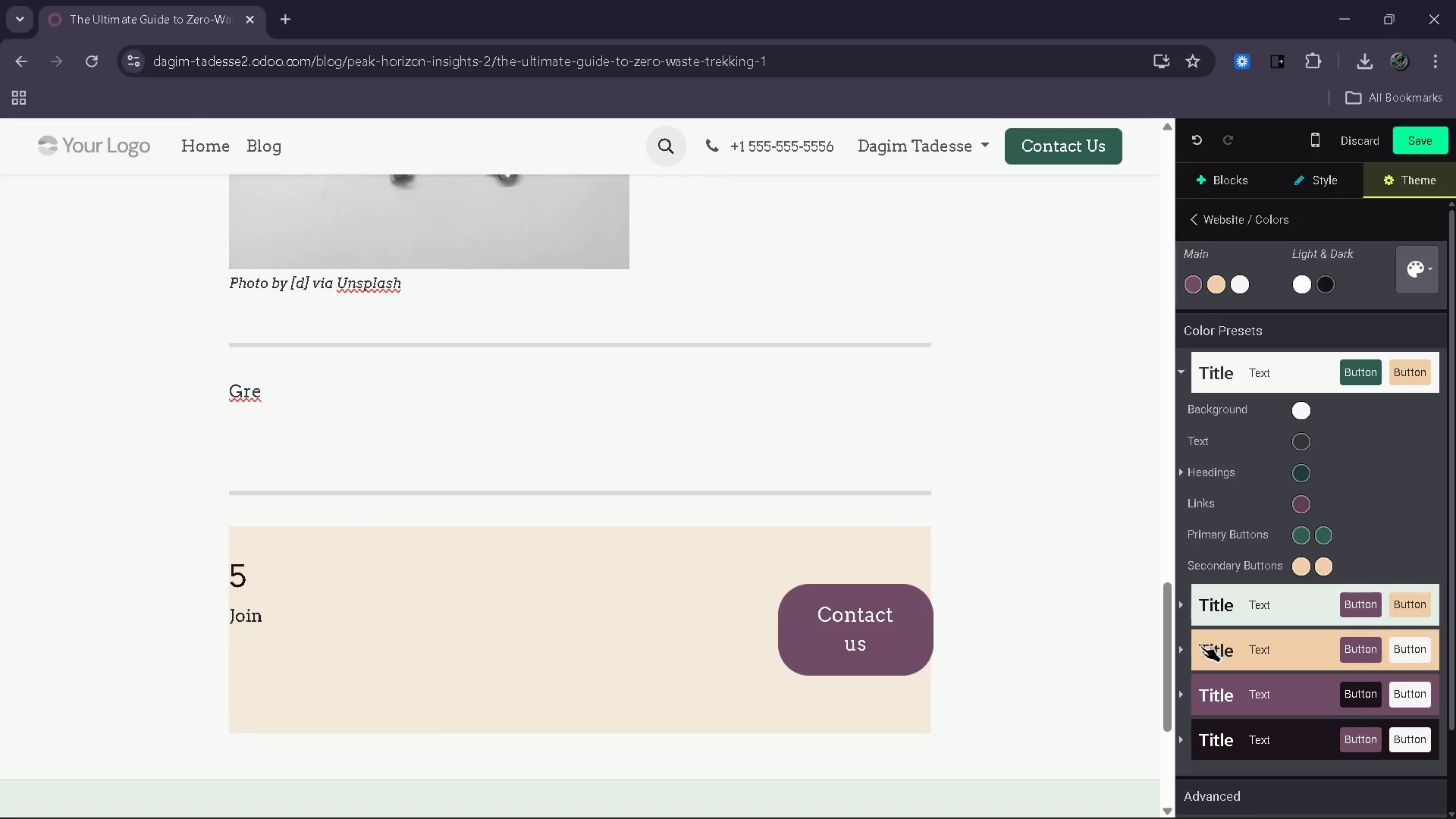 
left_click([1181, 646])
 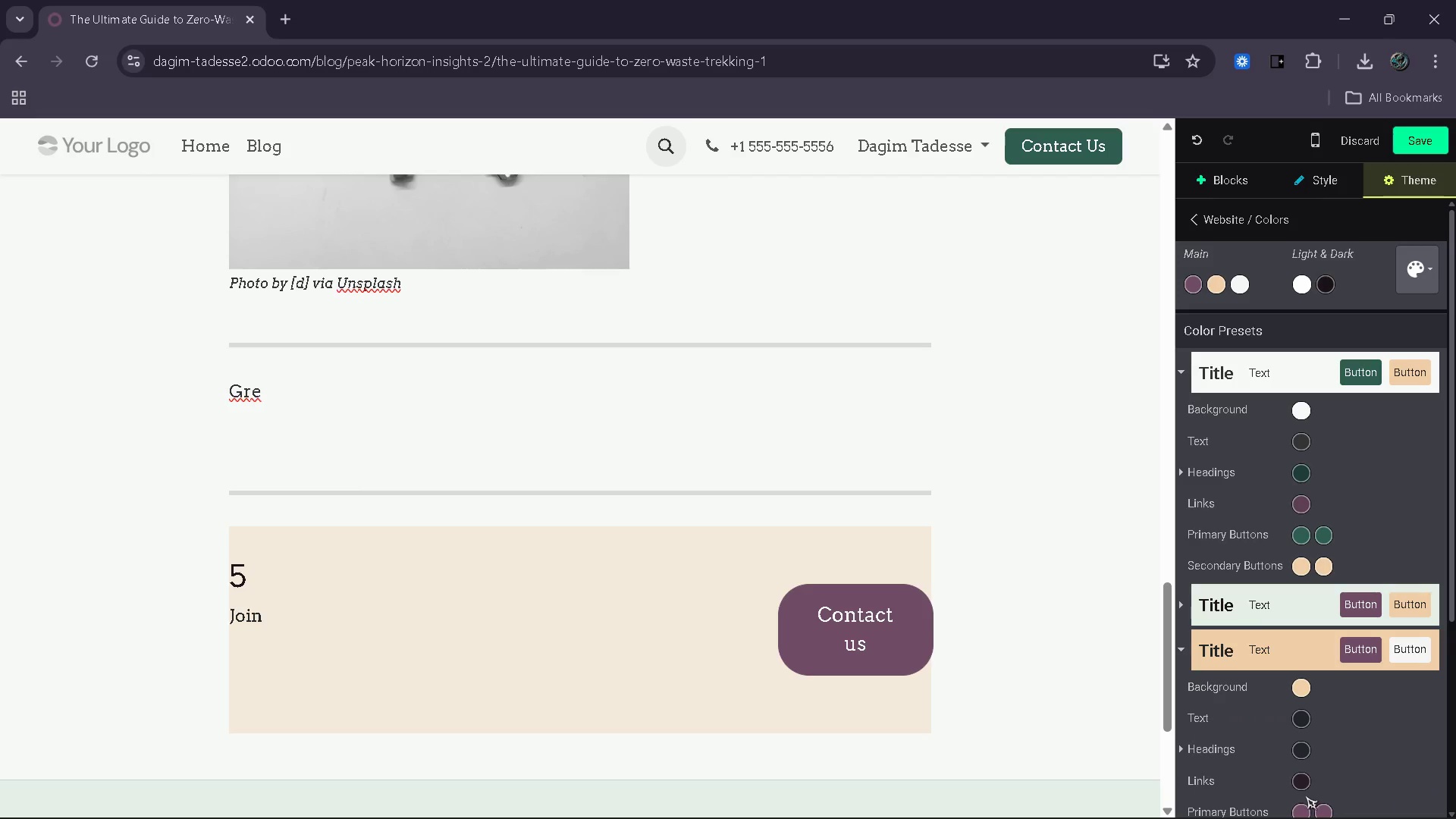 
left_click([1301, 809])
 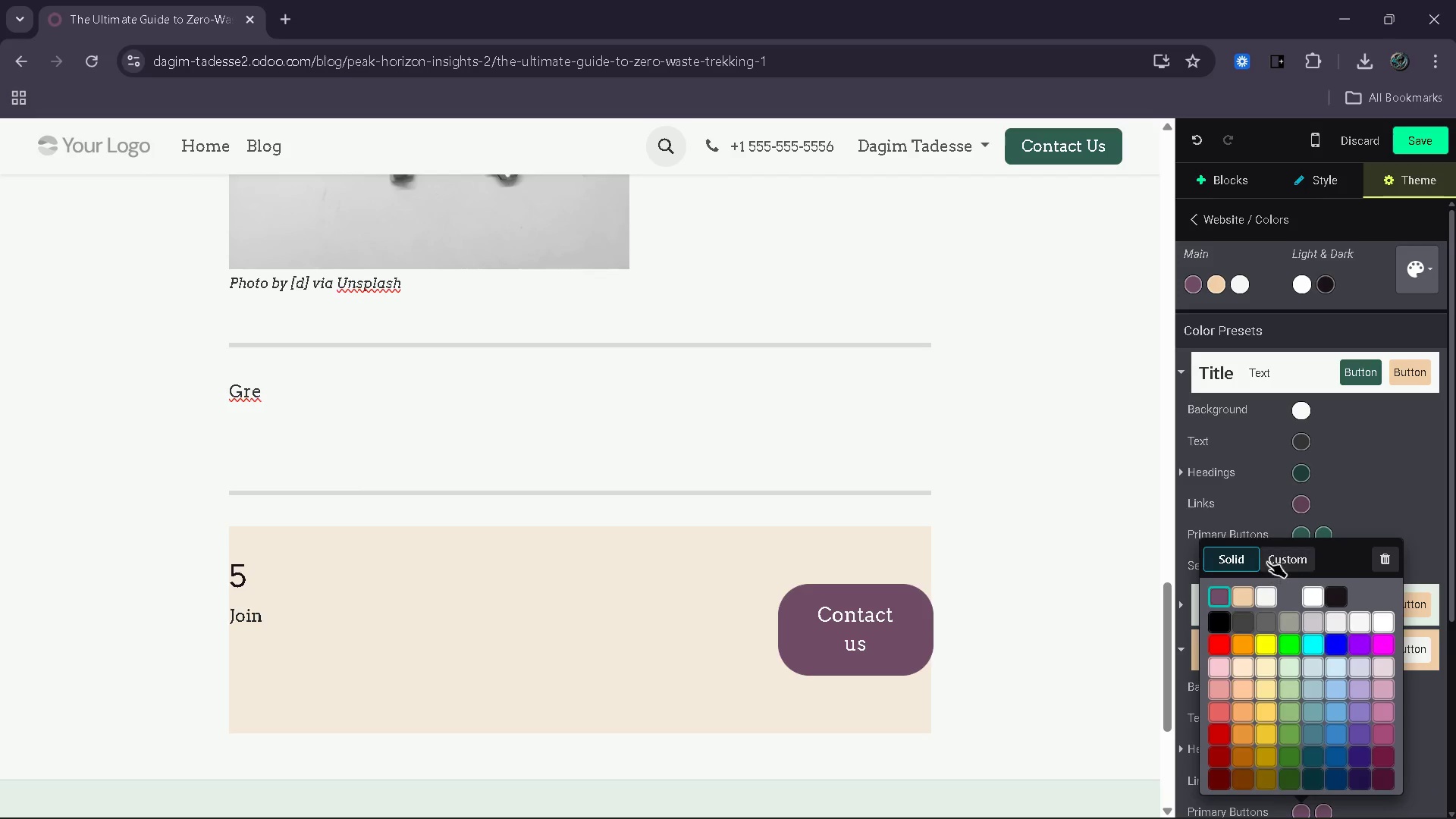 
left_click([1269, 559])
 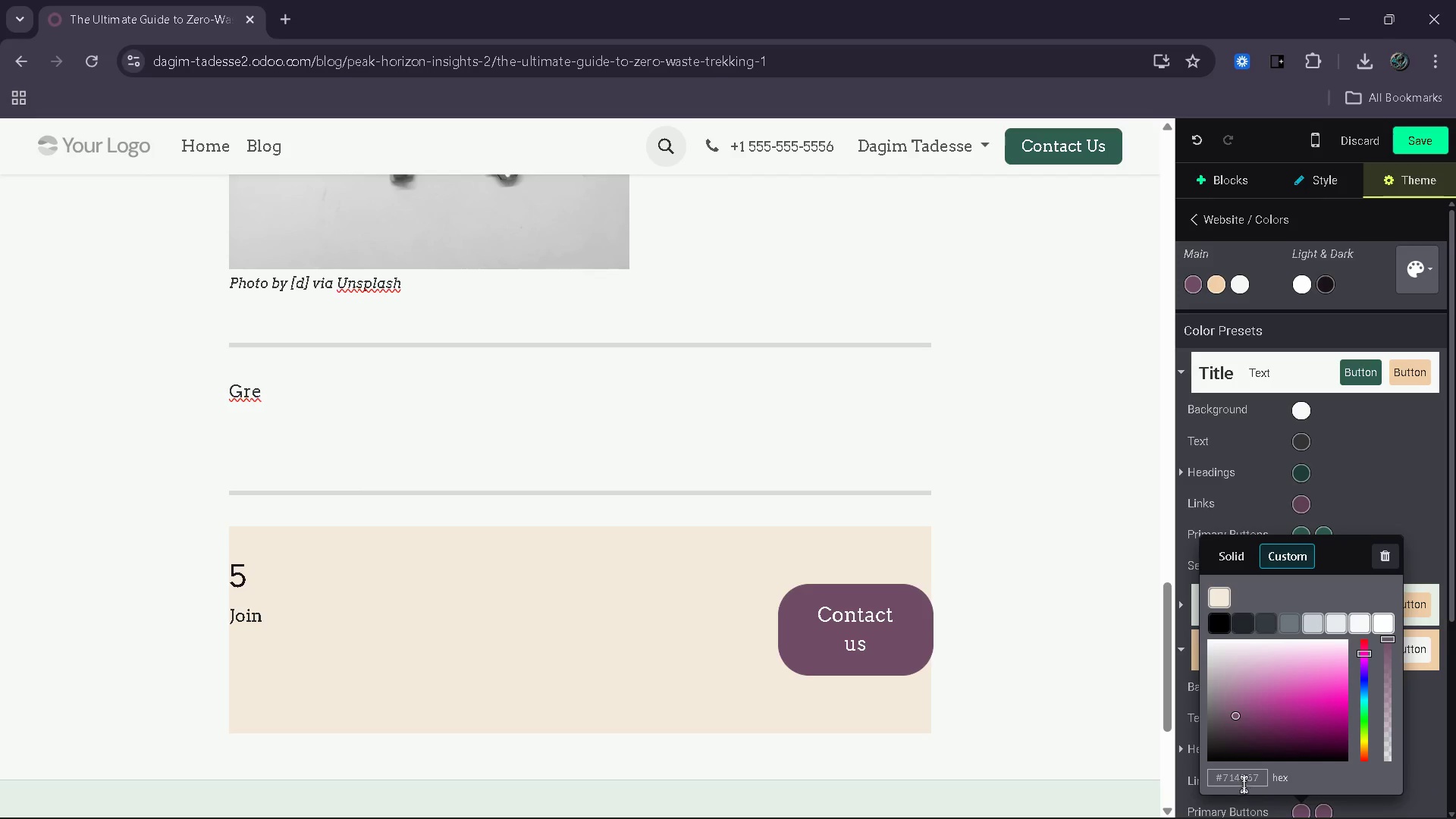 
left_click([1241, 782])
 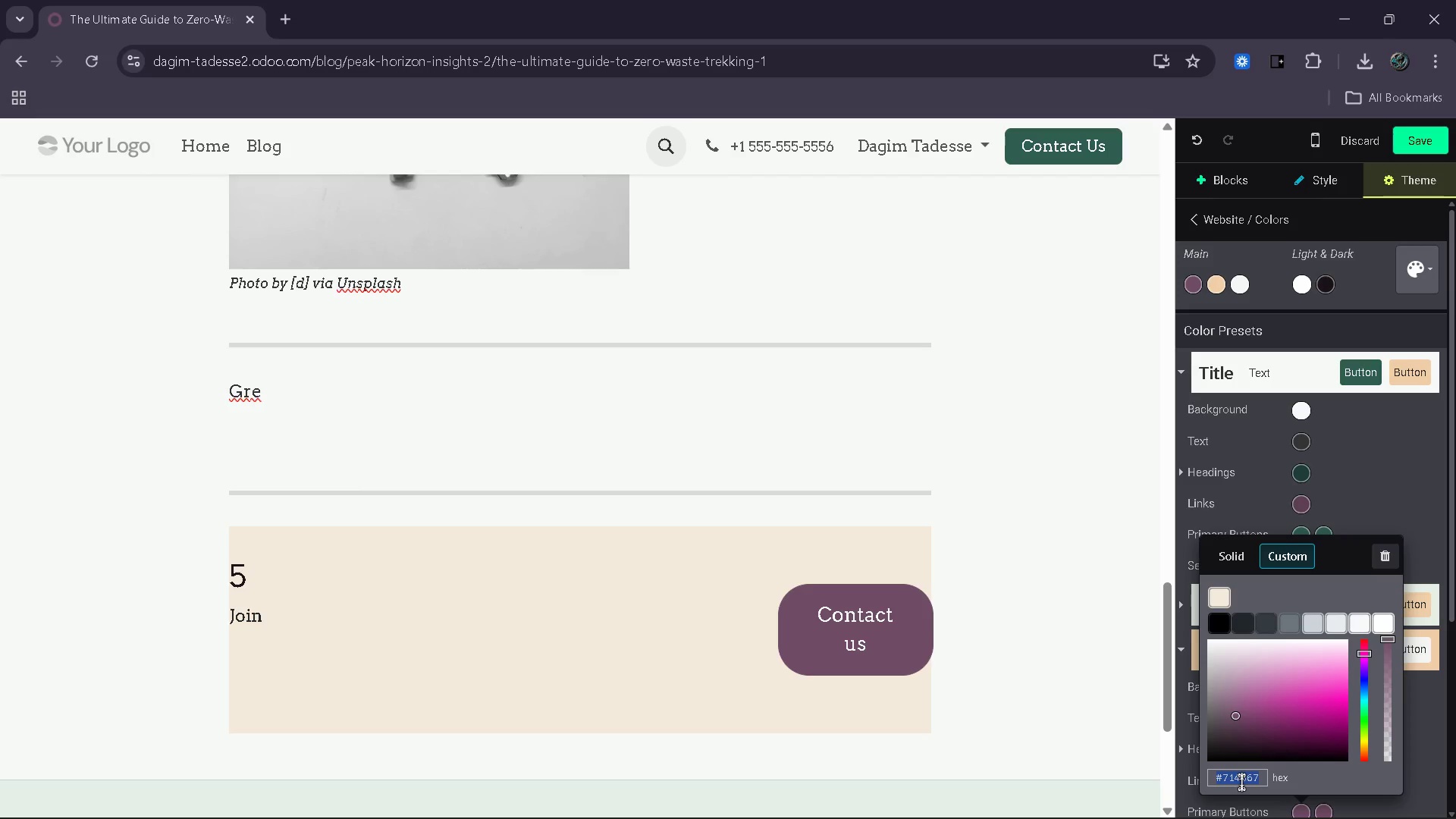 
key(Control+V)
 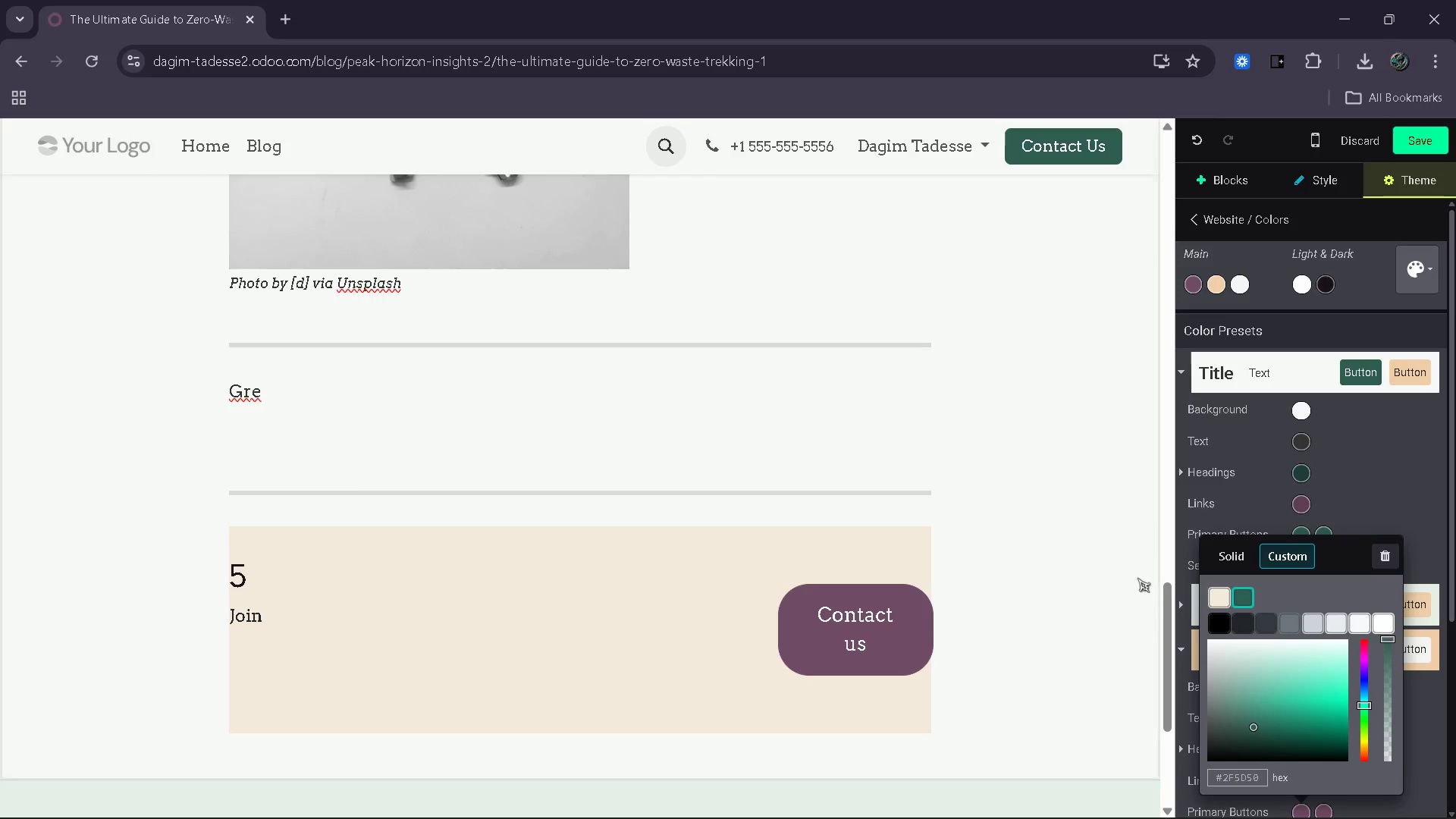 
left_click([1138, 578])
 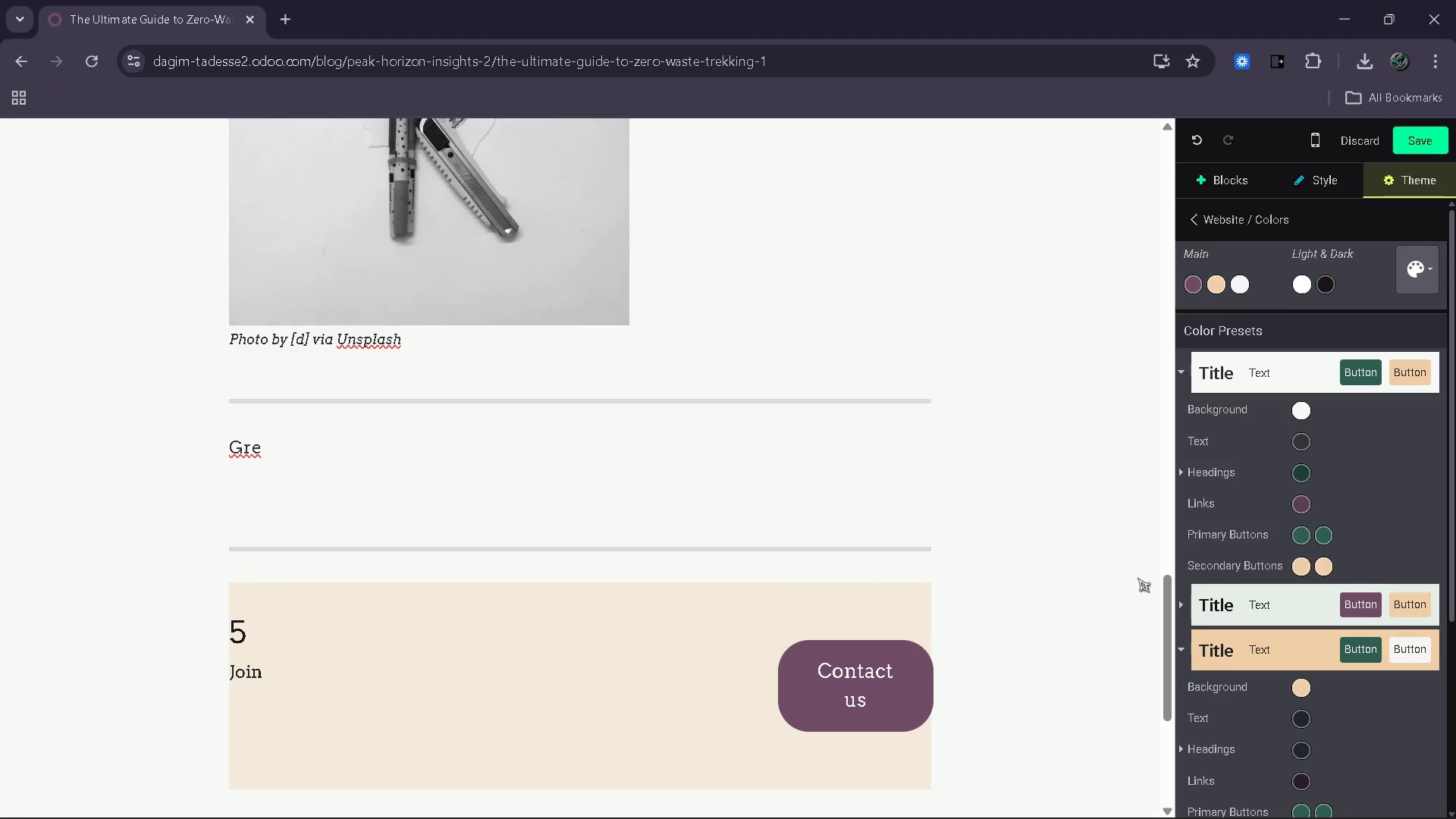 
left_click([864, 709])
 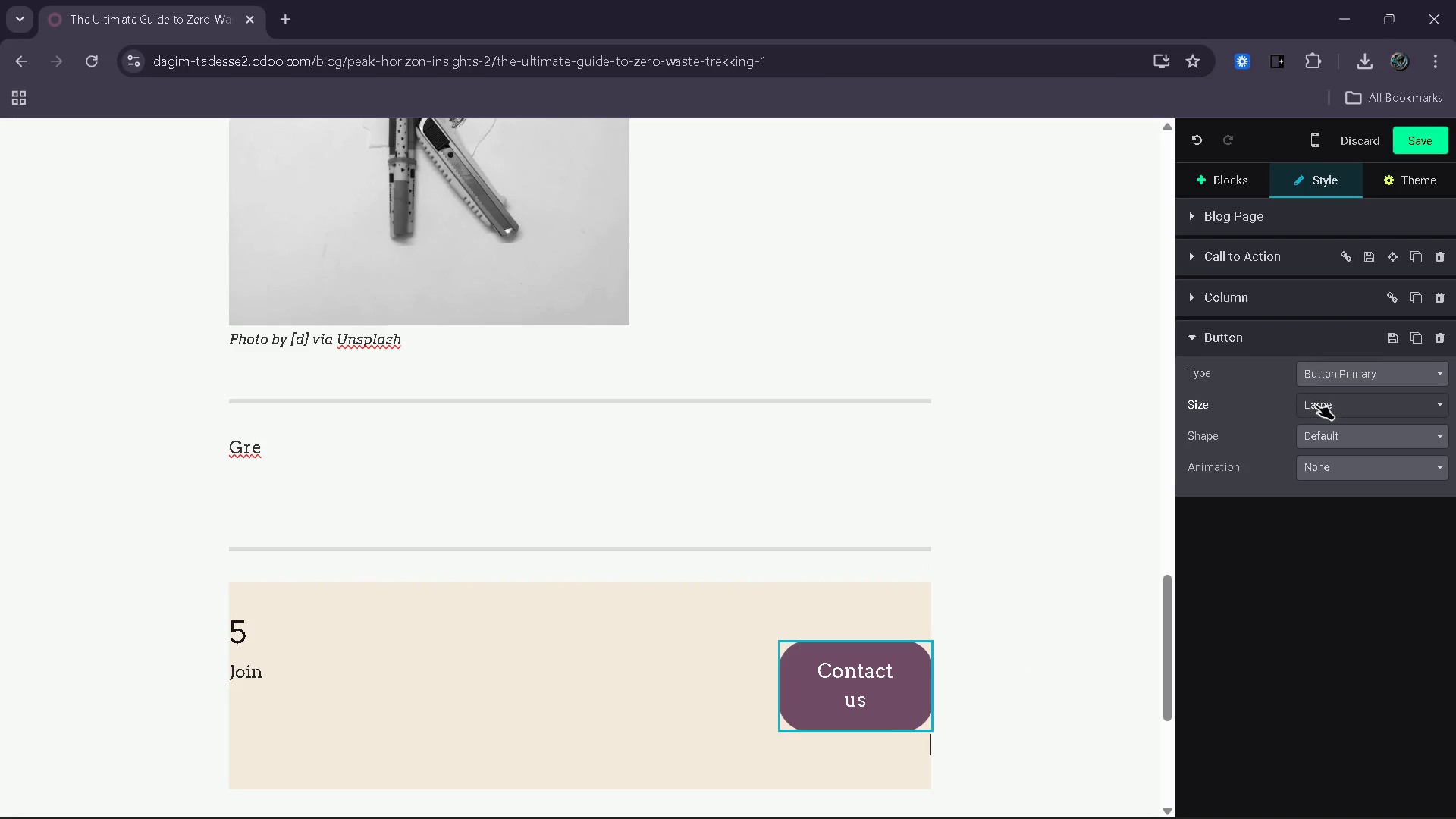 
left_click([1390, 386])
 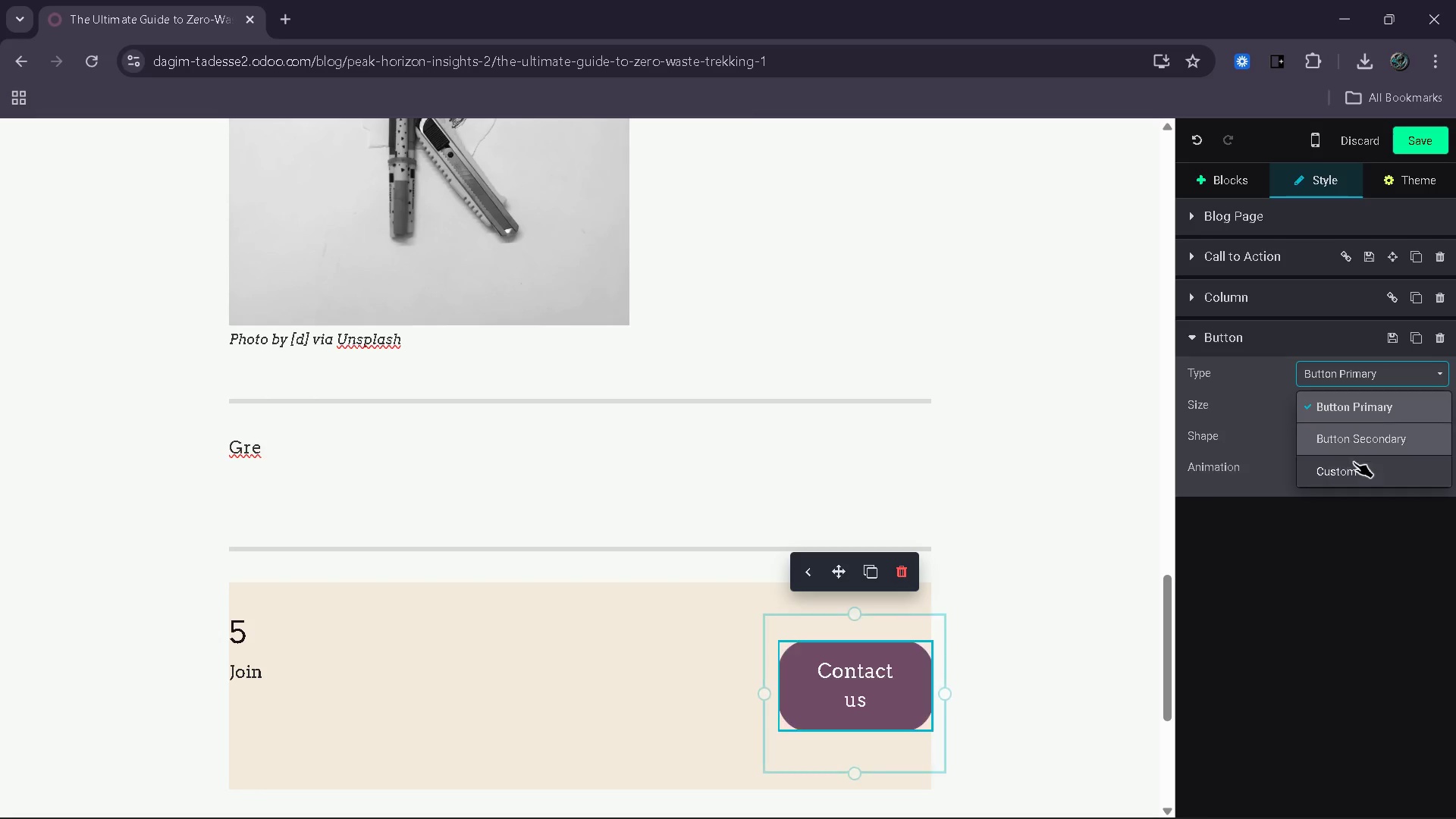 
left_click([1354, 467])
 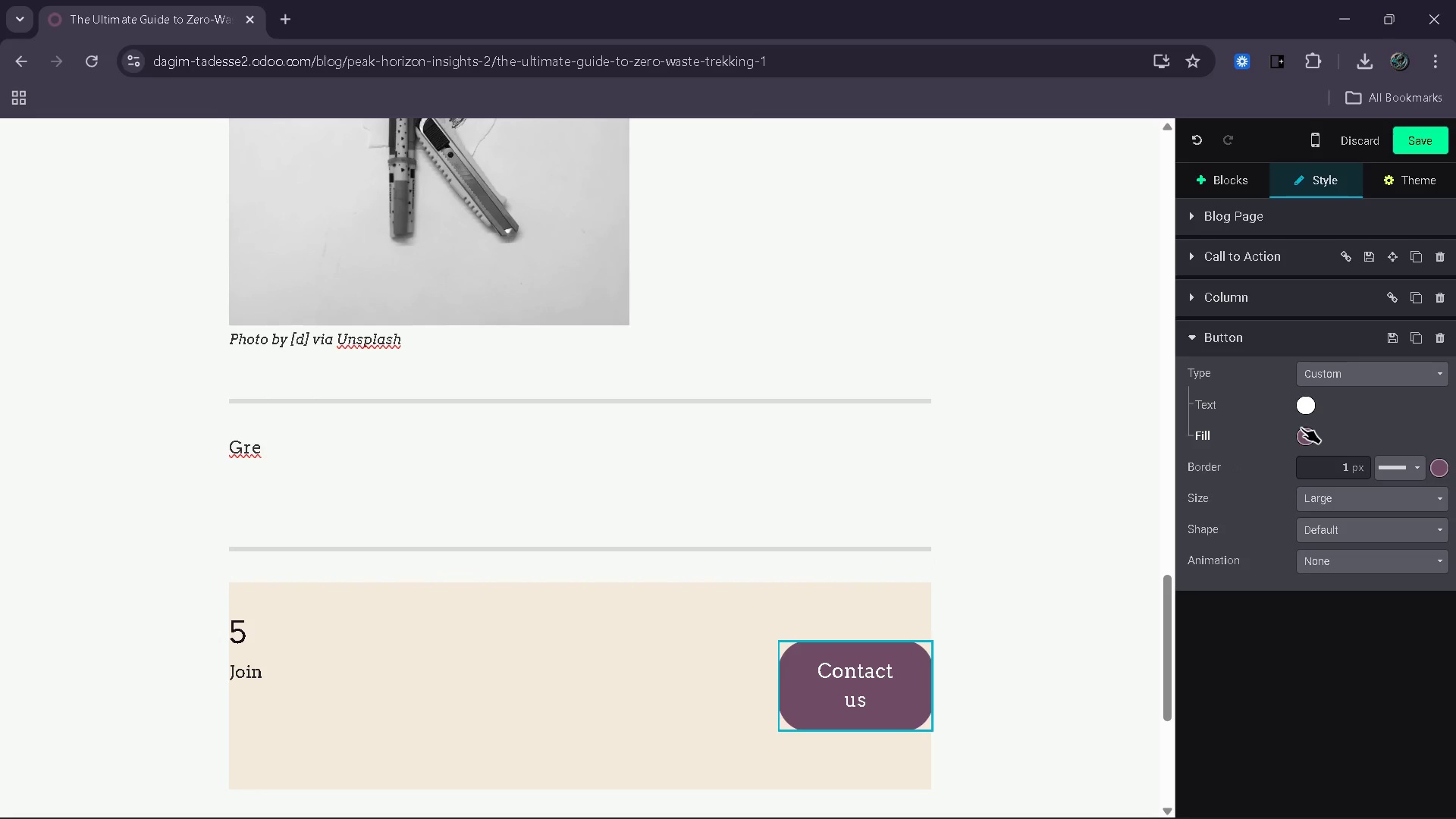 
left_click([1304, 436])
 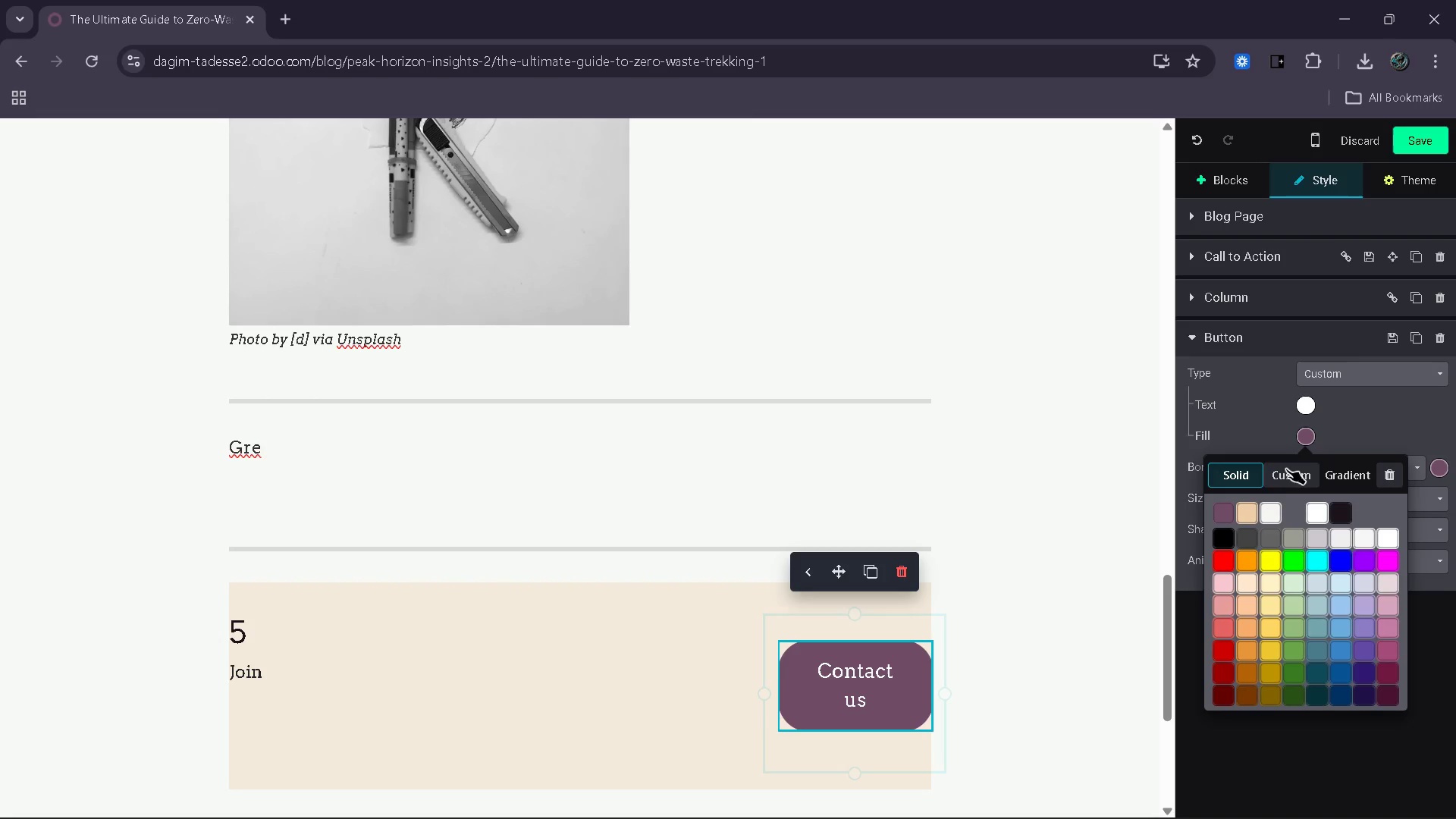 
left_click([1286, 472])
 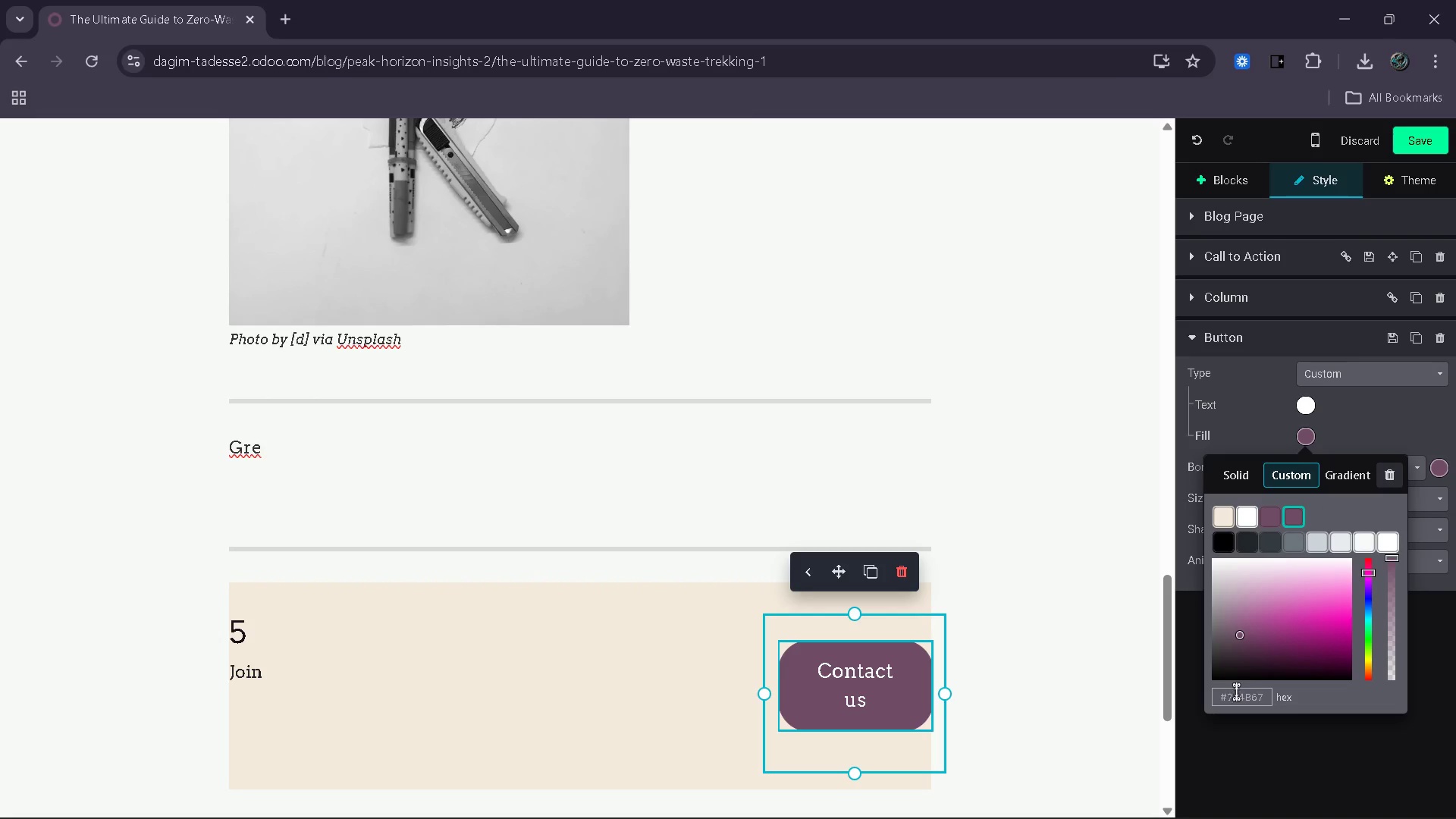 
left_click([1242, 692])
 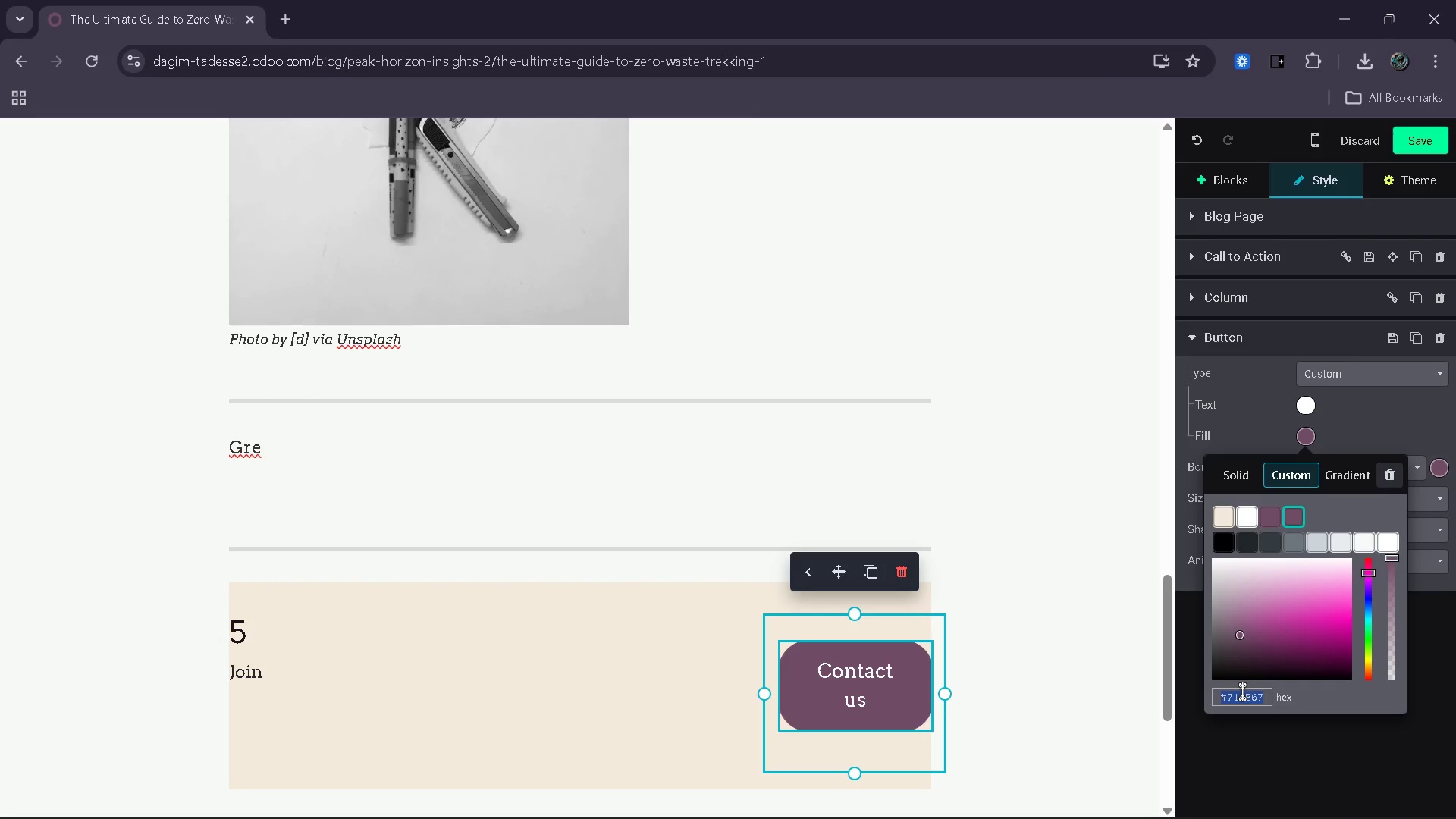 
key(Control+V)
 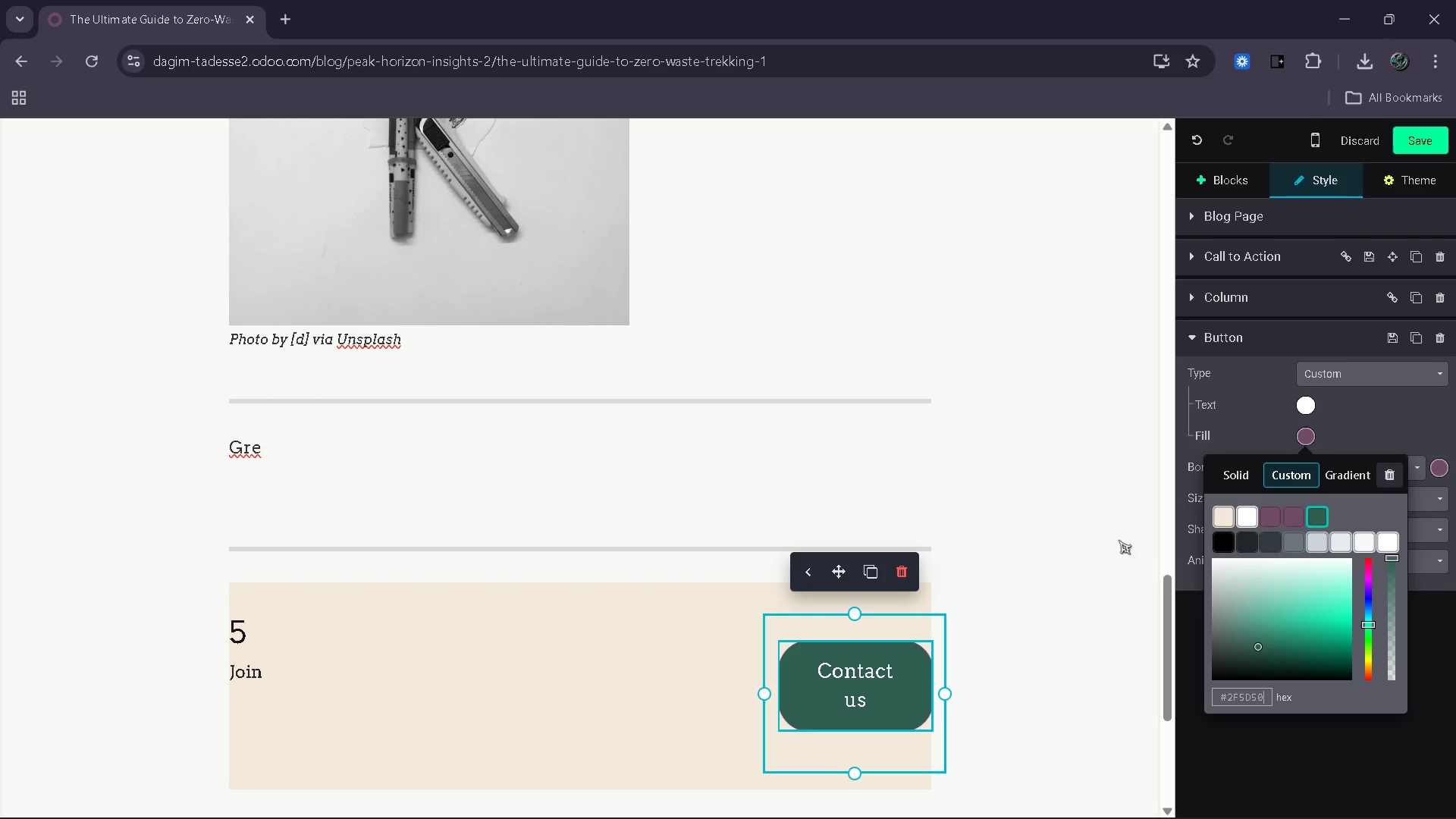 
left_click([1119, 540])
 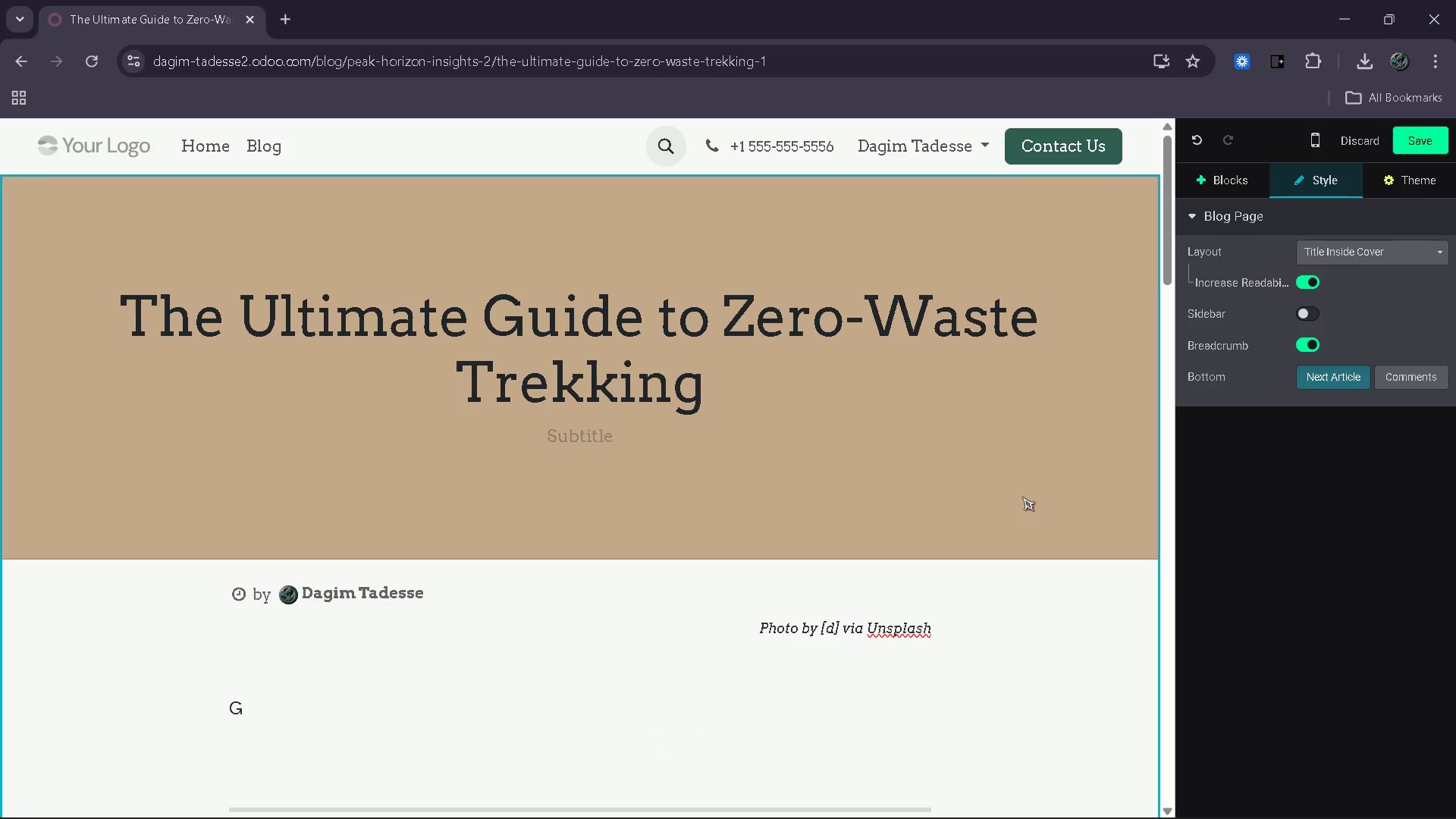 
wait(9.77)
 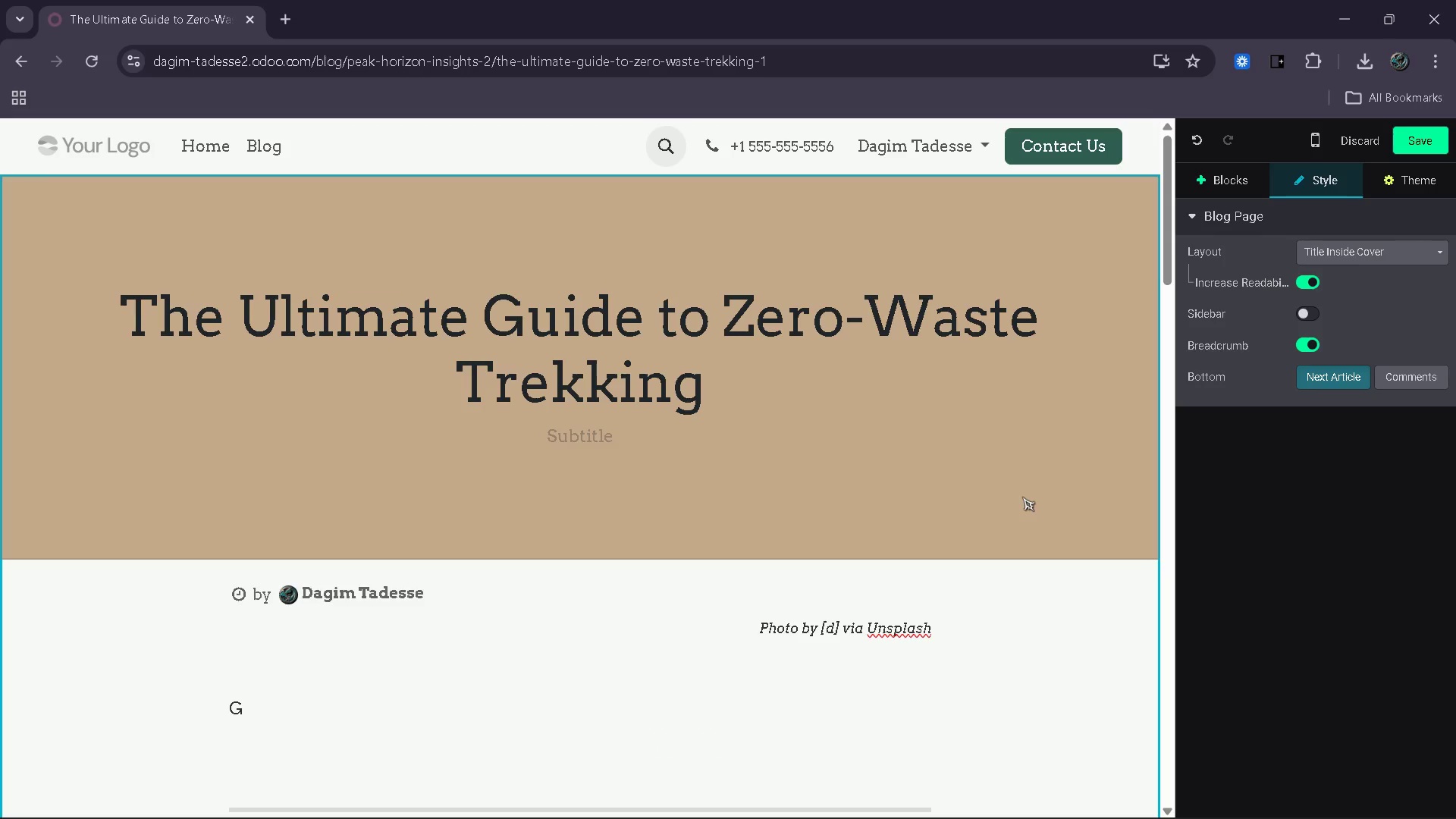 
left_click([786, 319])
 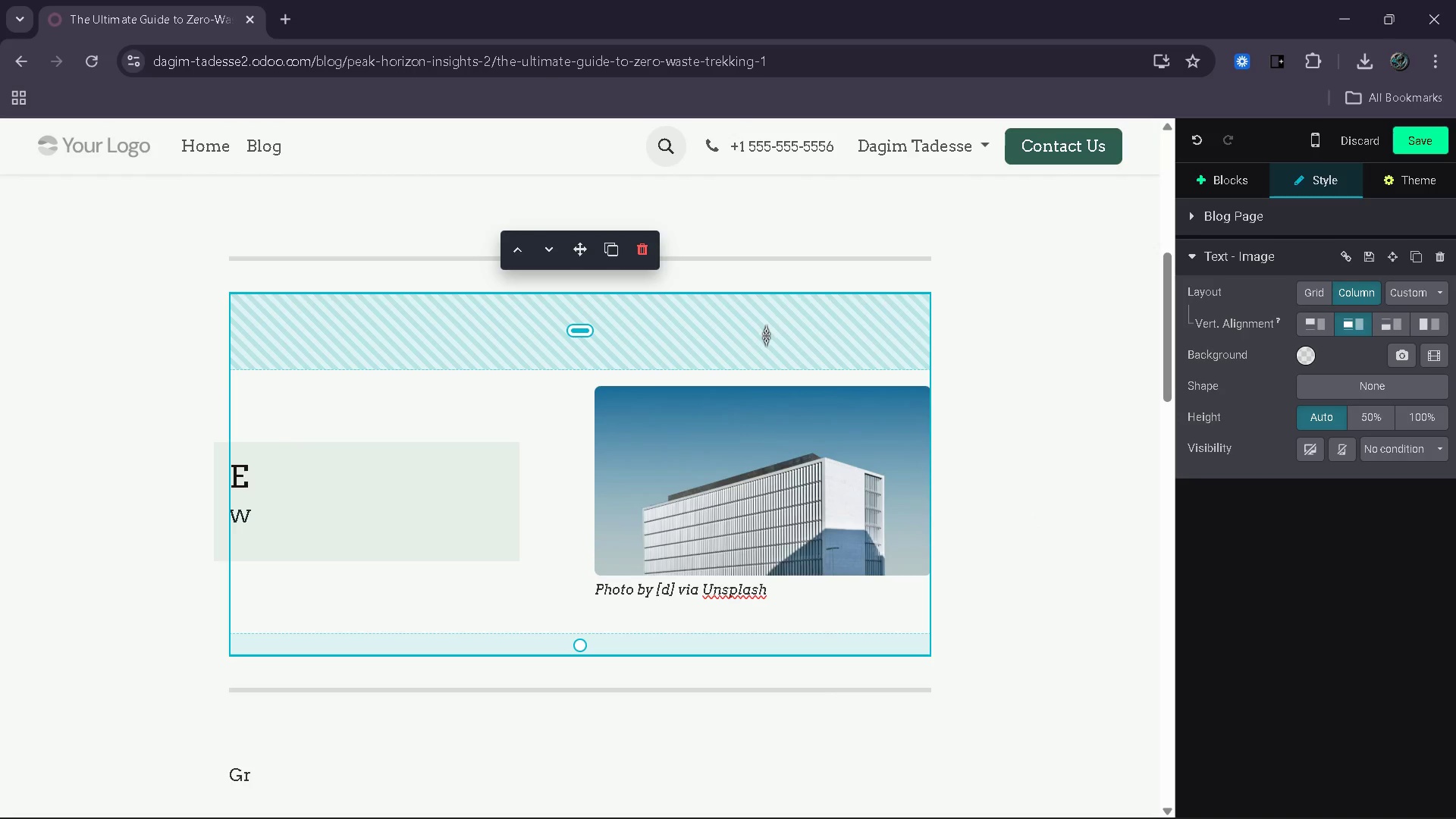 
left_click_drag(start_coordinate=[766, 335], to_coordinate=[766, 290])
 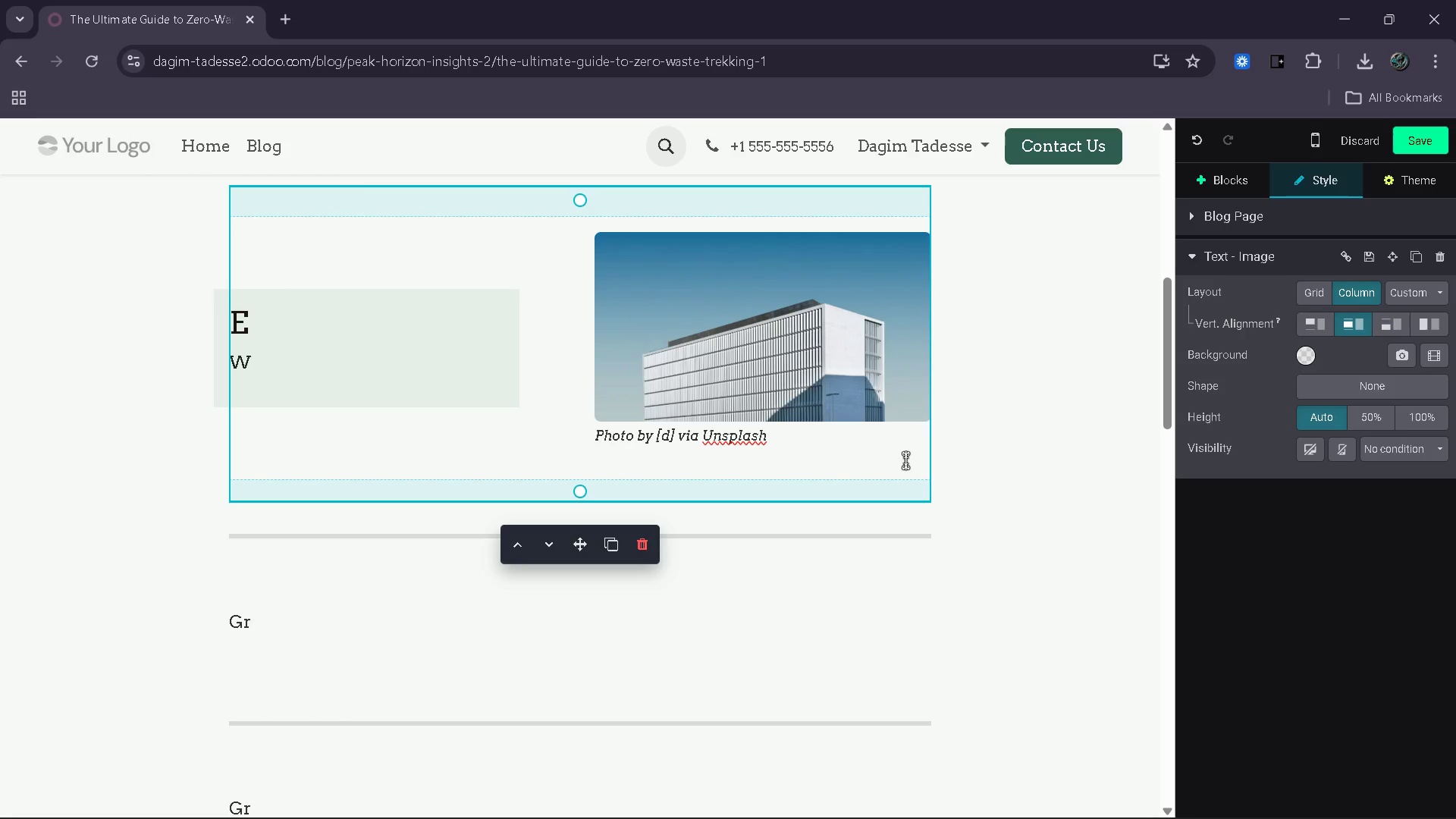 
wait(9.64)
 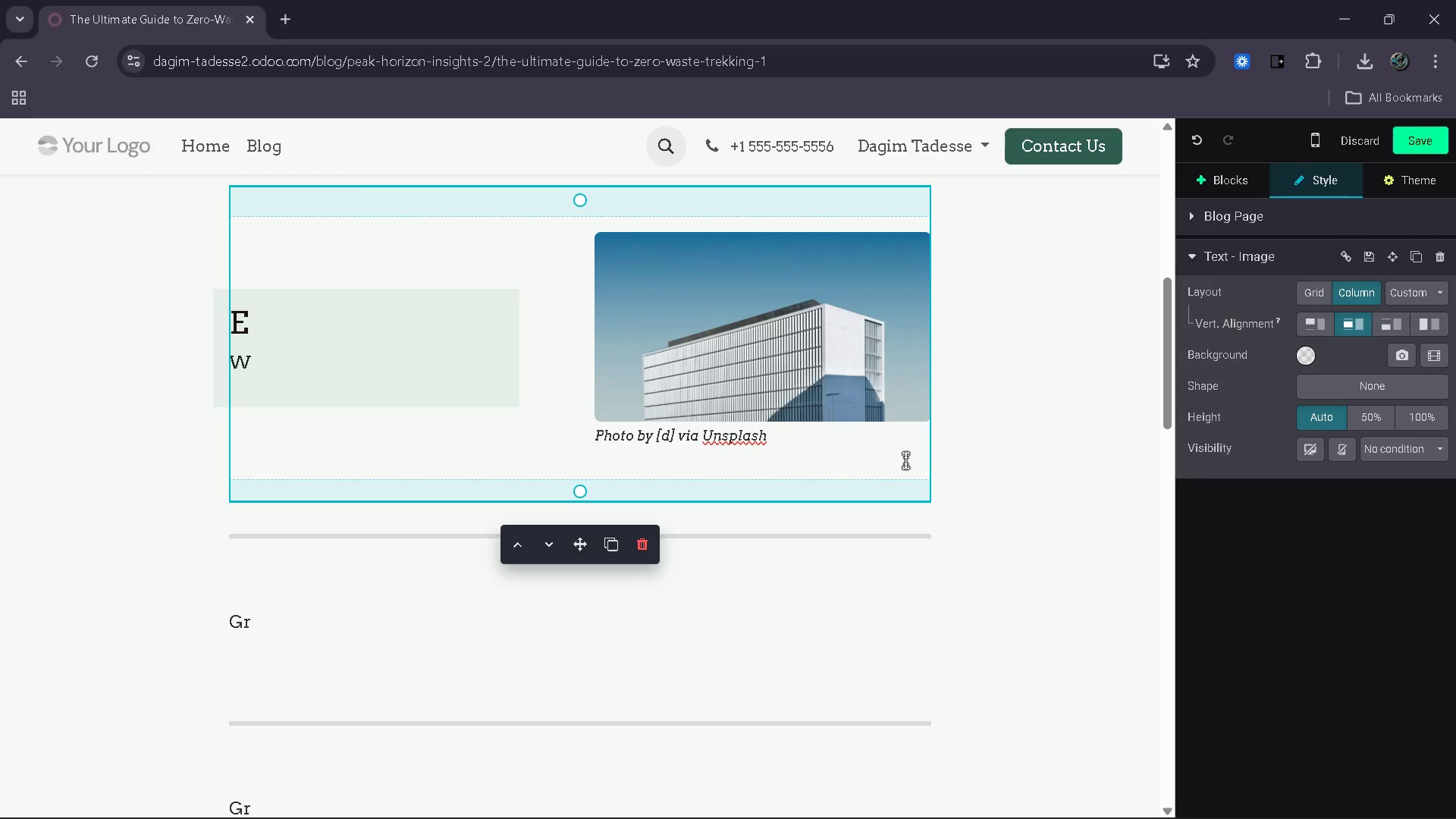 
left_click([807, 322])
 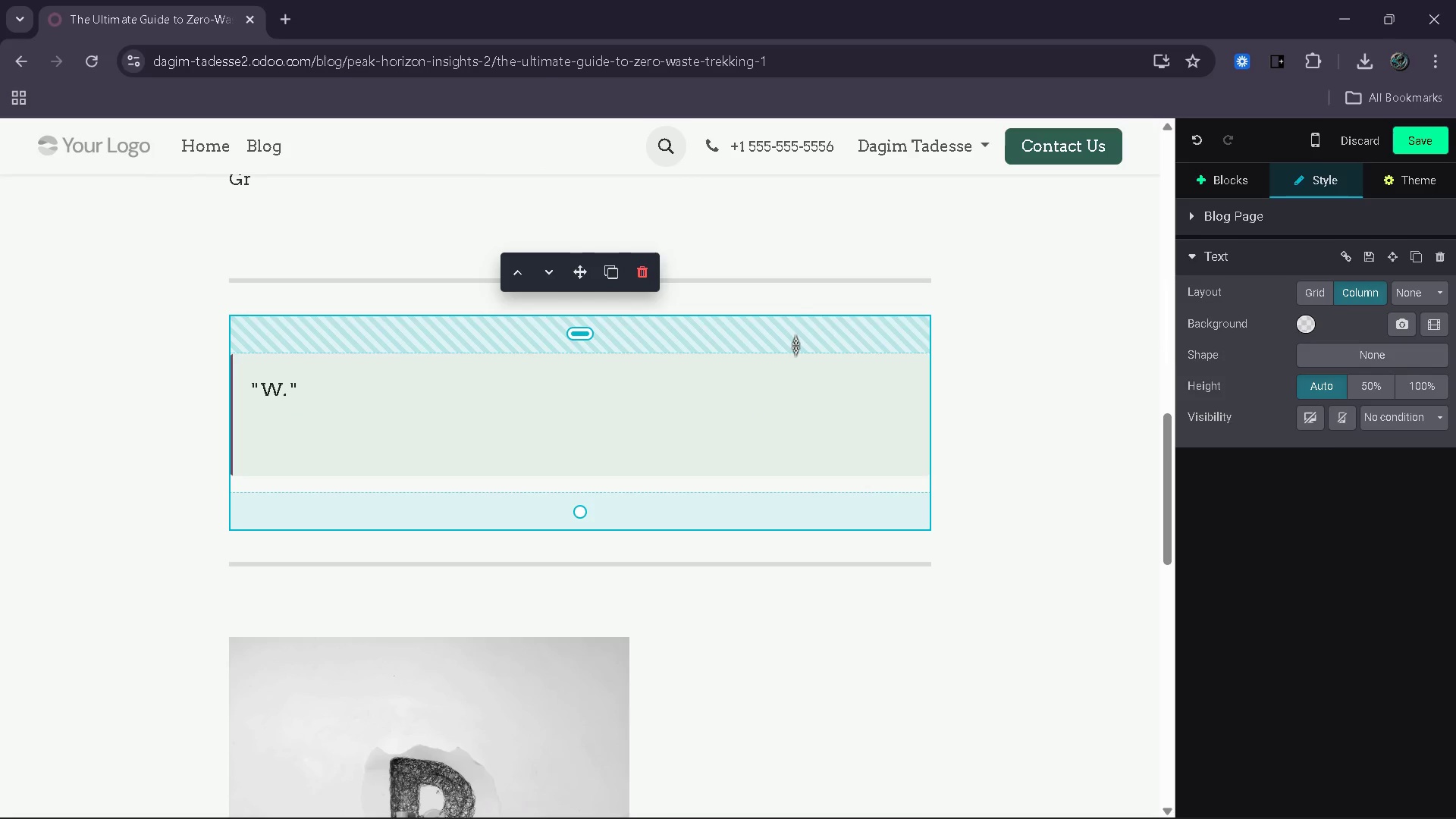 
left_click_drag(start_coordinate=[795, 345], to_coordinate=[802, 326])
 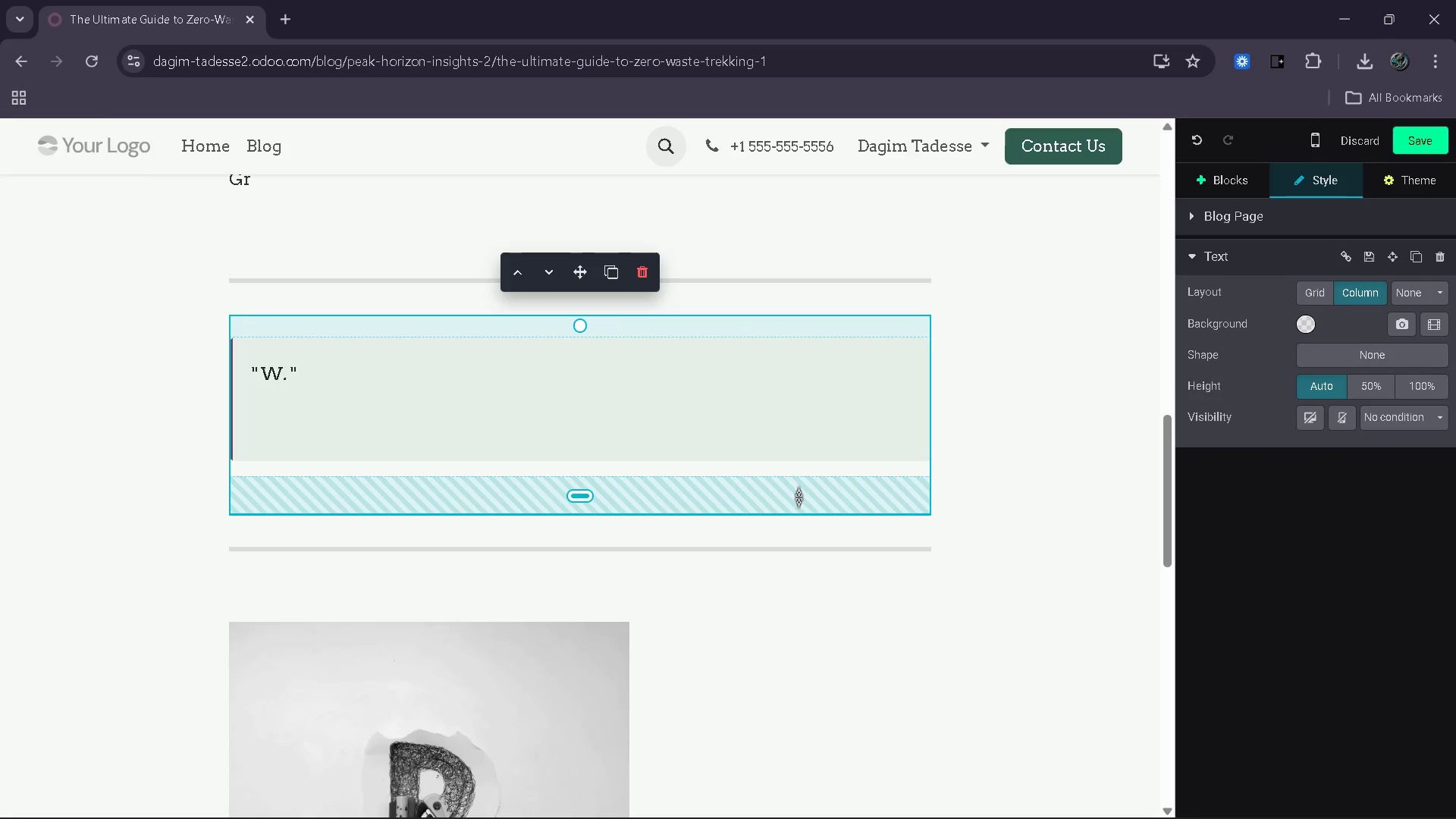 
left_click_drag(start_coordinate=[799, 497], to_coordinate=[805, 473])
 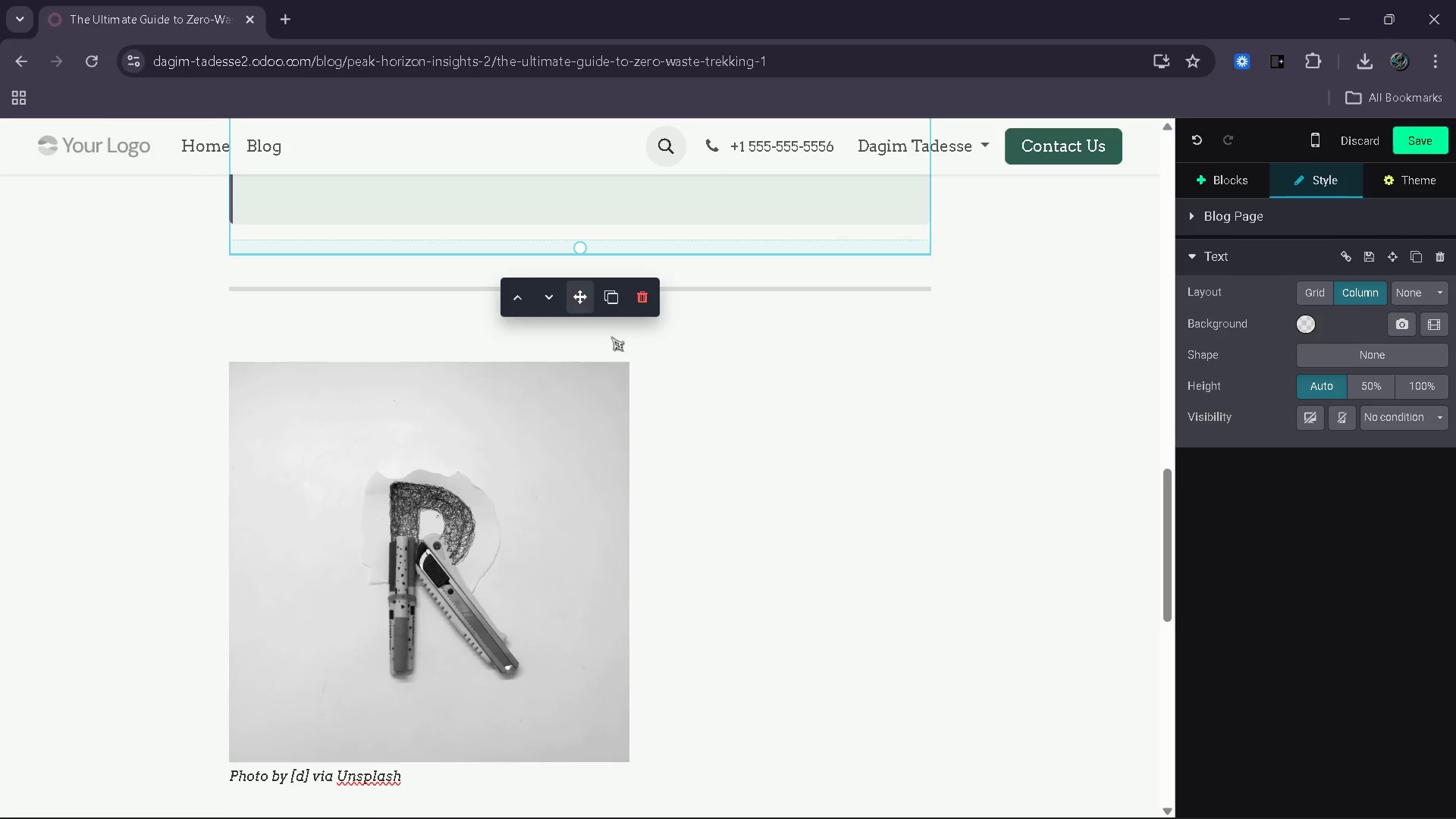 
left_click([670, 362])
 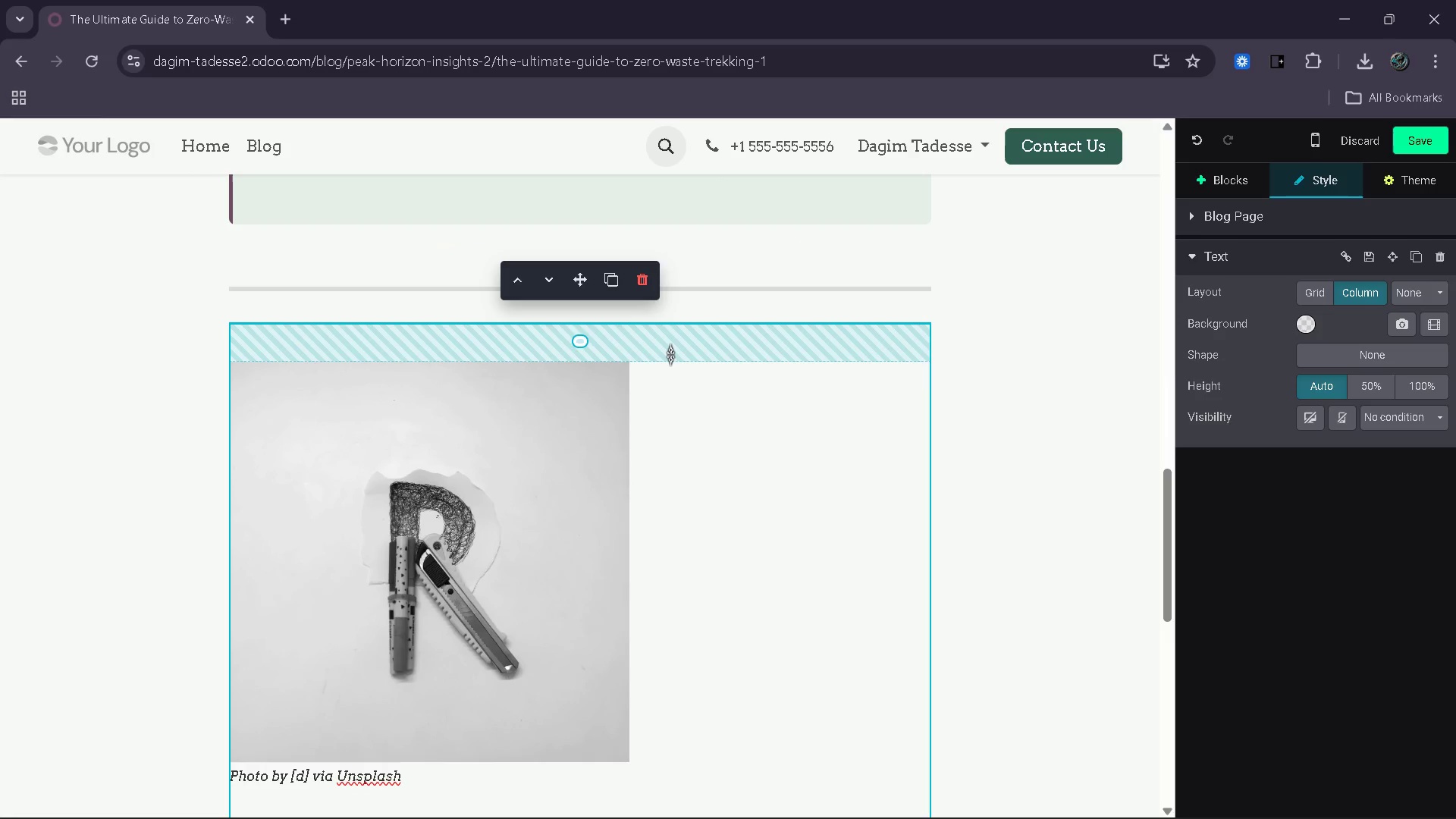 
left_click_drag(start_coordinate=[670, 354], to_coordinate=[676, 341])
 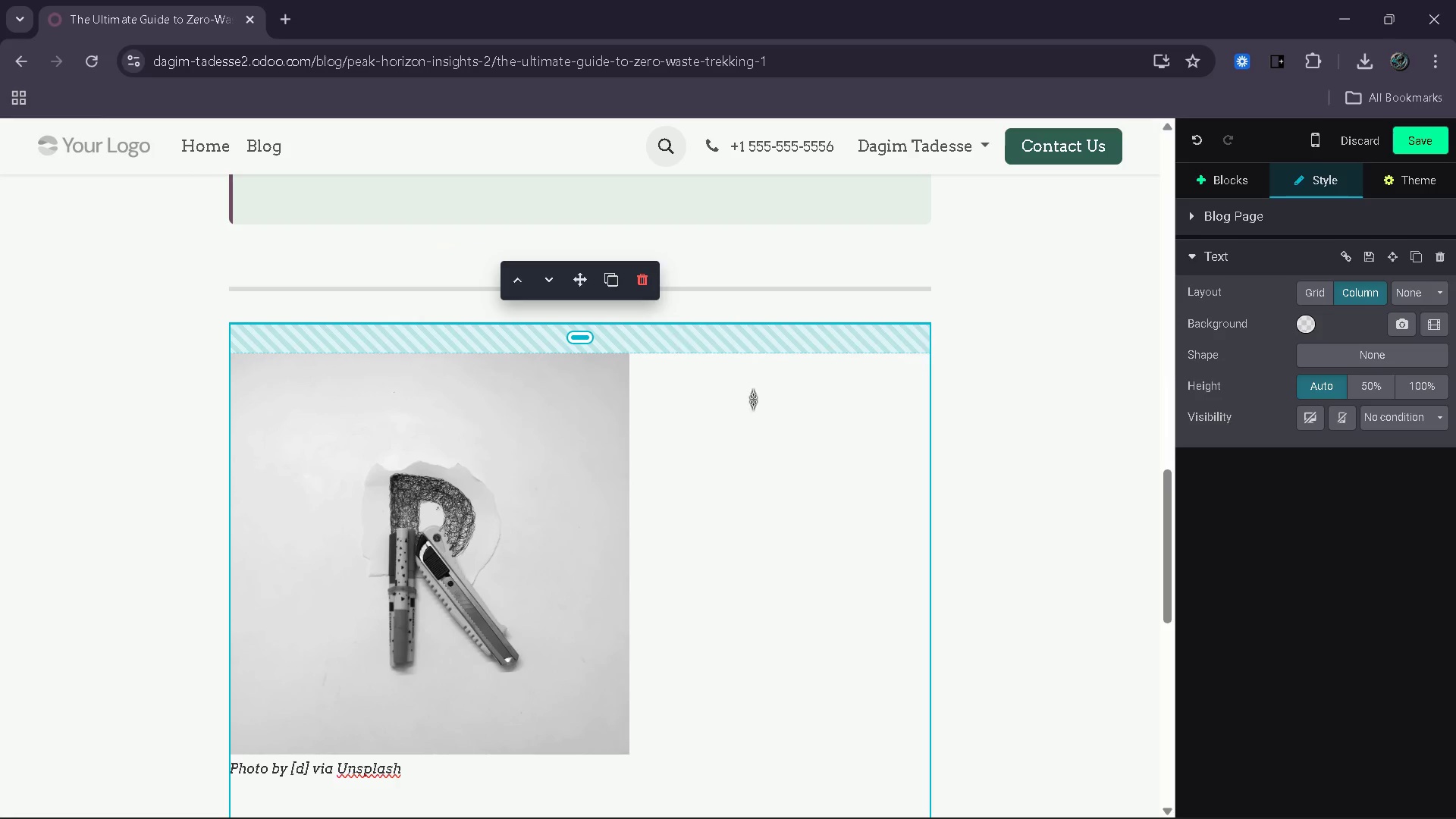 
mouse_move([878, 535])
 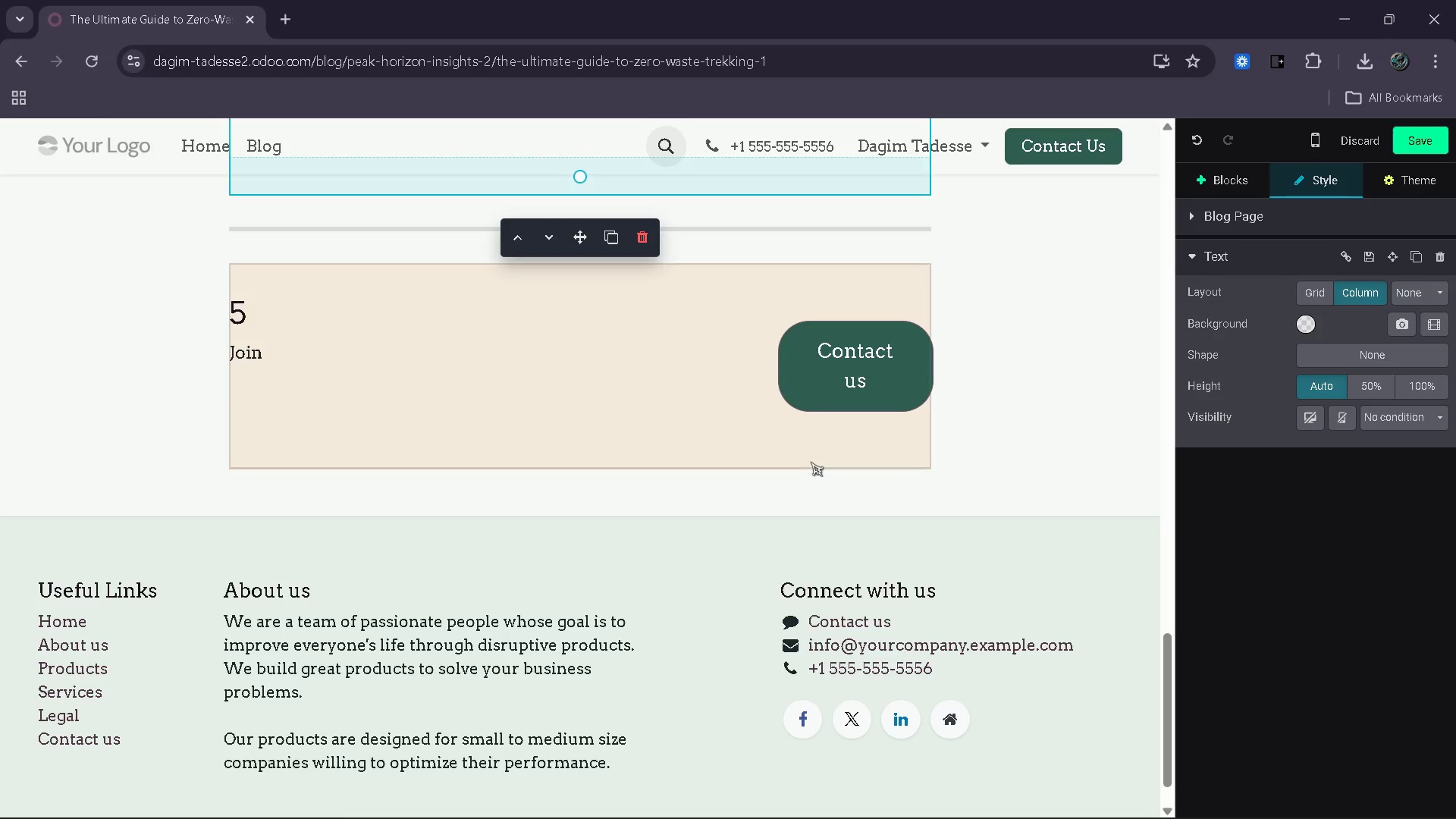 
left_click([811, 462])
 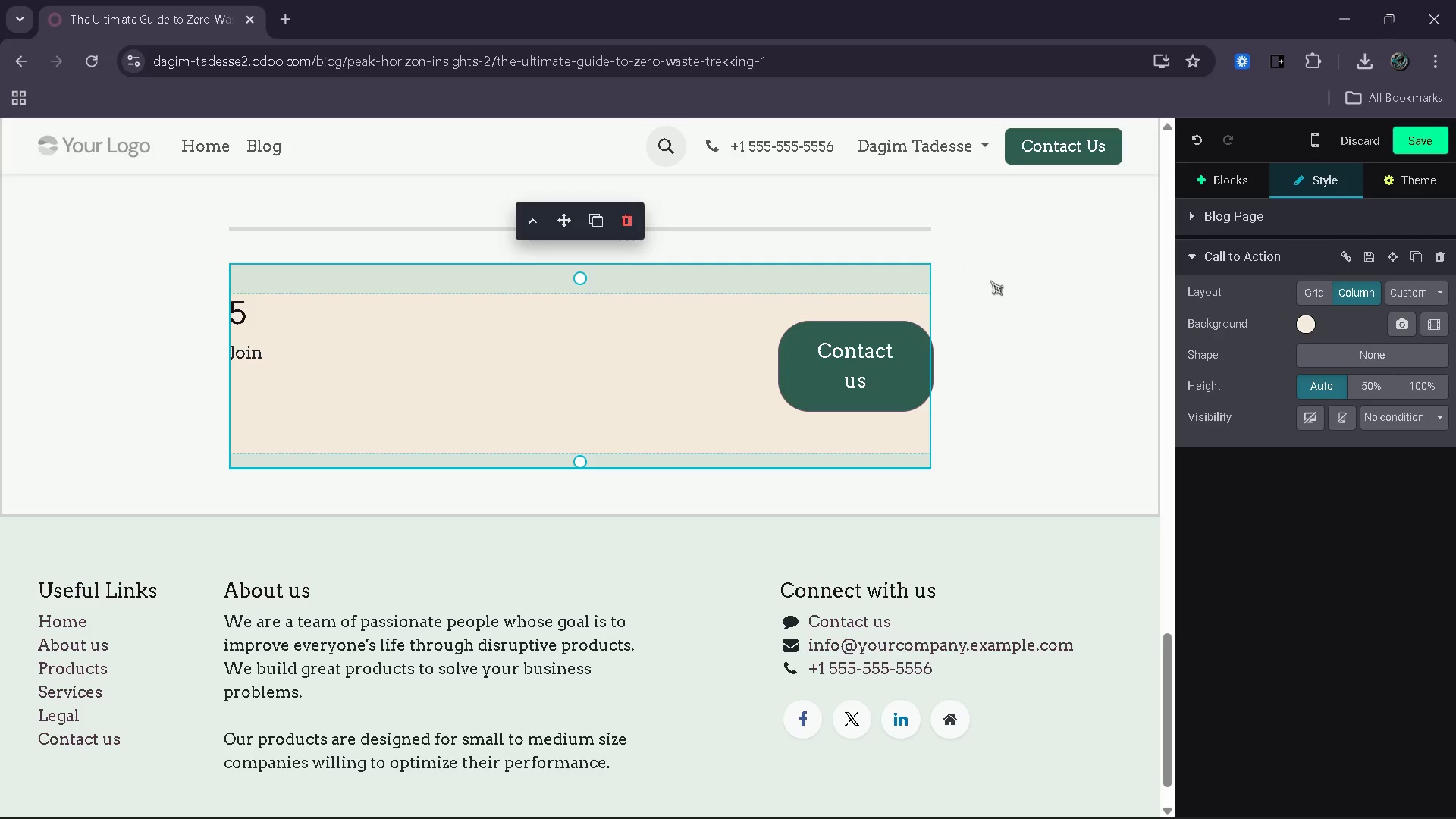 
left_click([990, 281])
 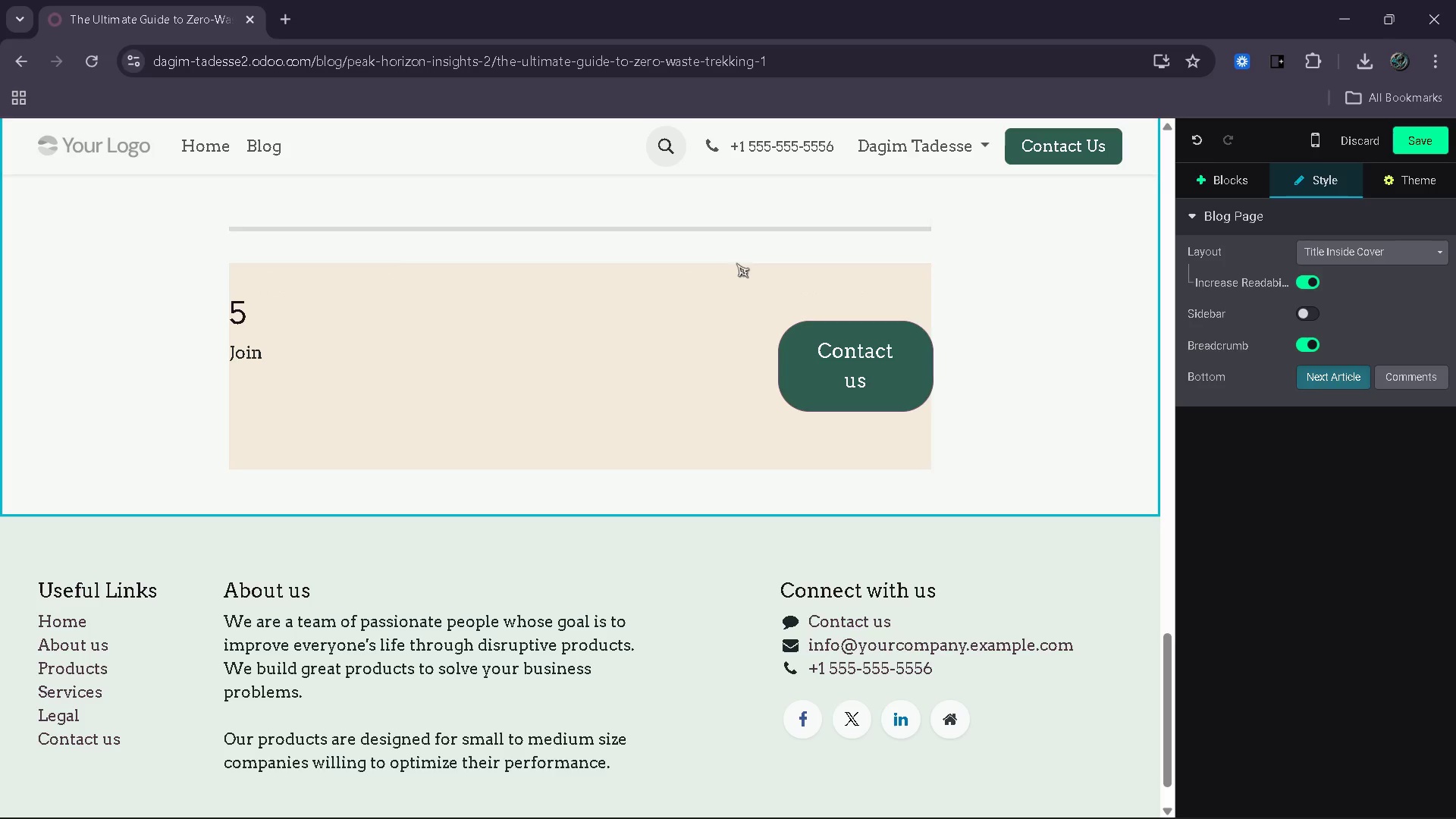 
left_click([730, 297])
 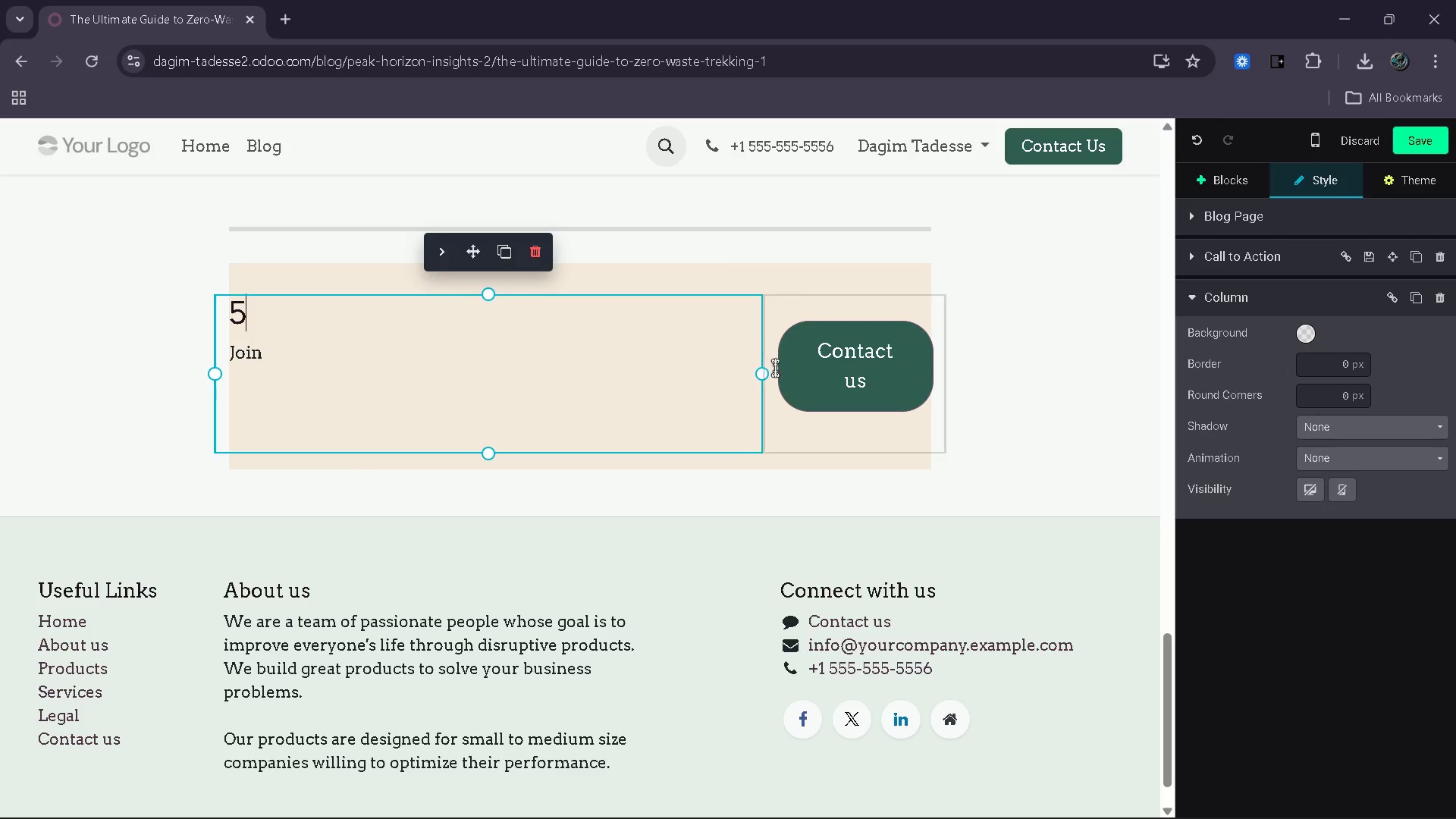 
left_click_drag(start_coordinate=[767, 376], to_coordinate=[708, 369])
 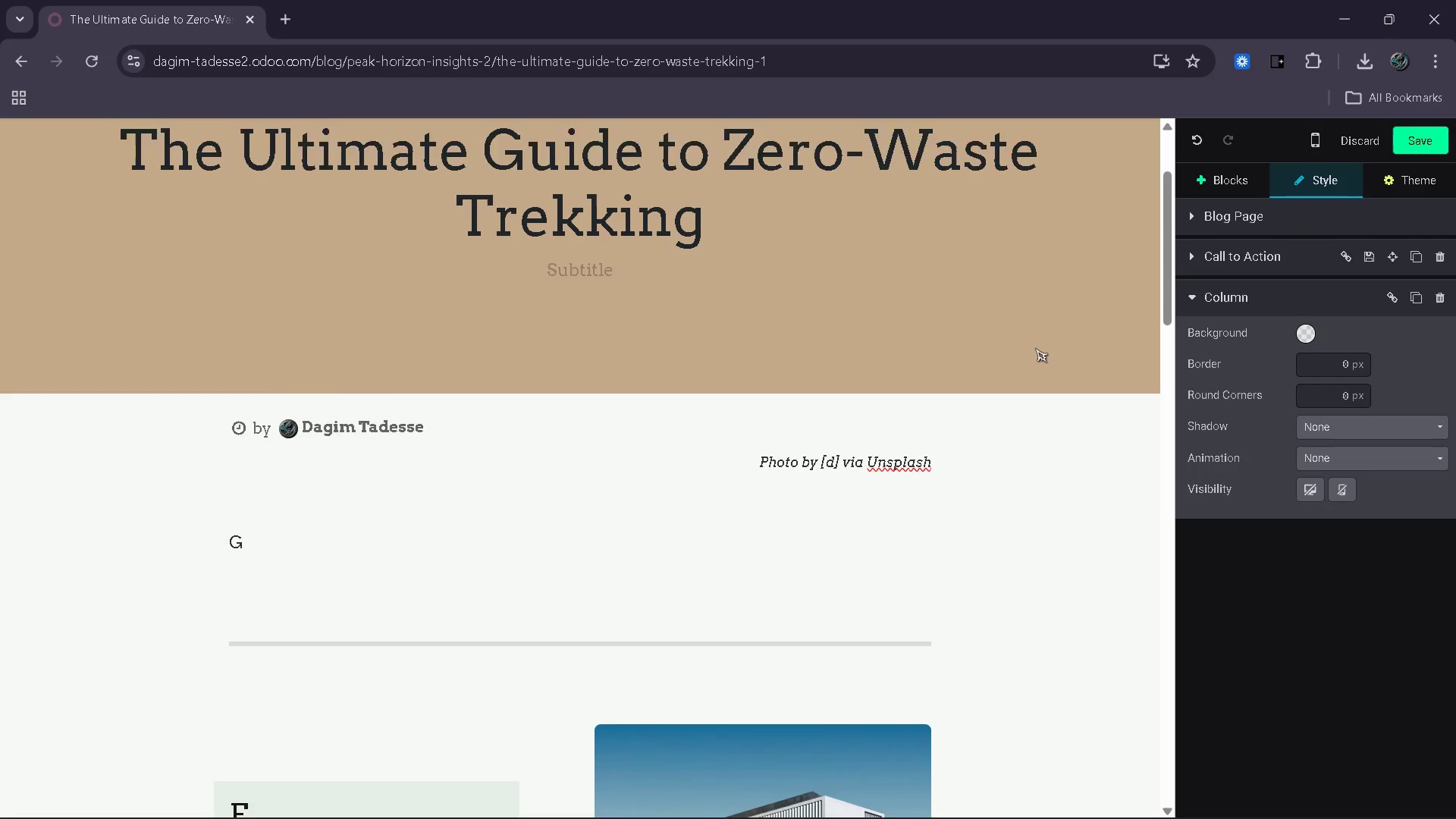 
wait(6.53)
 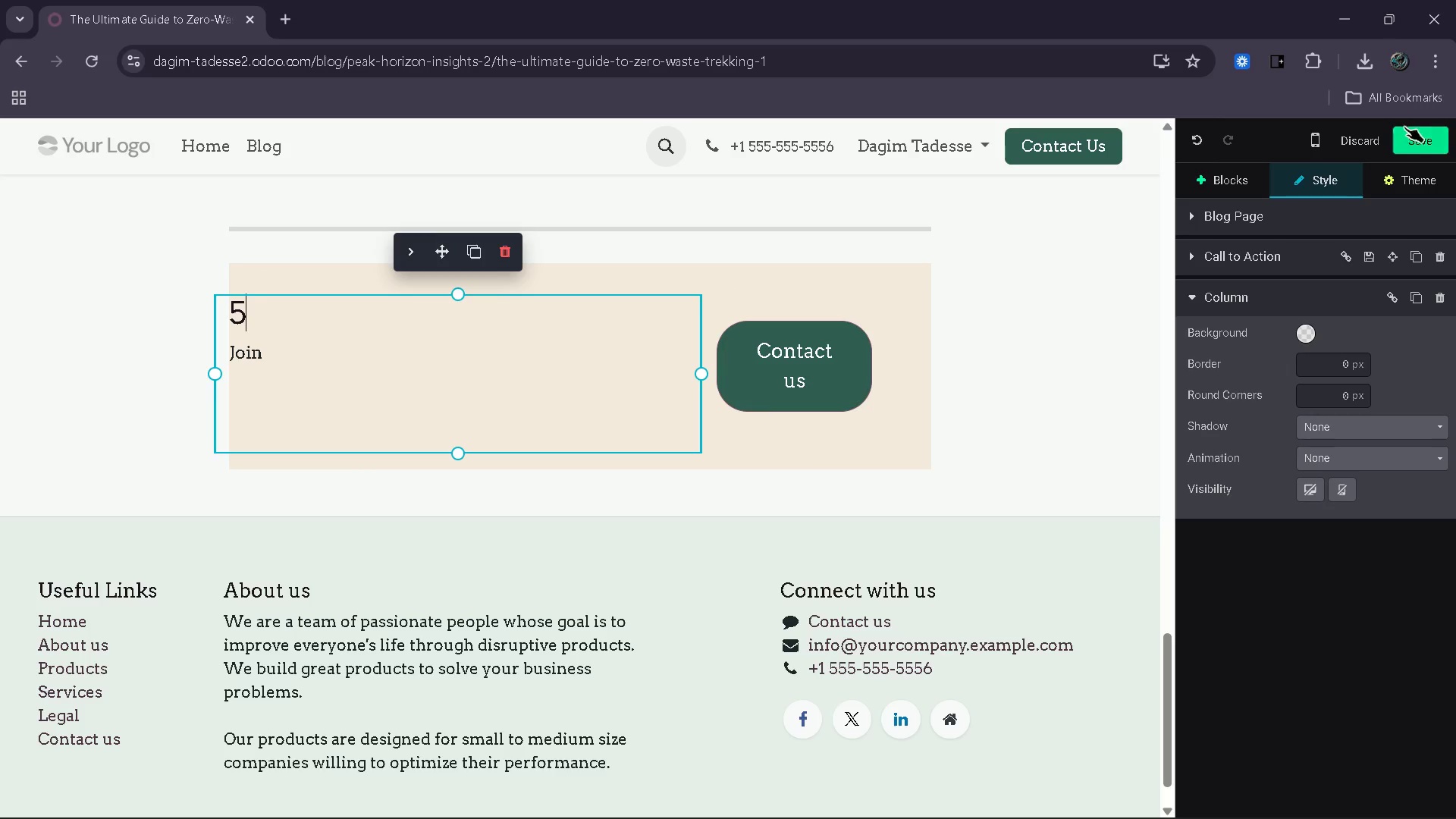 
left_click([1323, 139])
 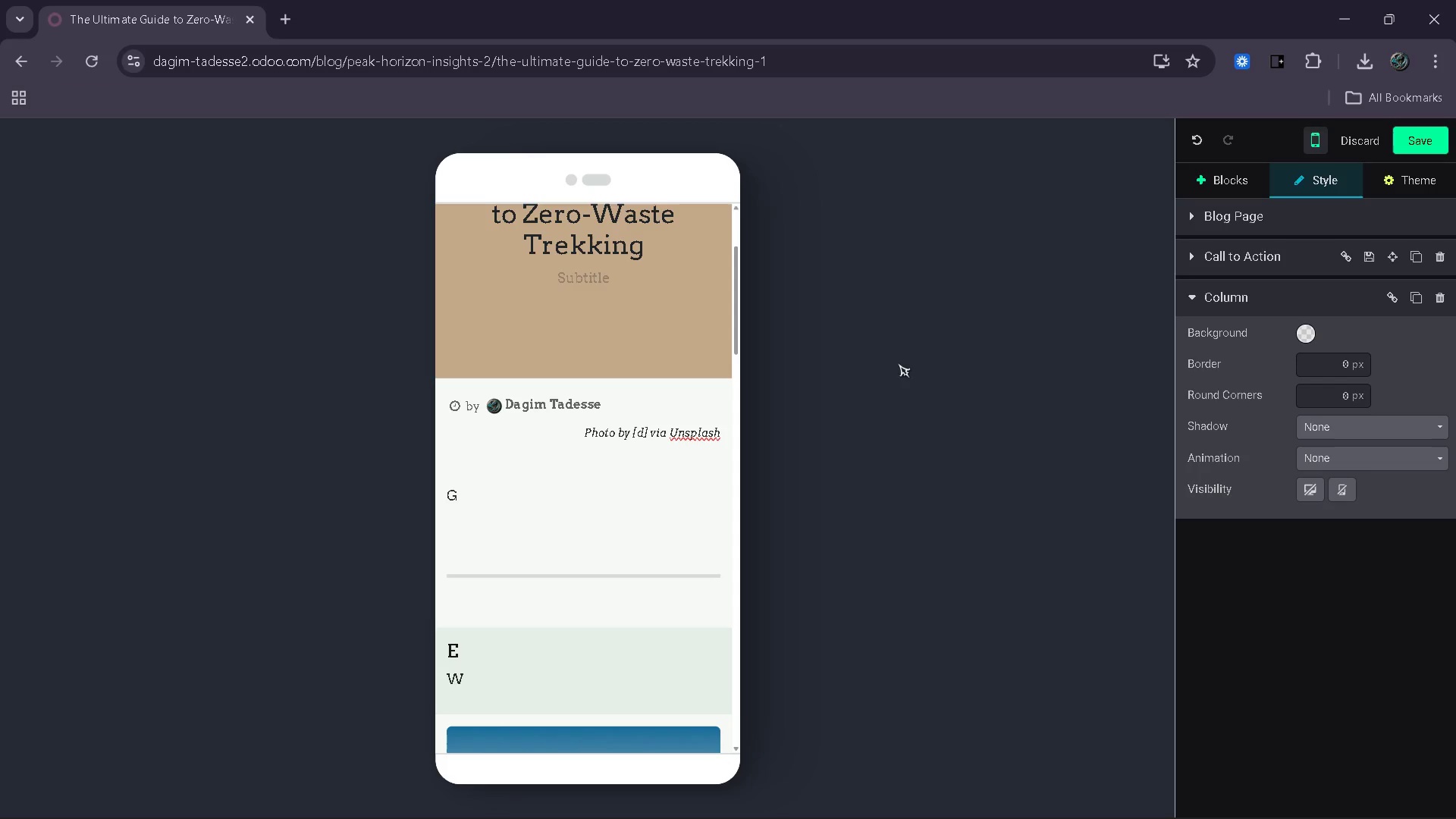 
mouse_move([554, 497])
 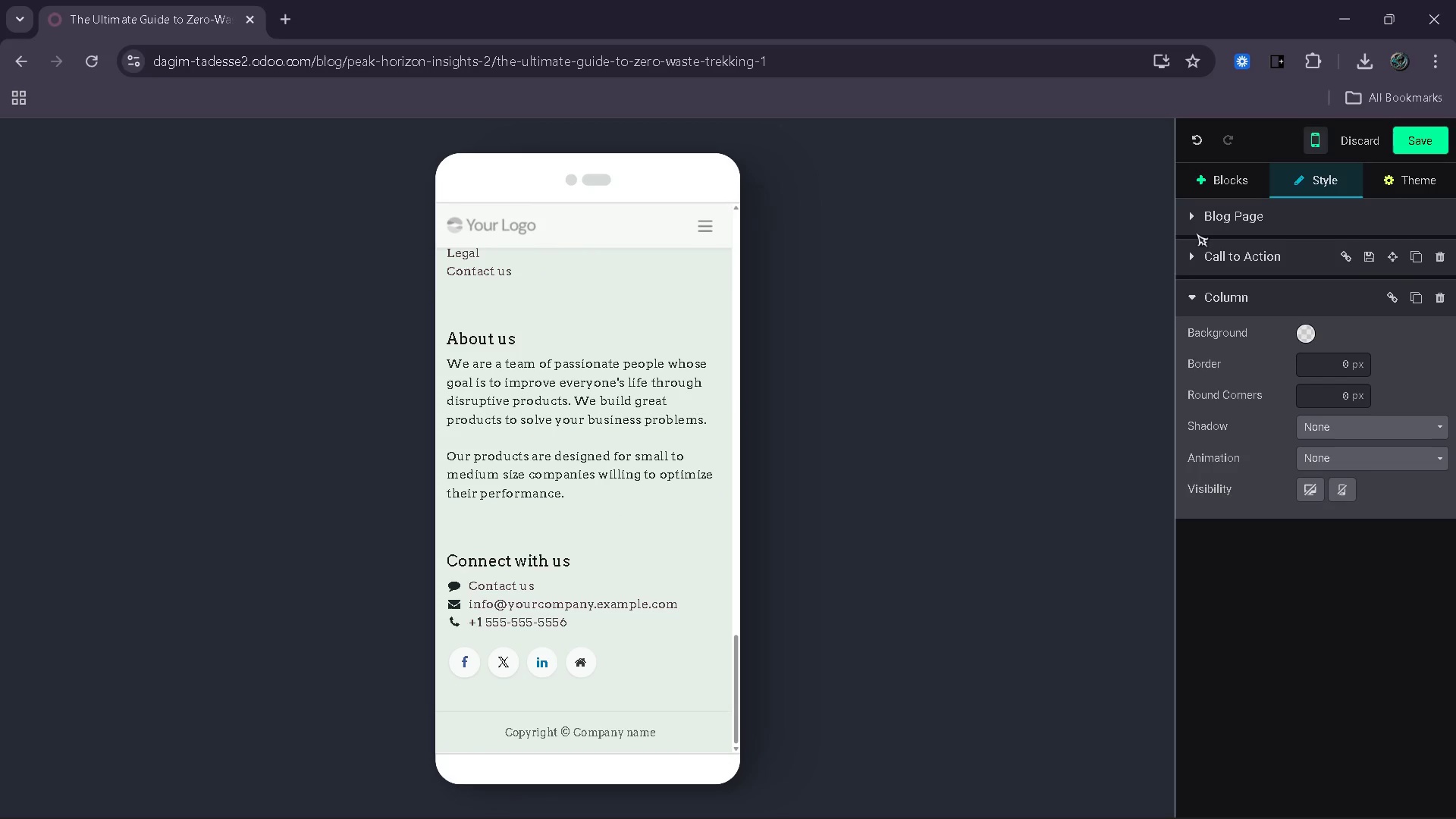 
wait(7.14)
 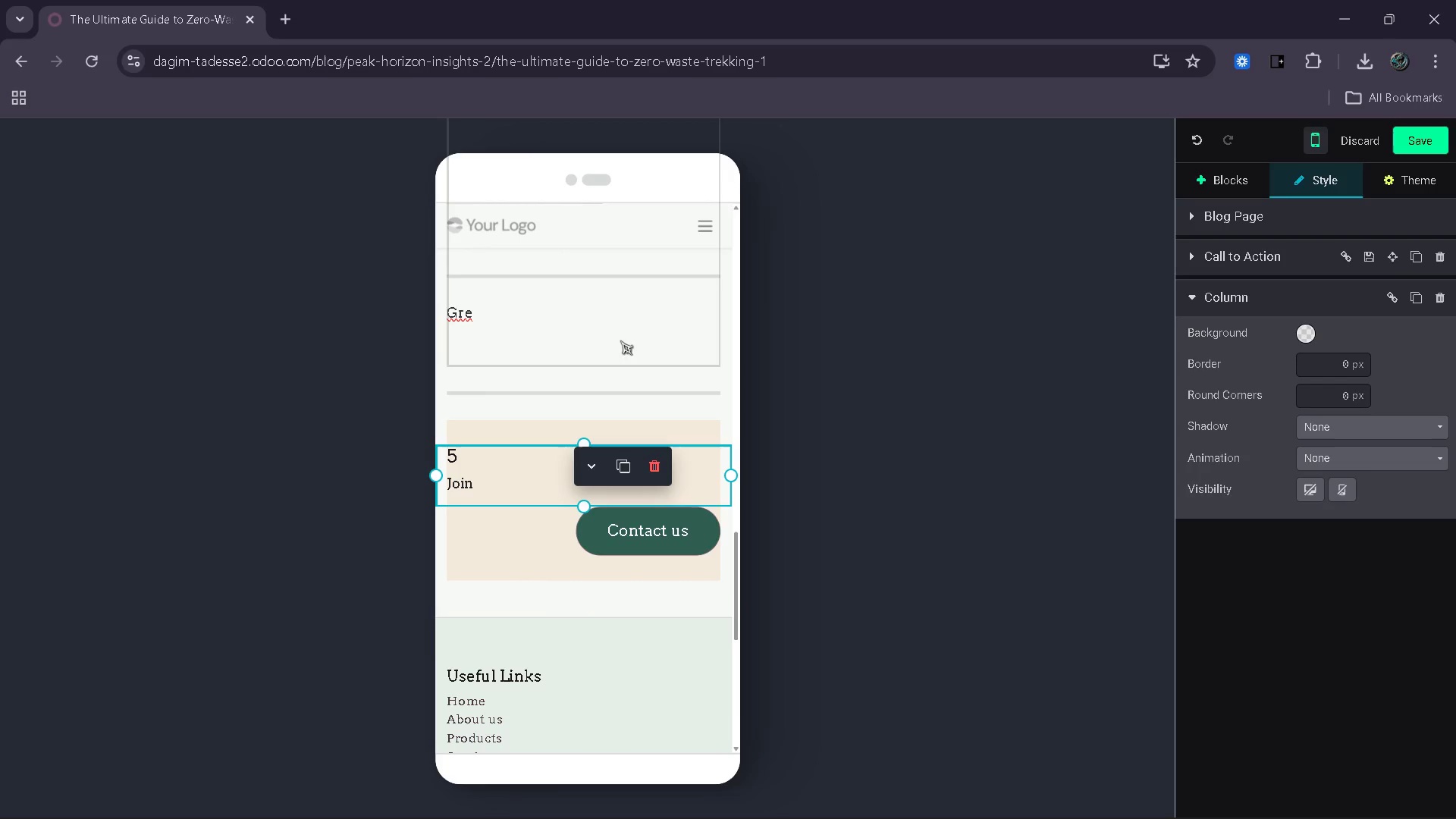 
left_click([1312, 140])
 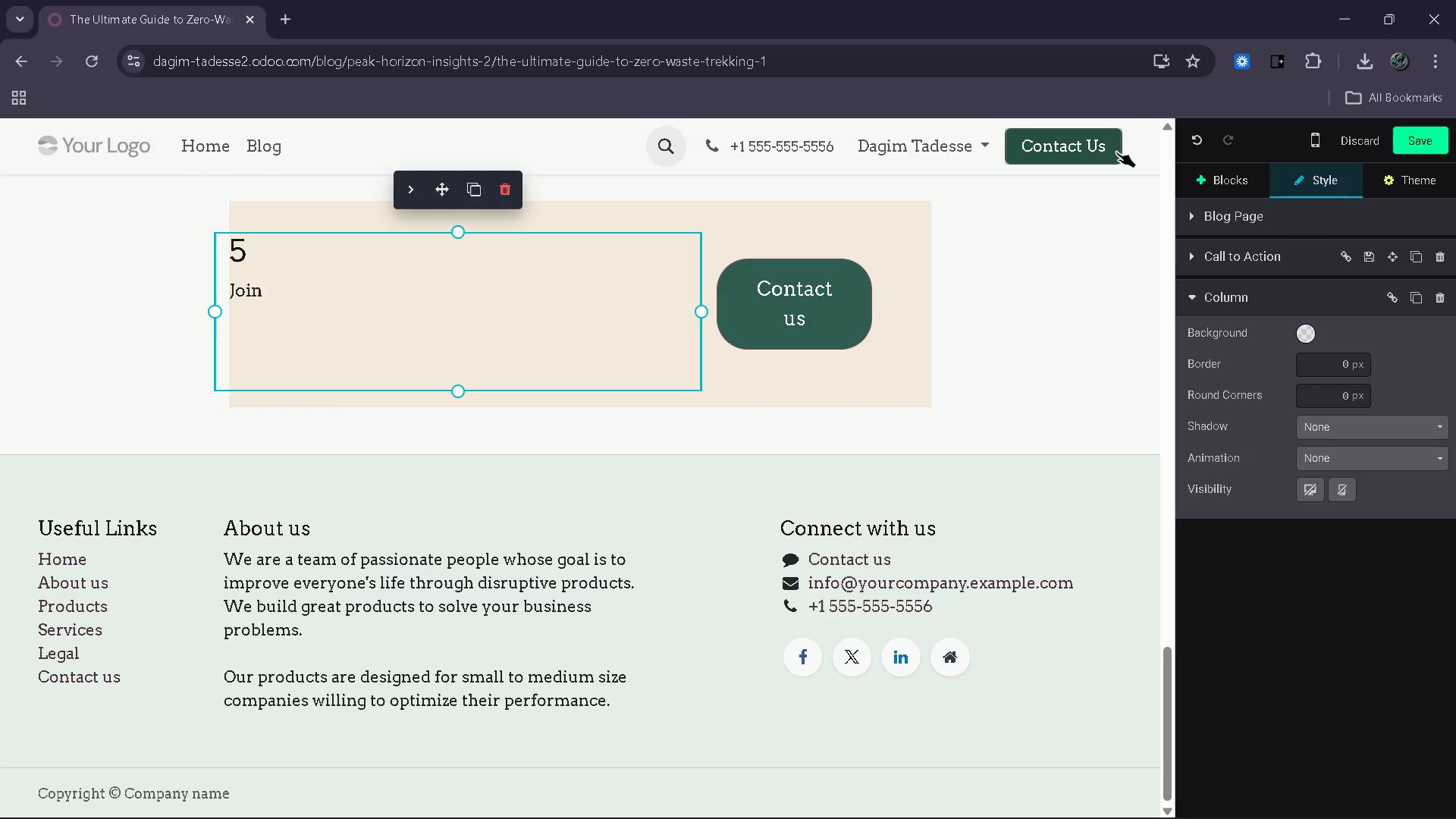 
left_click([1142, 155])
 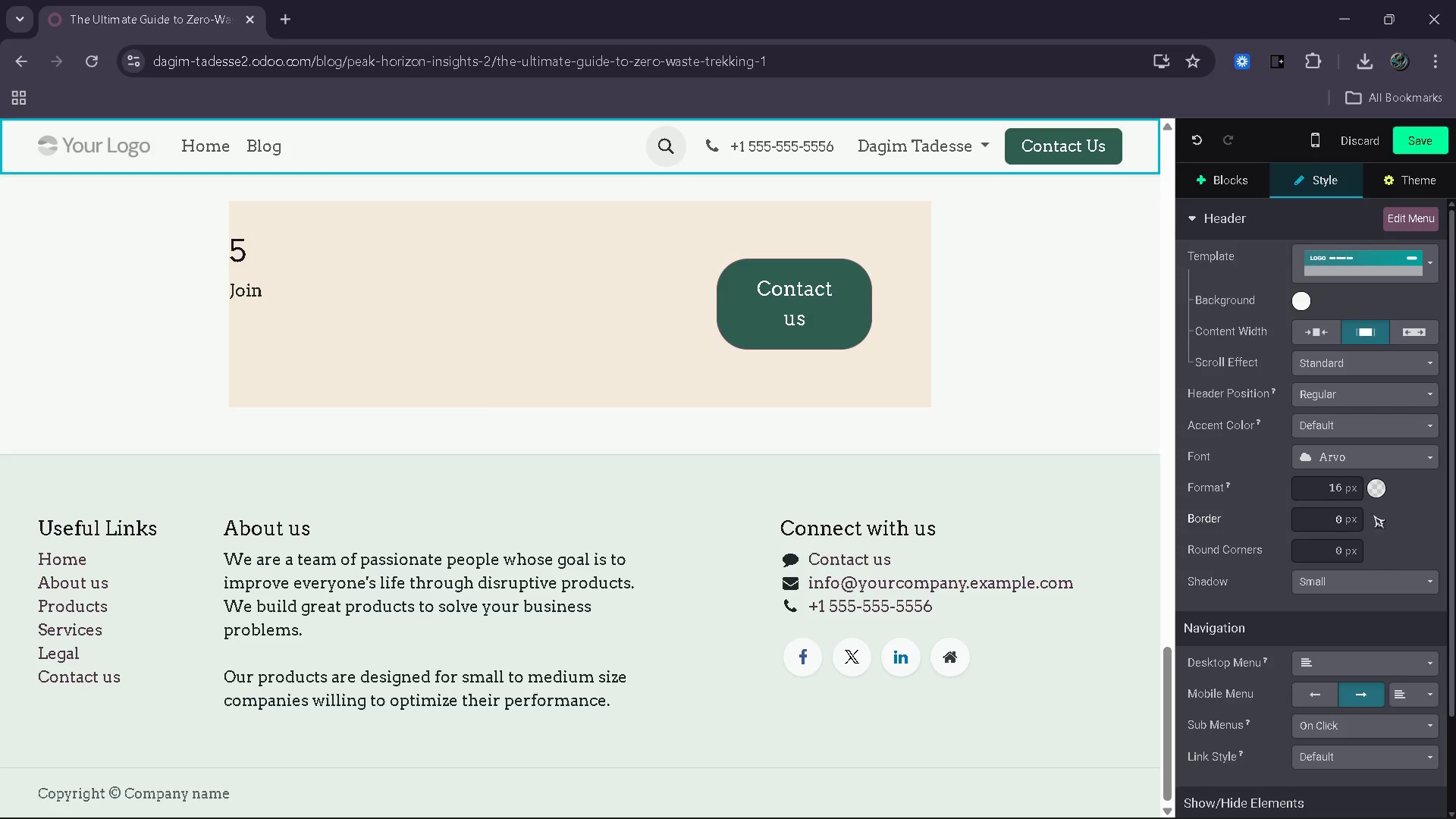 
wait(16.79)
 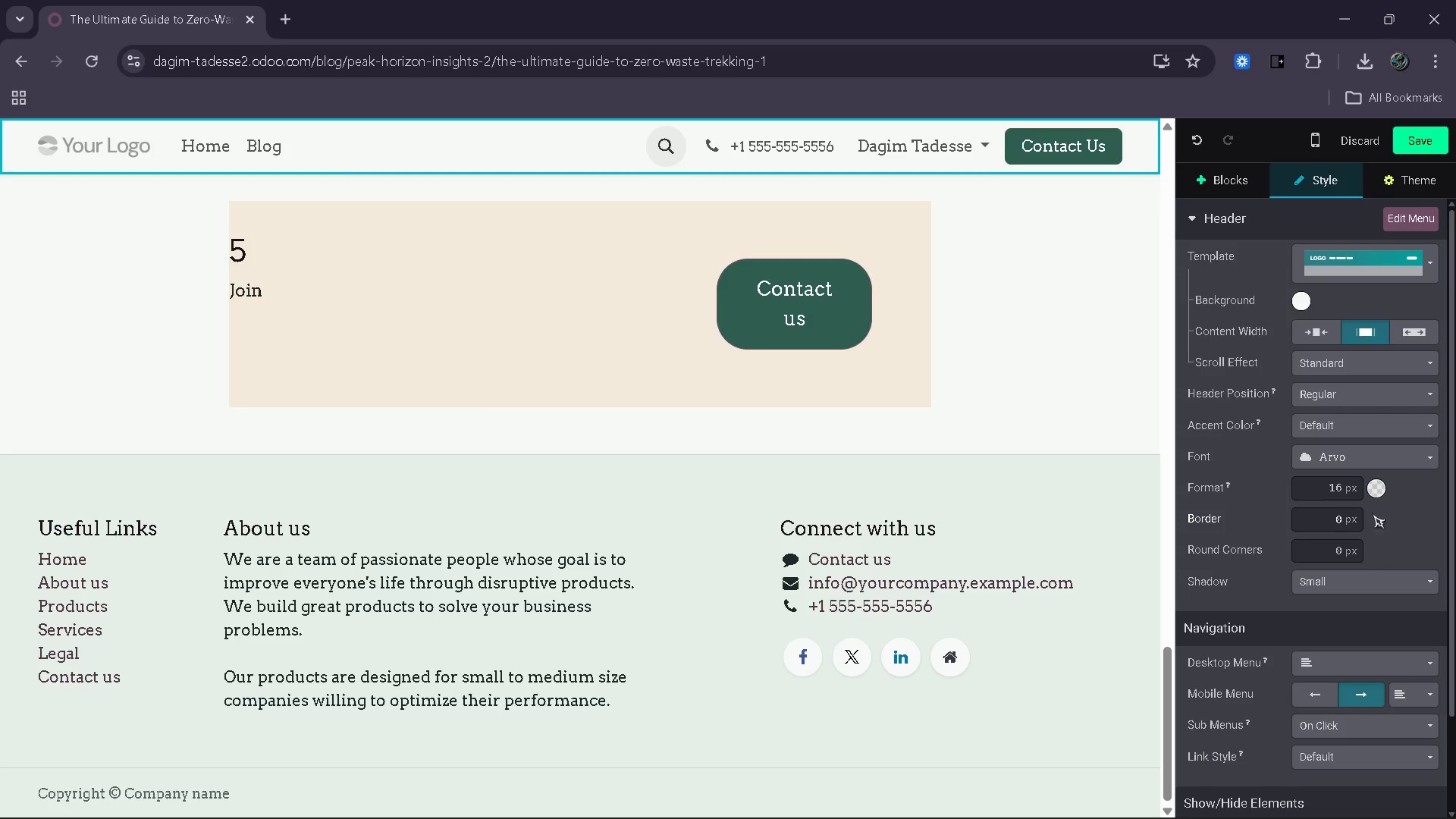 
mouse_move([1373, 458])
 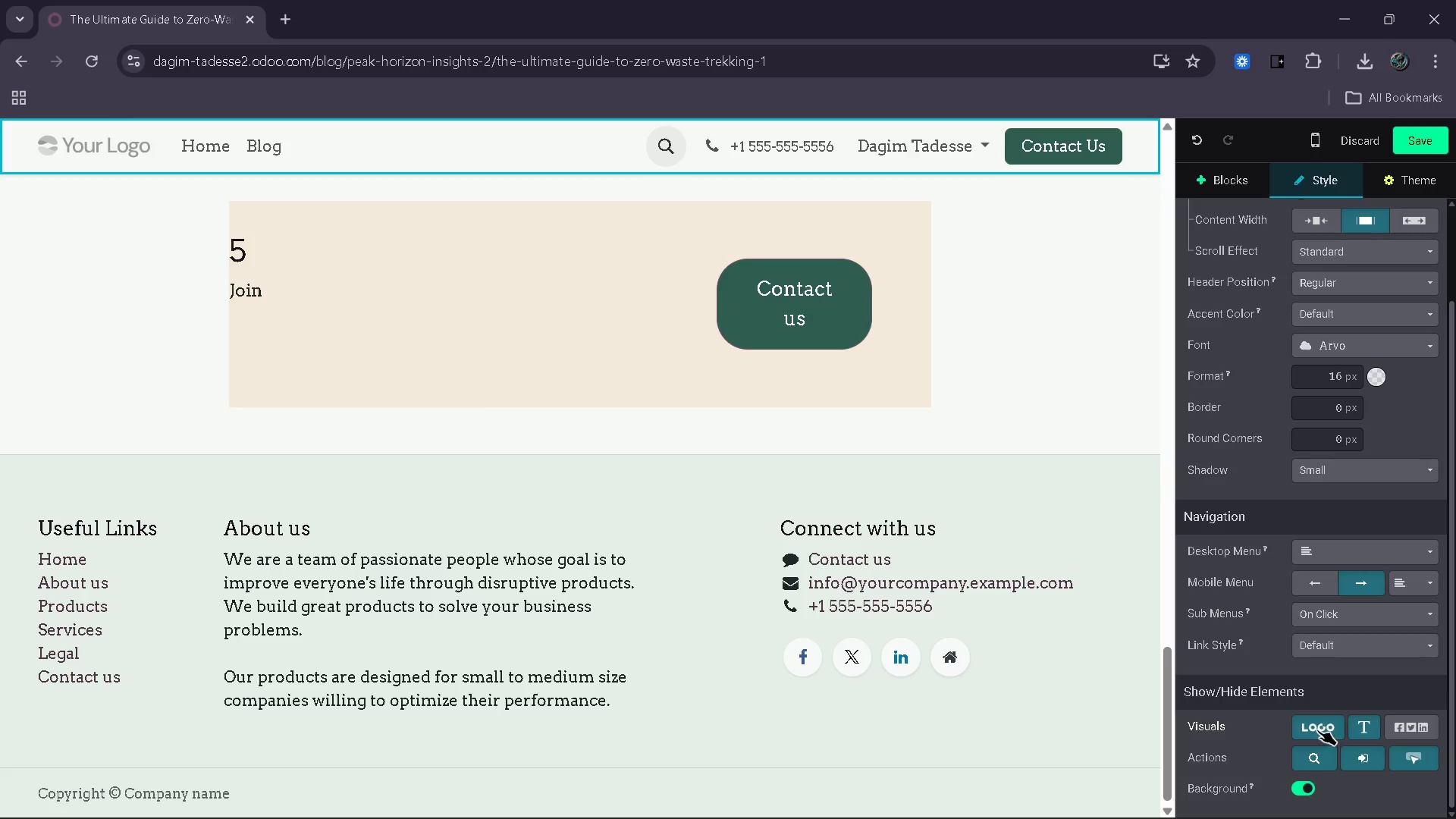 
left_click([1317, 730])
 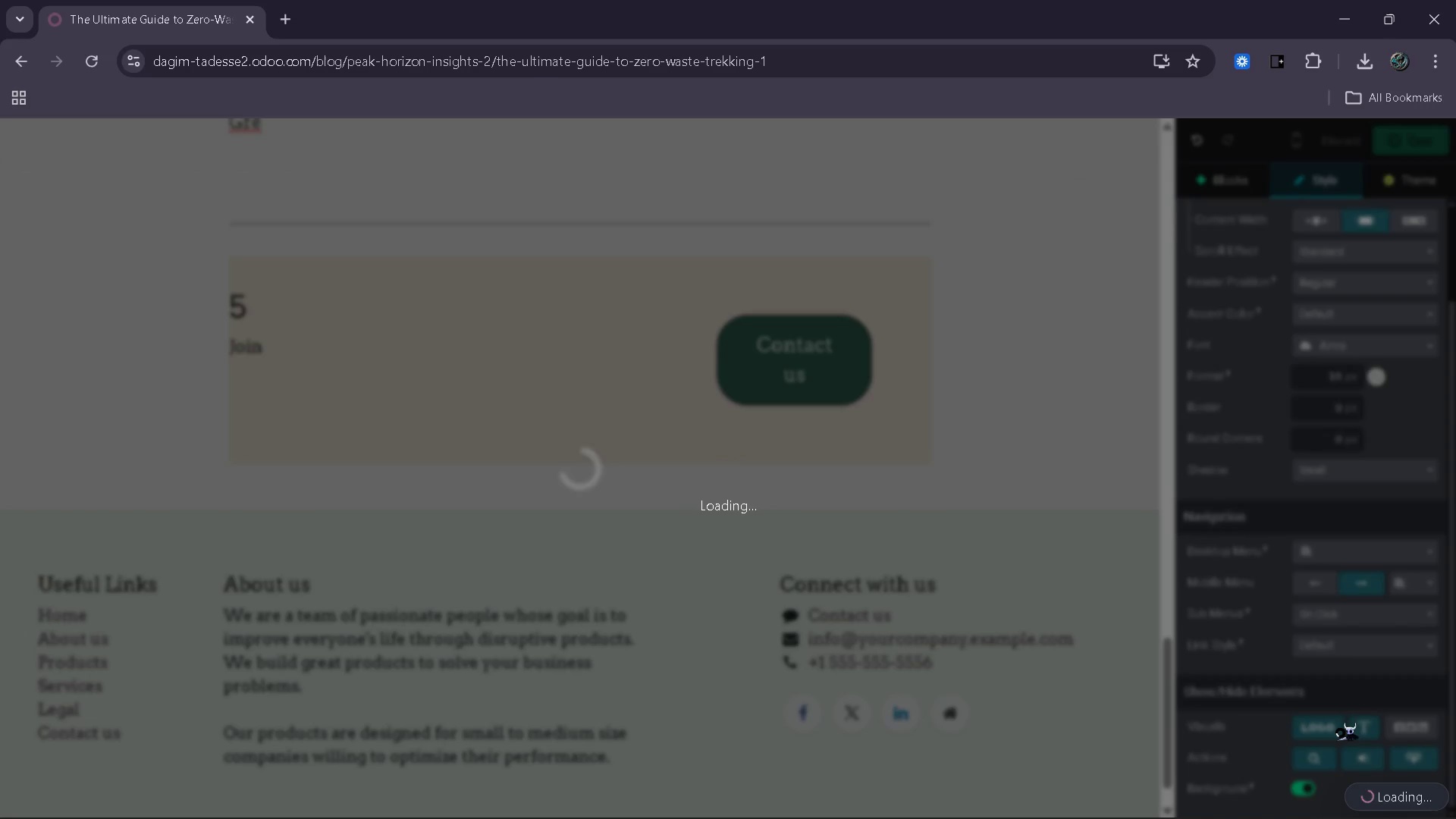 
wait(10.08)
 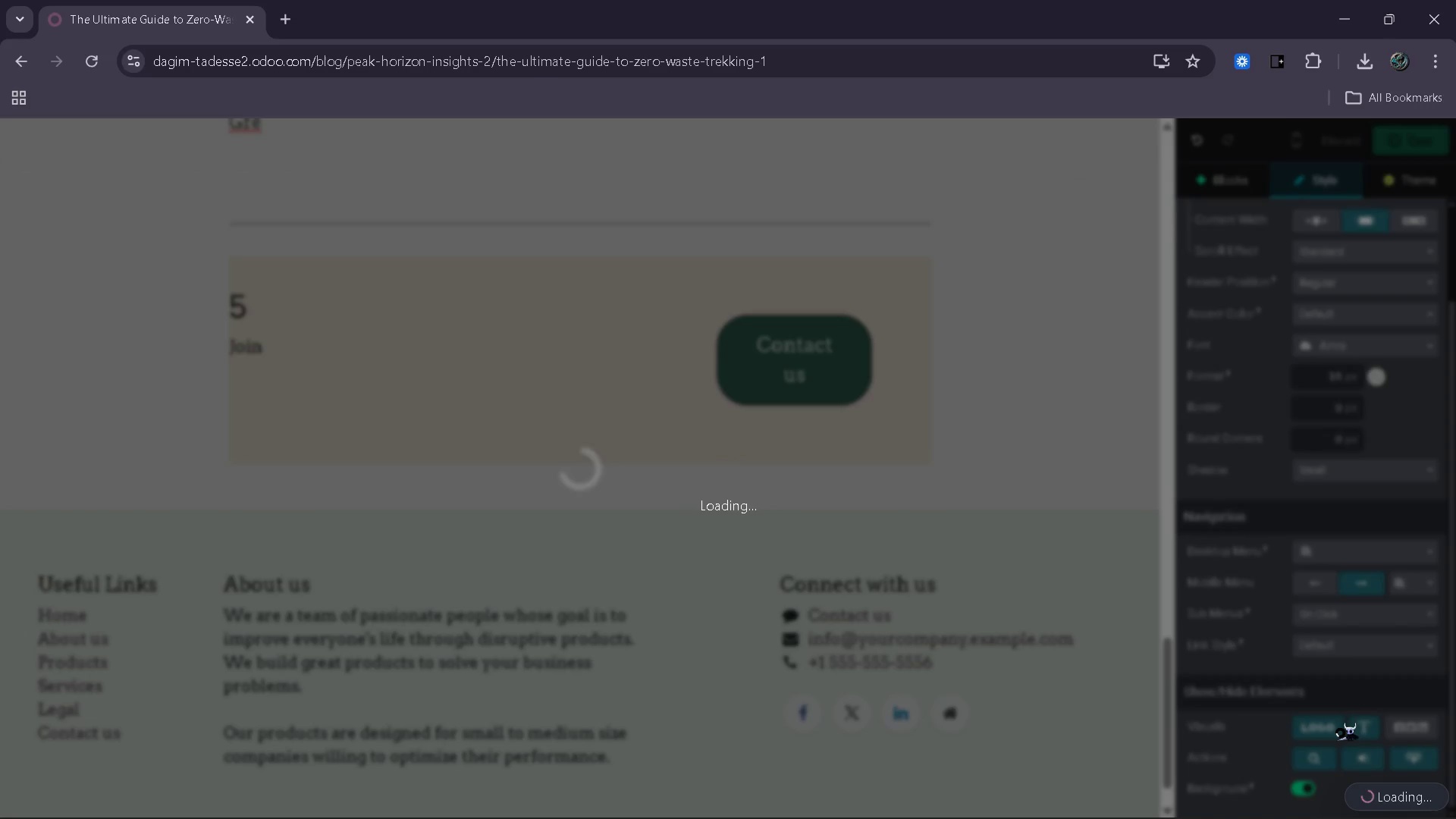 
mouse_move([1361, 720])
 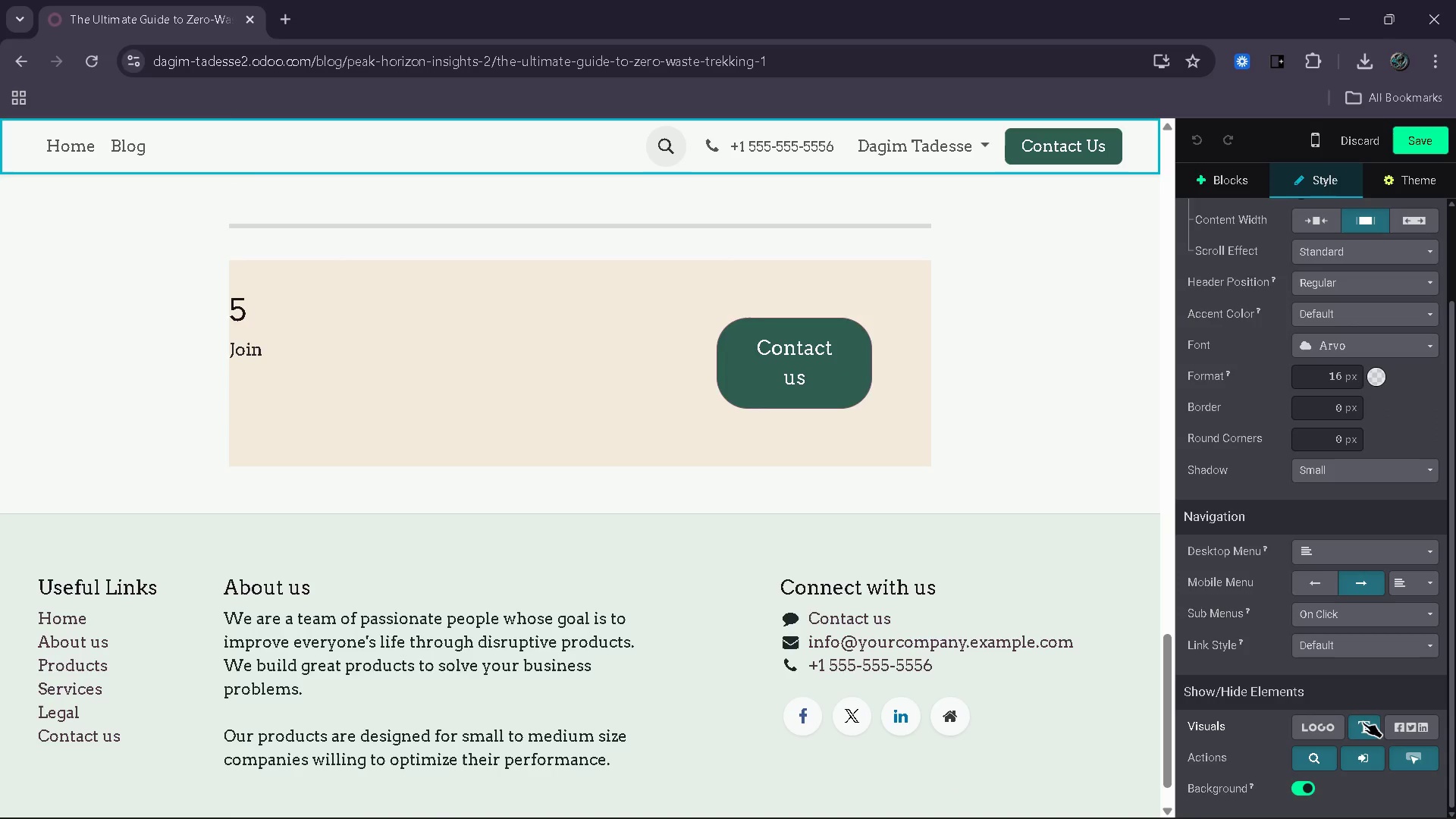 
left_click([1363, 722])
 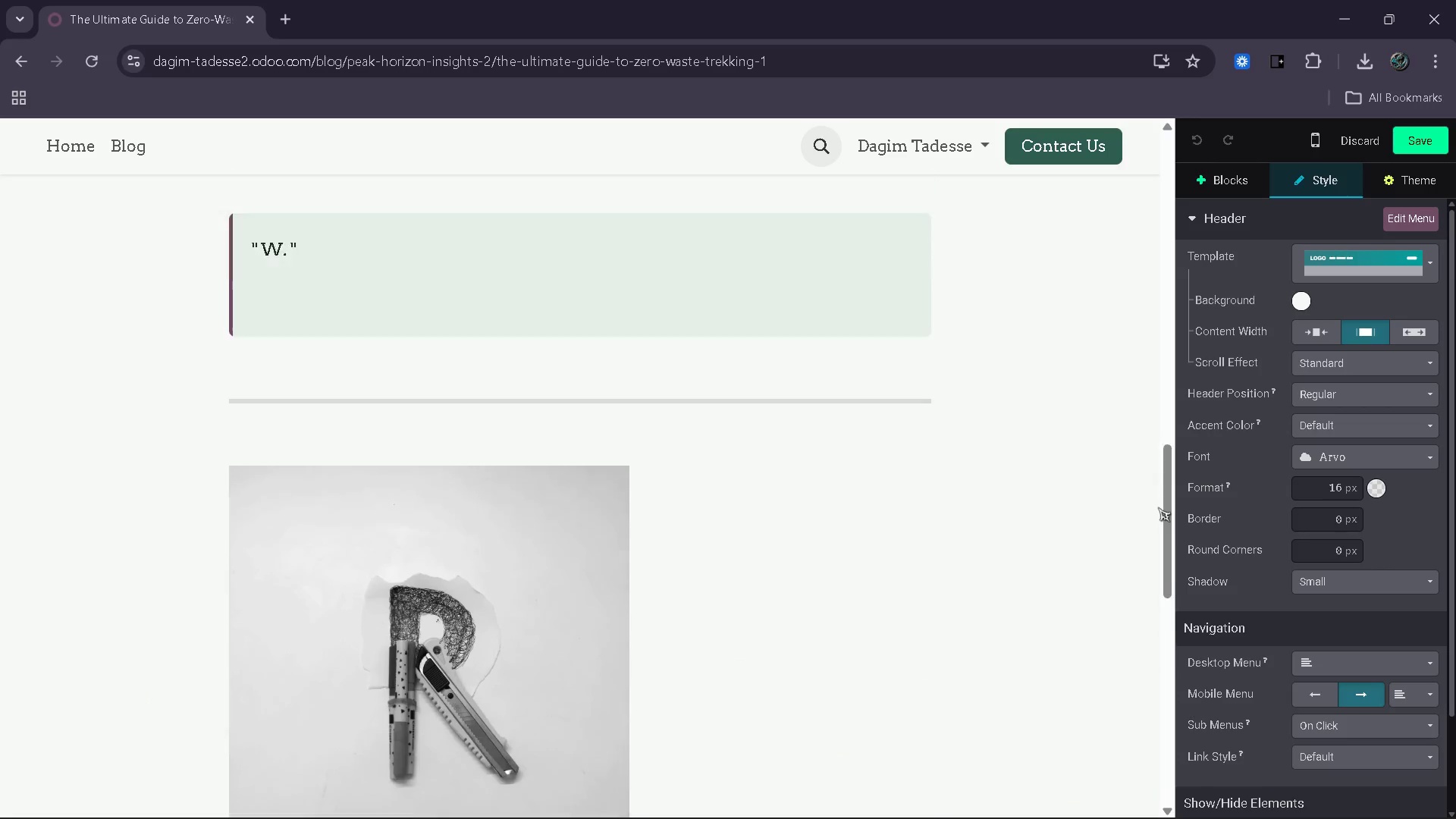 
wait(7.41)
 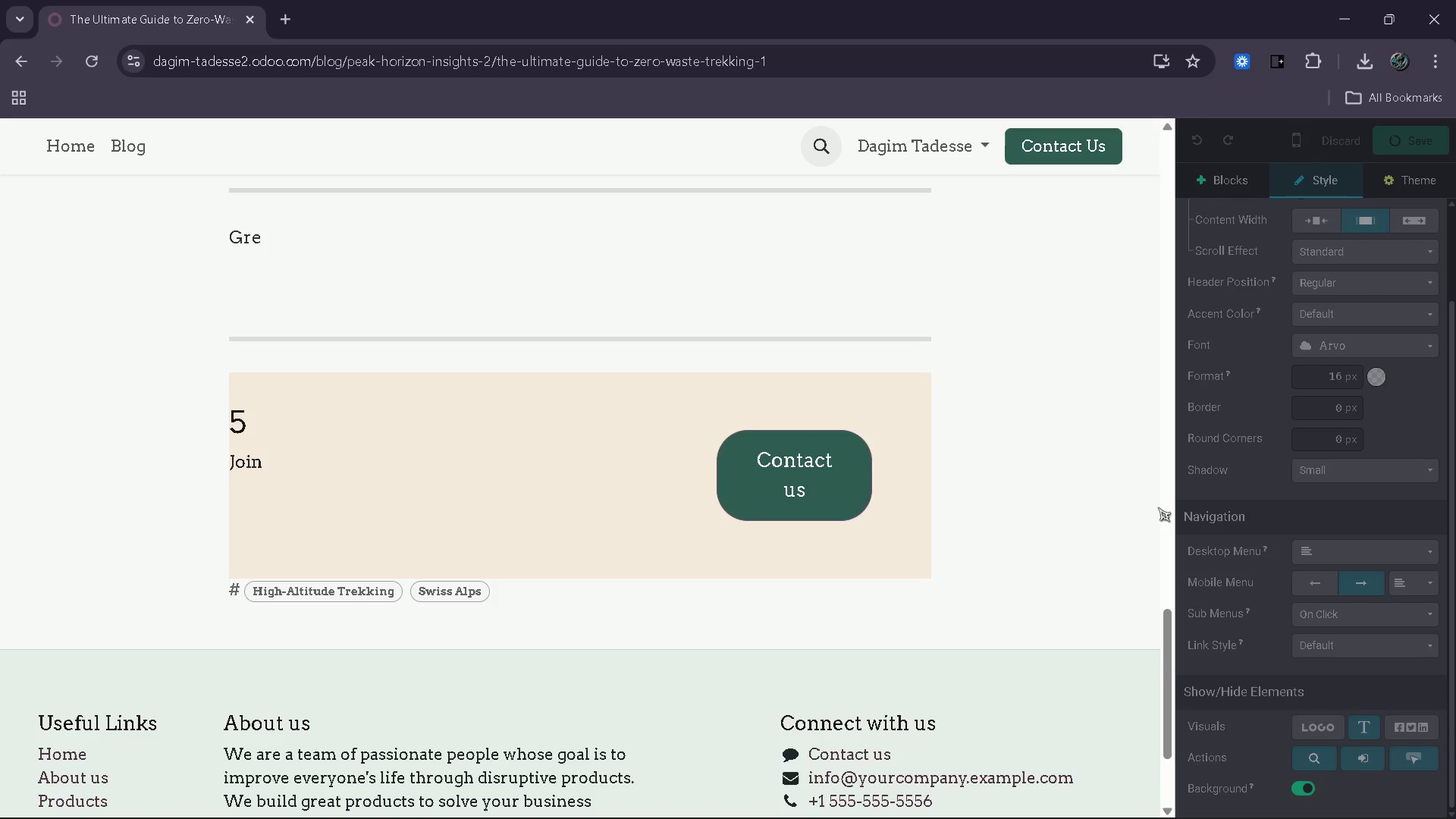 
left_click([1040, 552])
 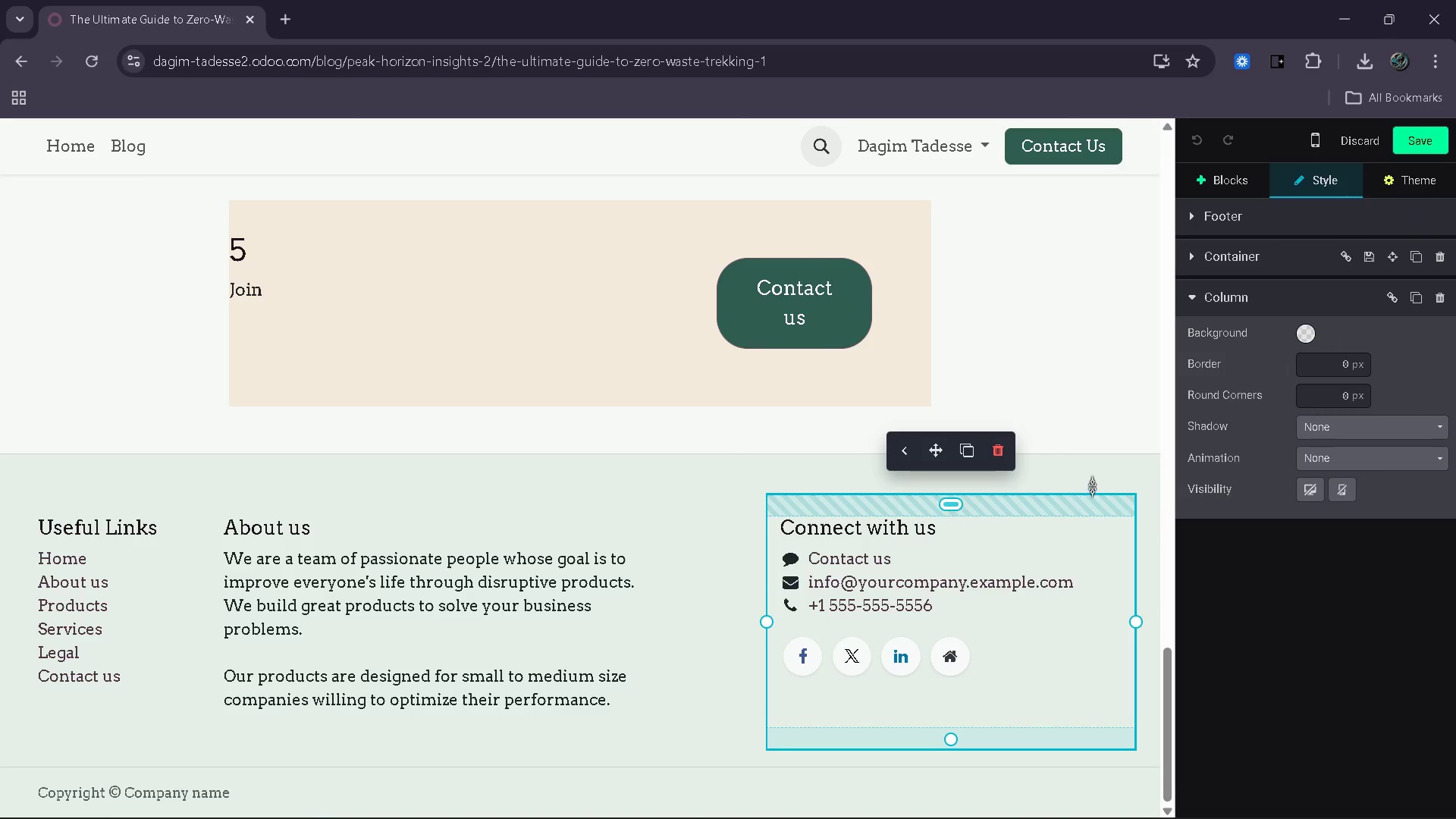 
left_click([1092, 486])
 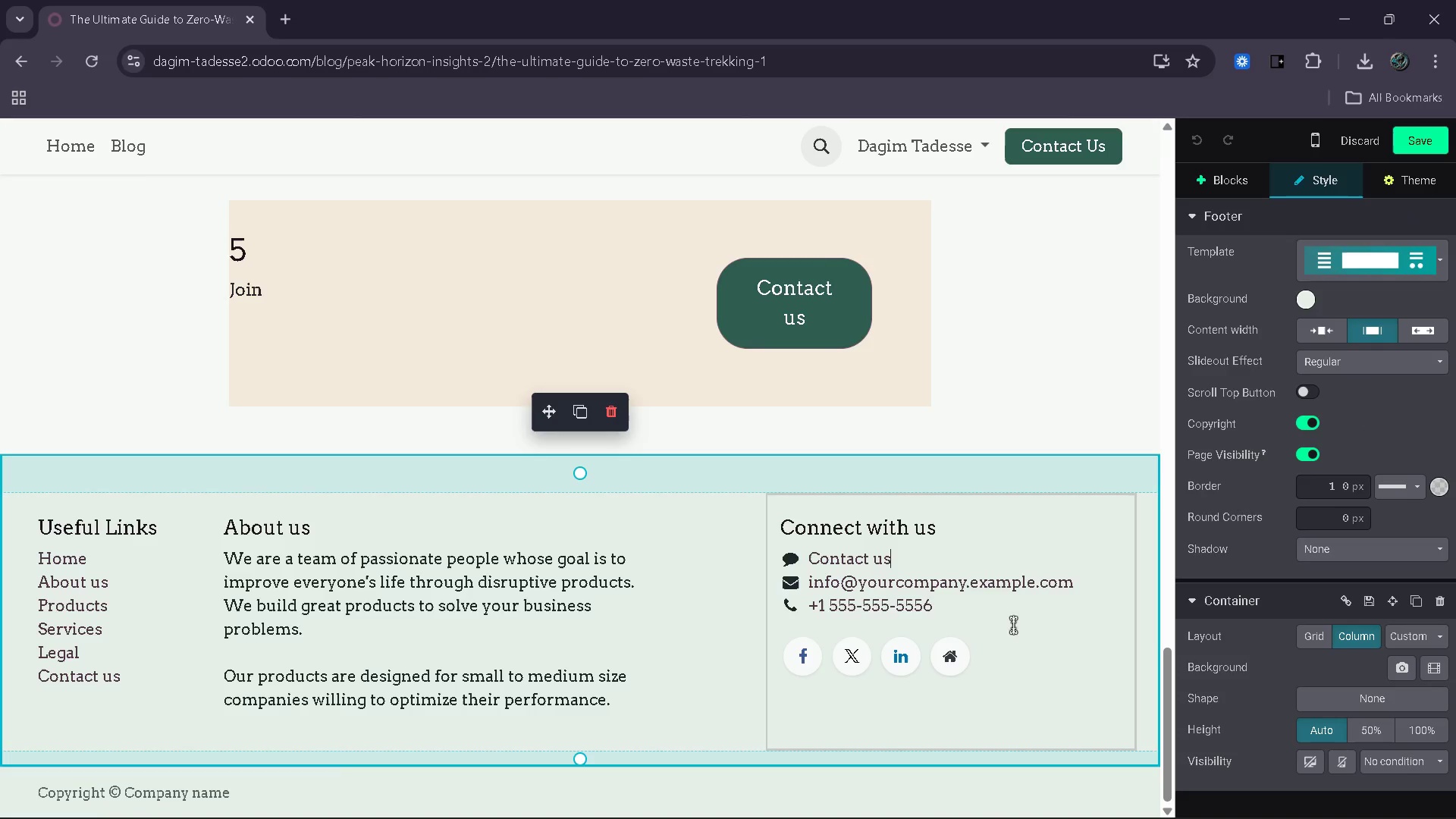 
left_click_drag(start_coordinate=[964, 611], to_coordinate=[911, 559])
 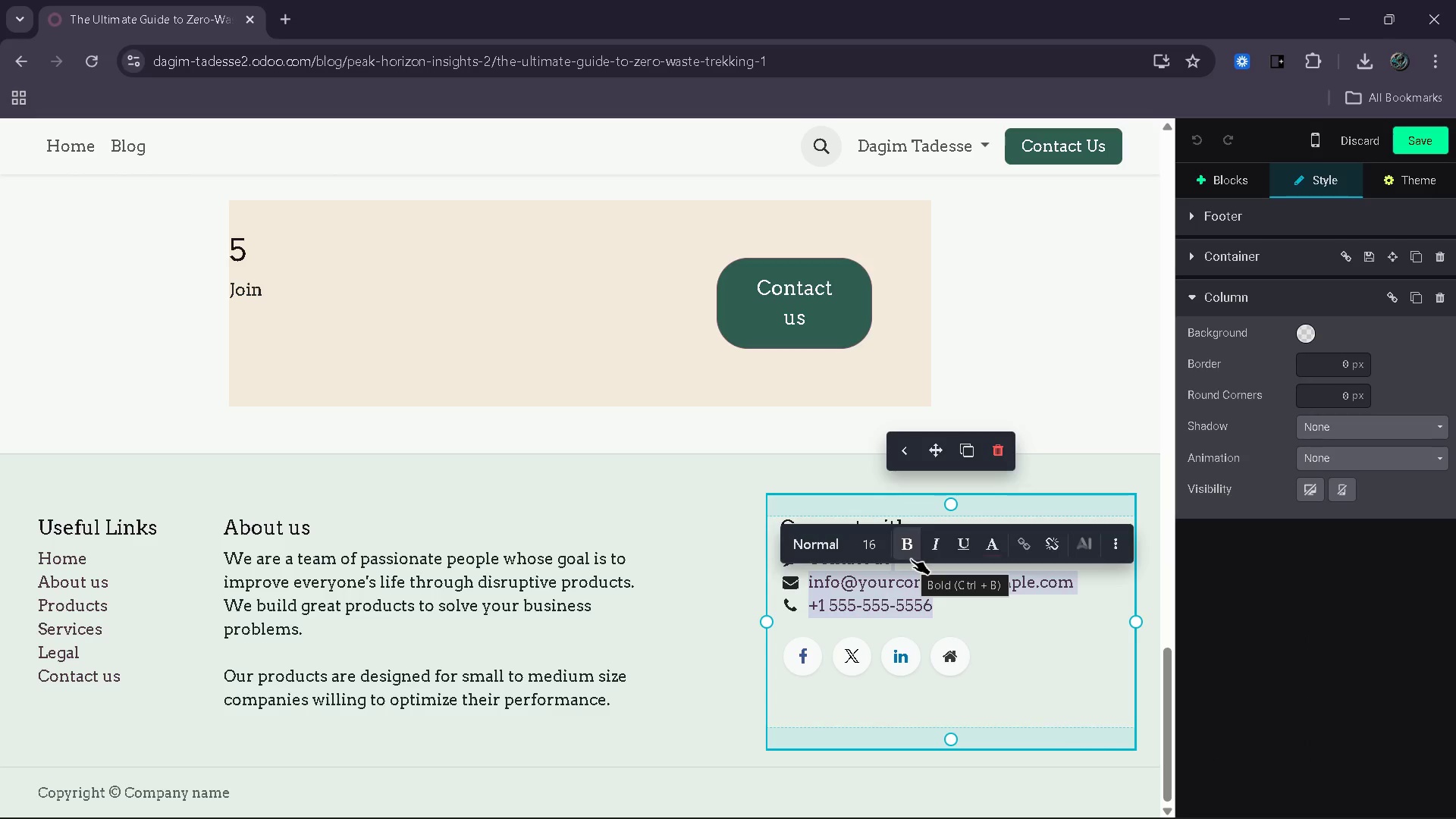 
key(Backspace)
 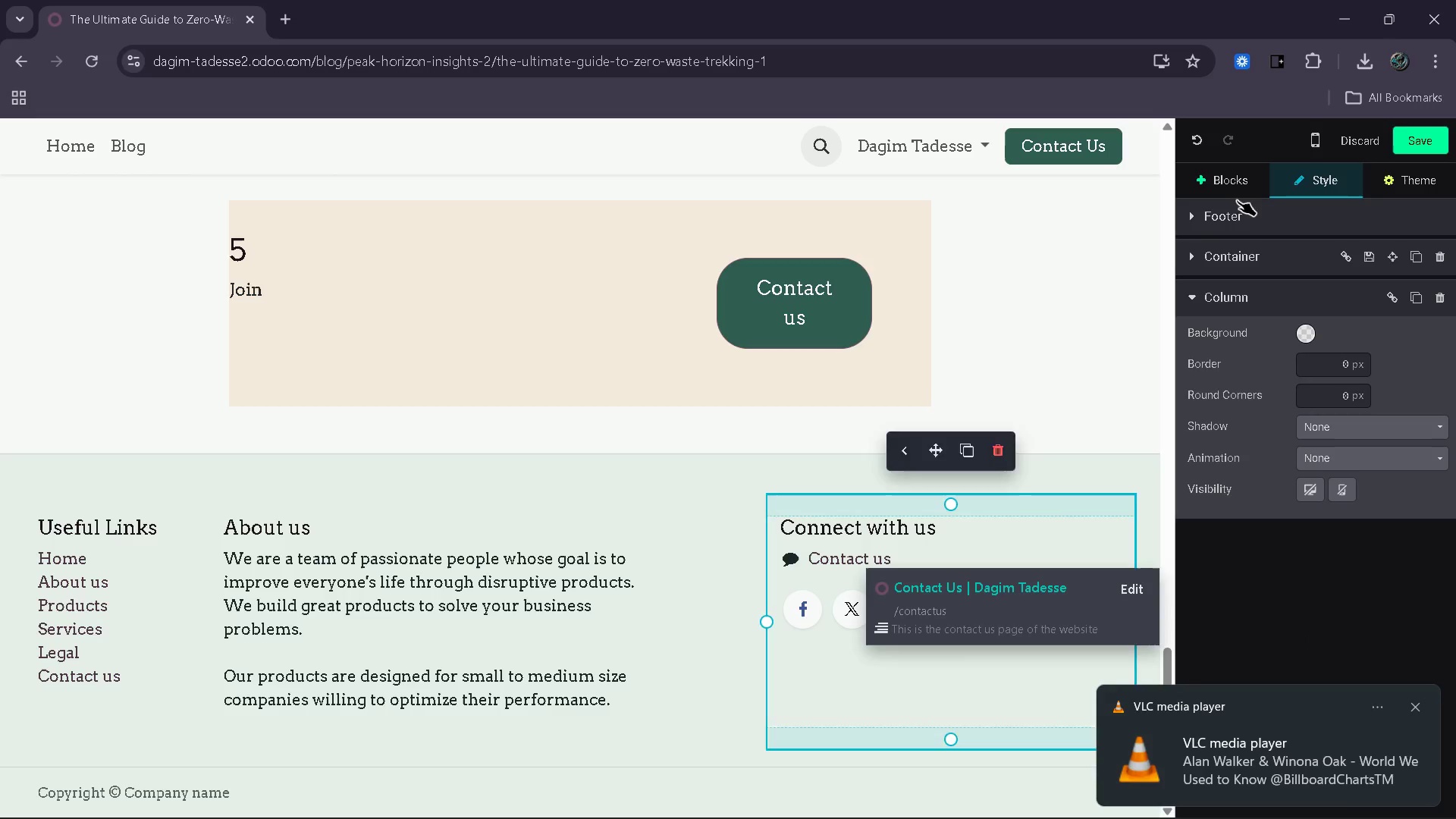 
left_click([1407, 143])
 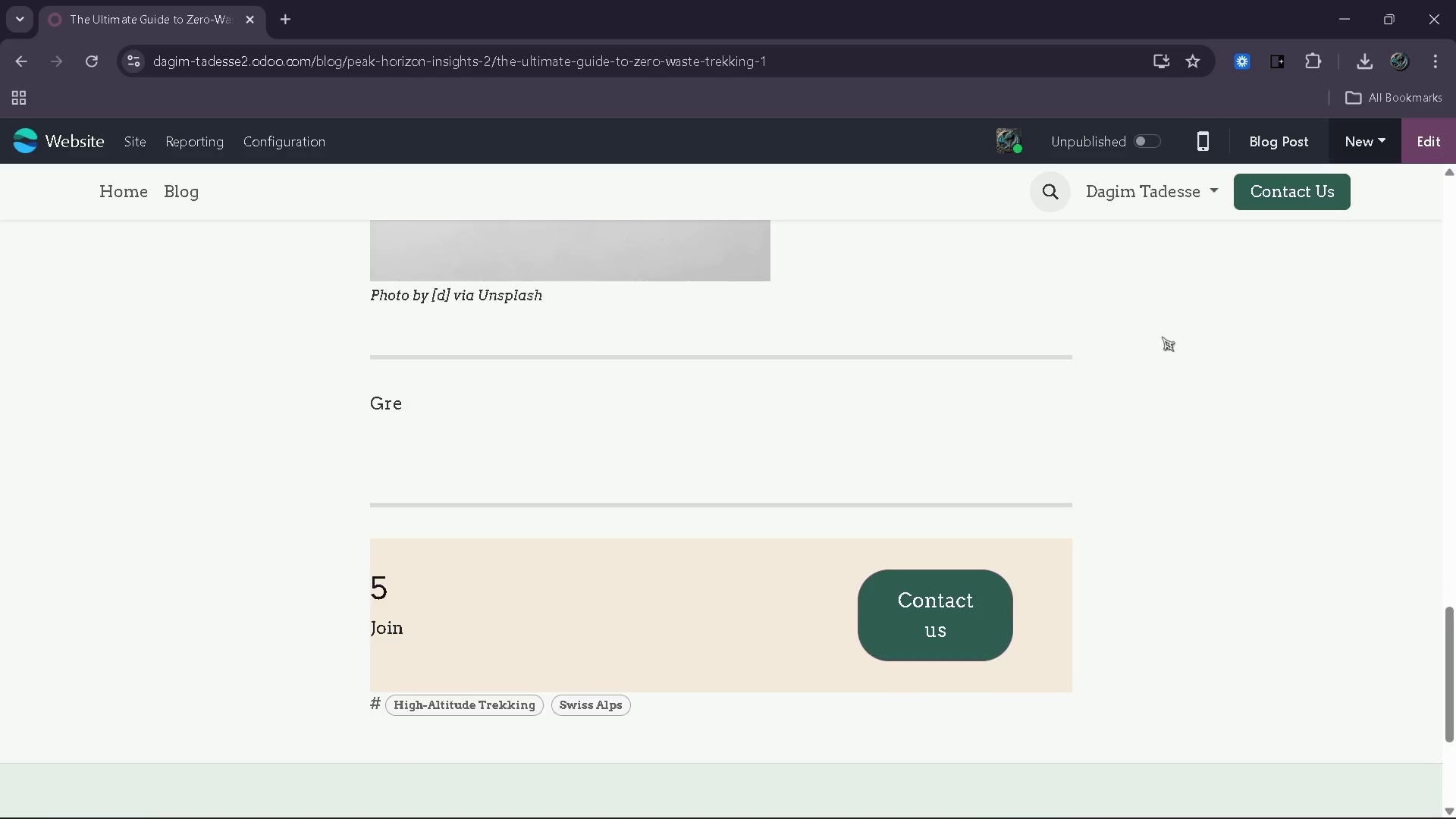 
wait(10.0)
 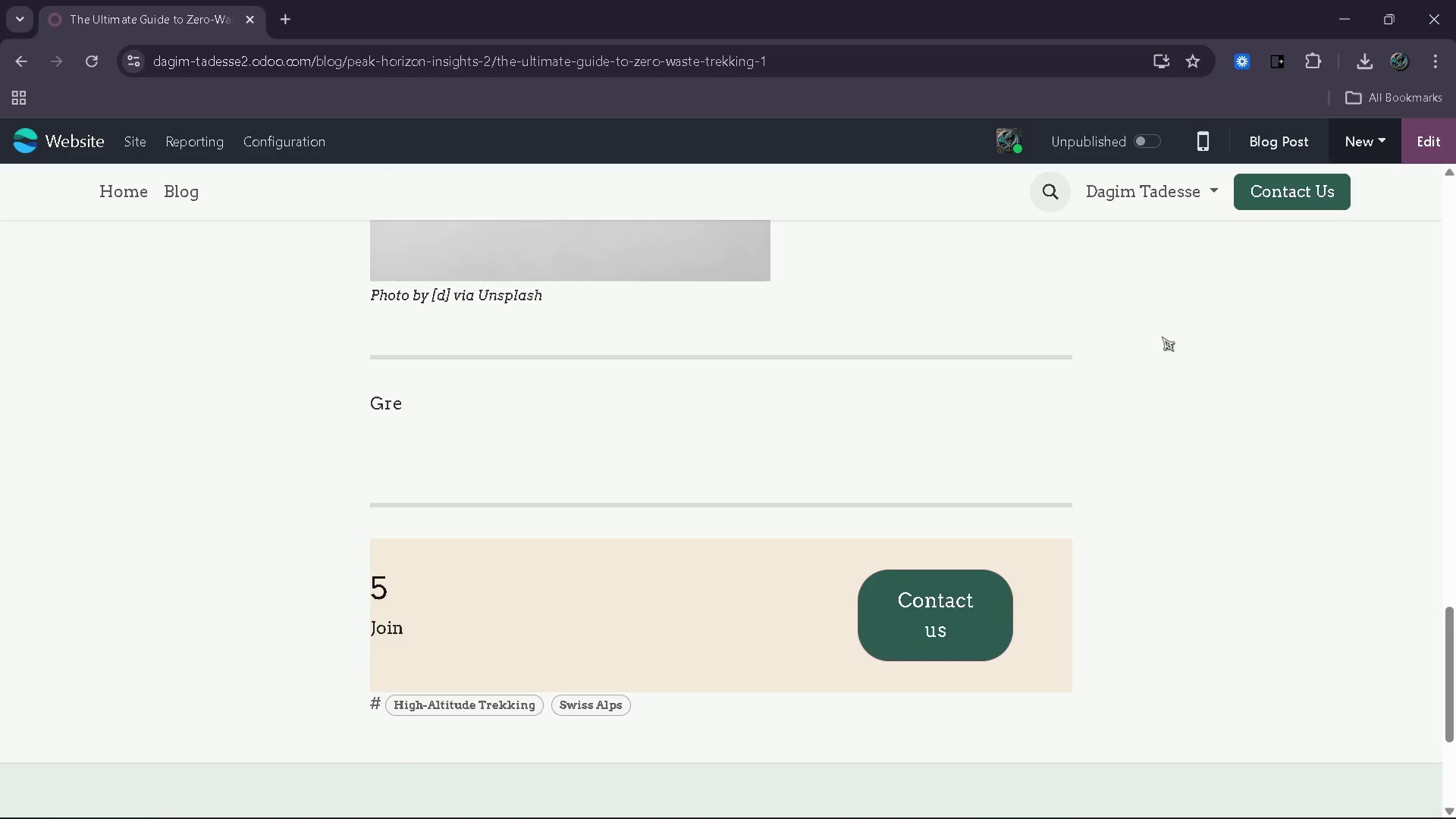 
left_click([140, 142])
 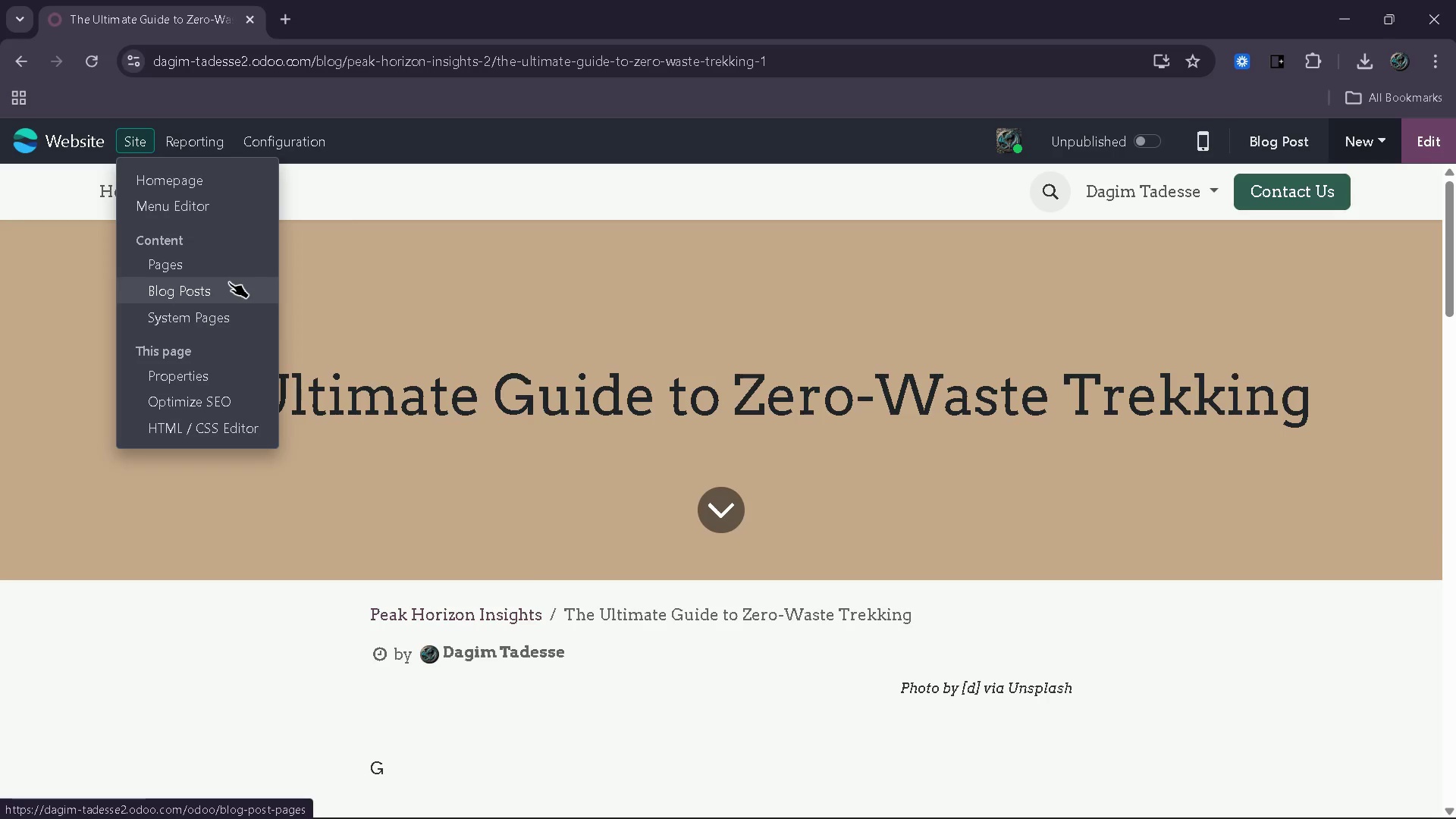 
left_click([229, 282])
 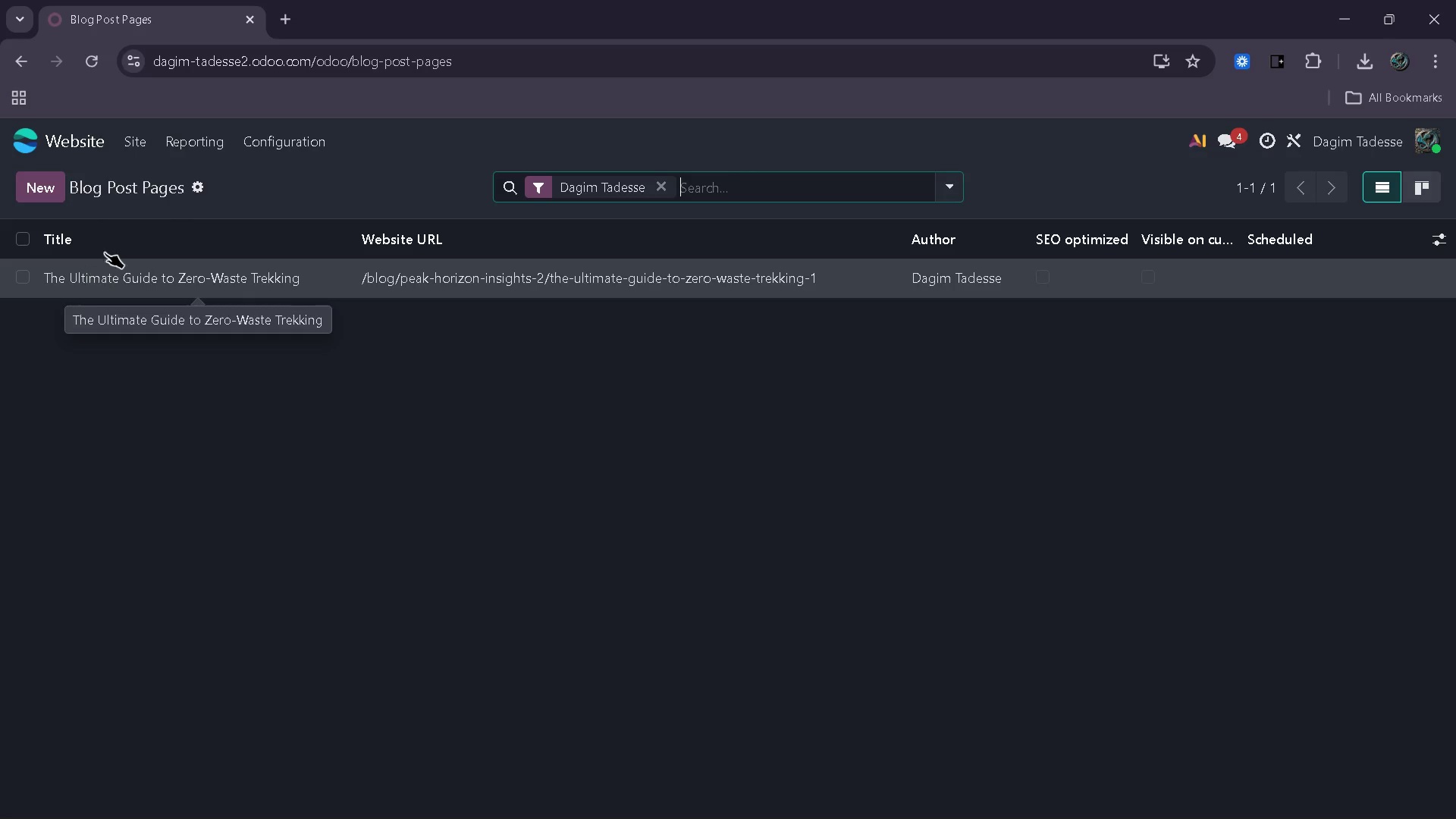 
wait(6.94)
 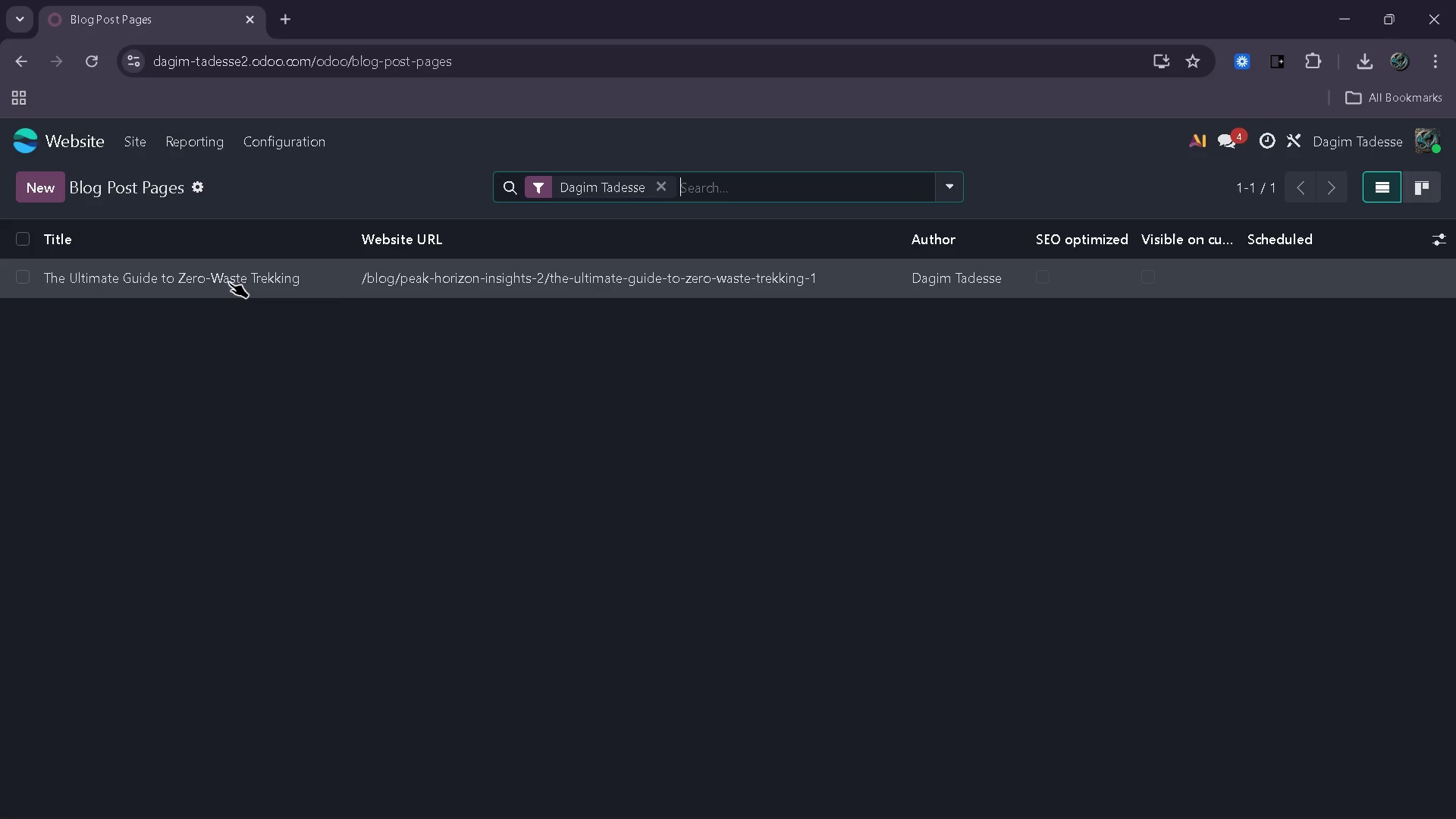 
left_click([21, 279])
 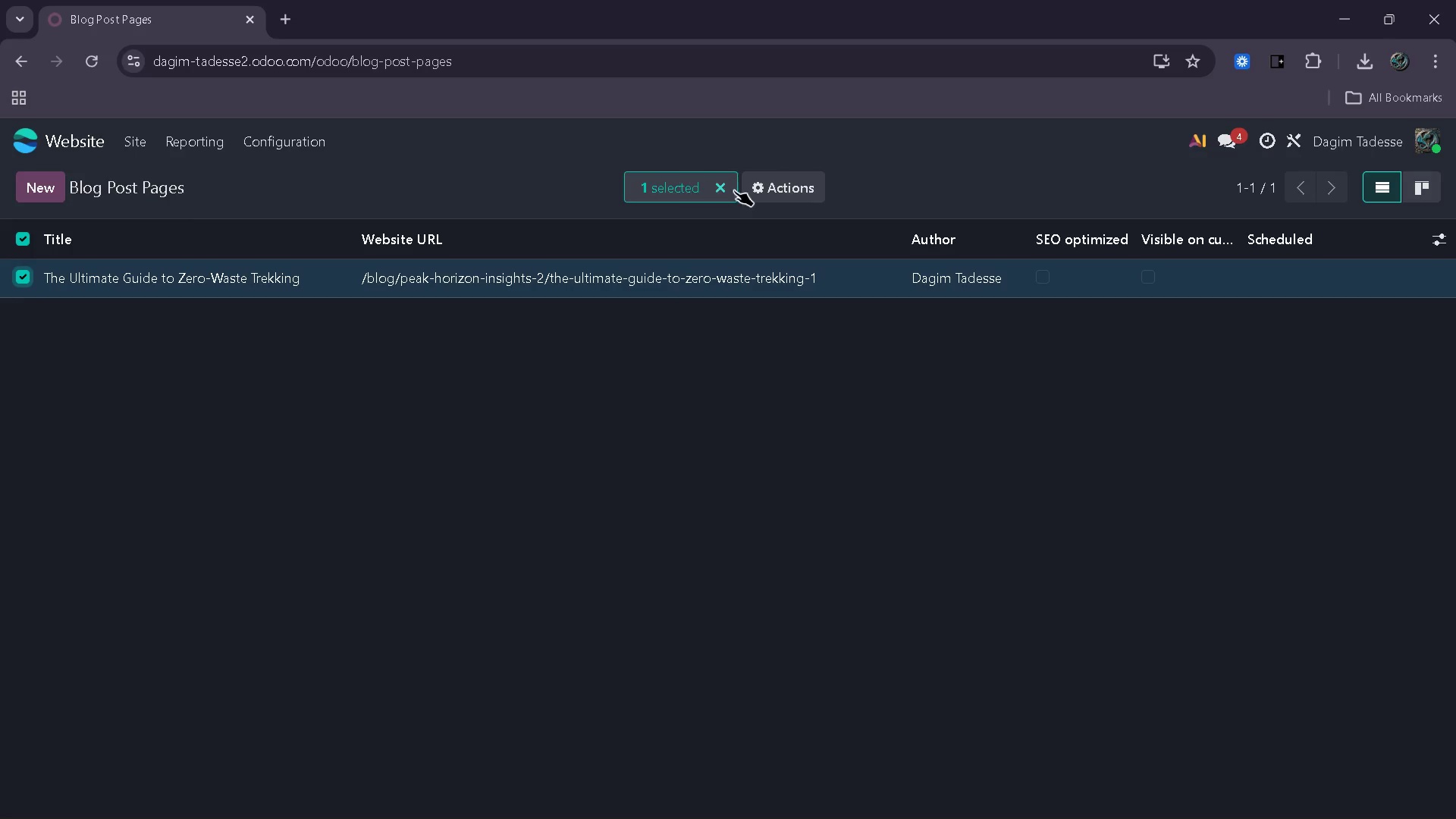 
left_click([755, 191])
 